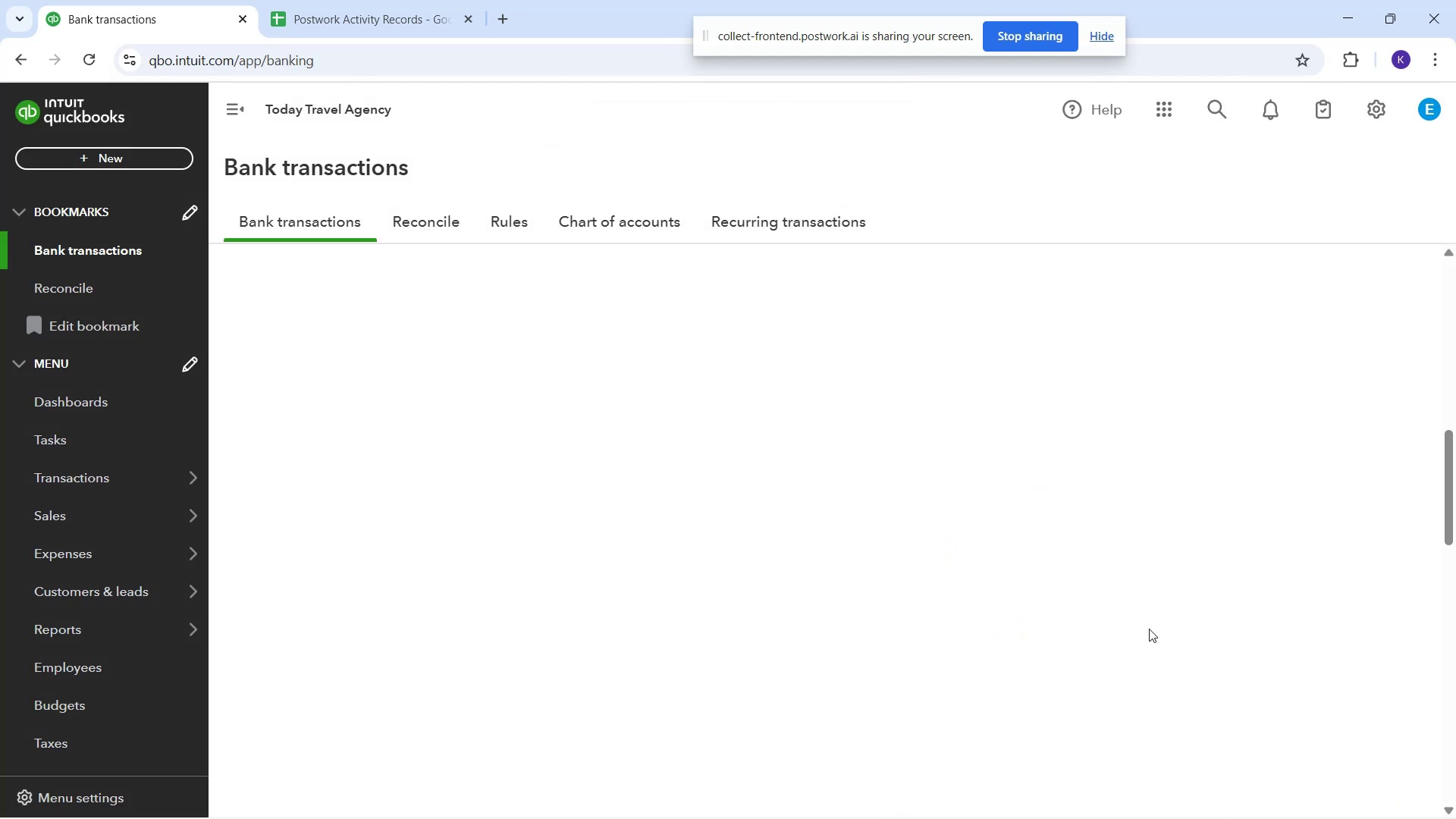 
wait(5.02)
 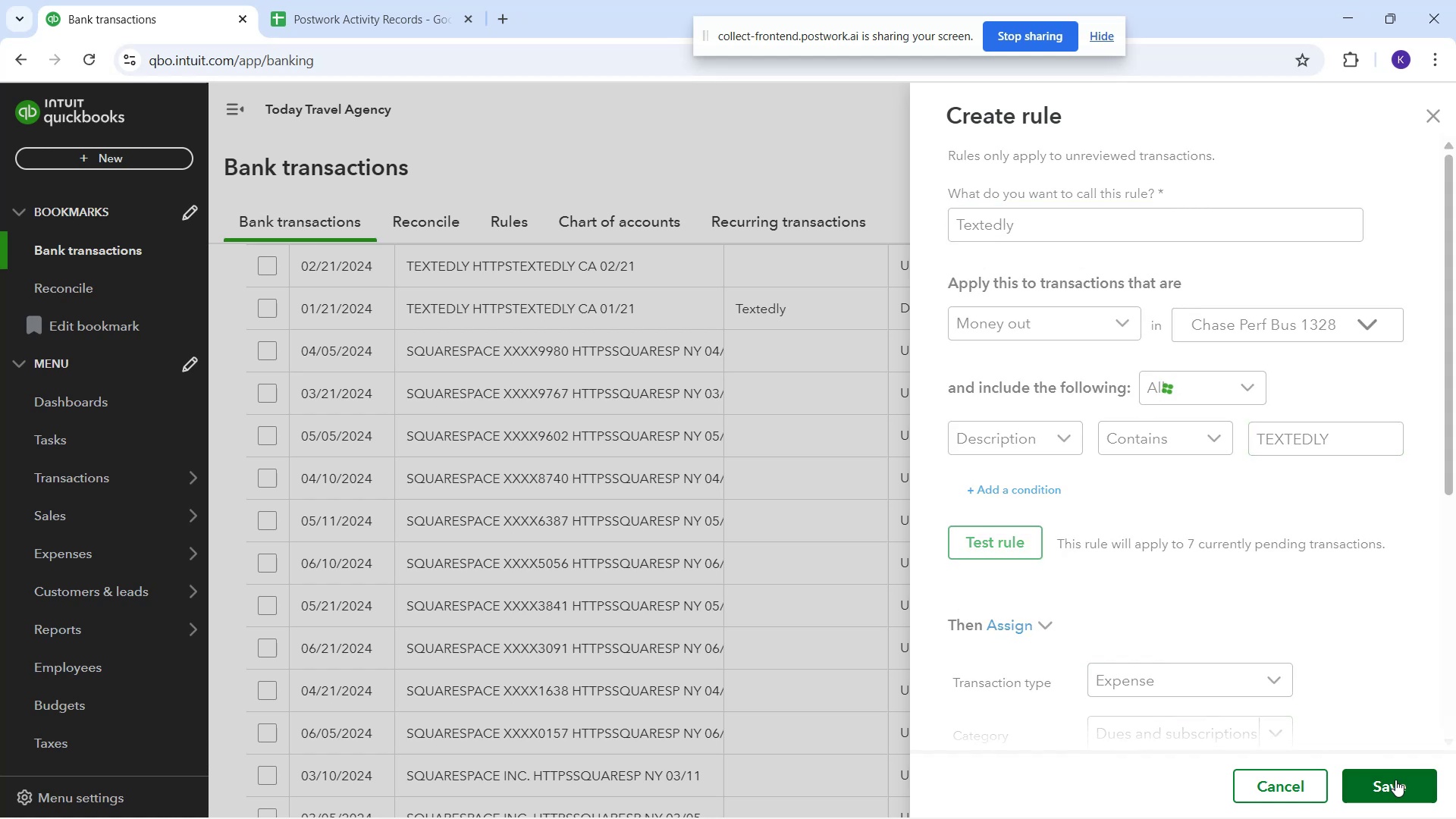 
scroll: coordinate [773, 526], scroll_direction: up, amount: 3.0
 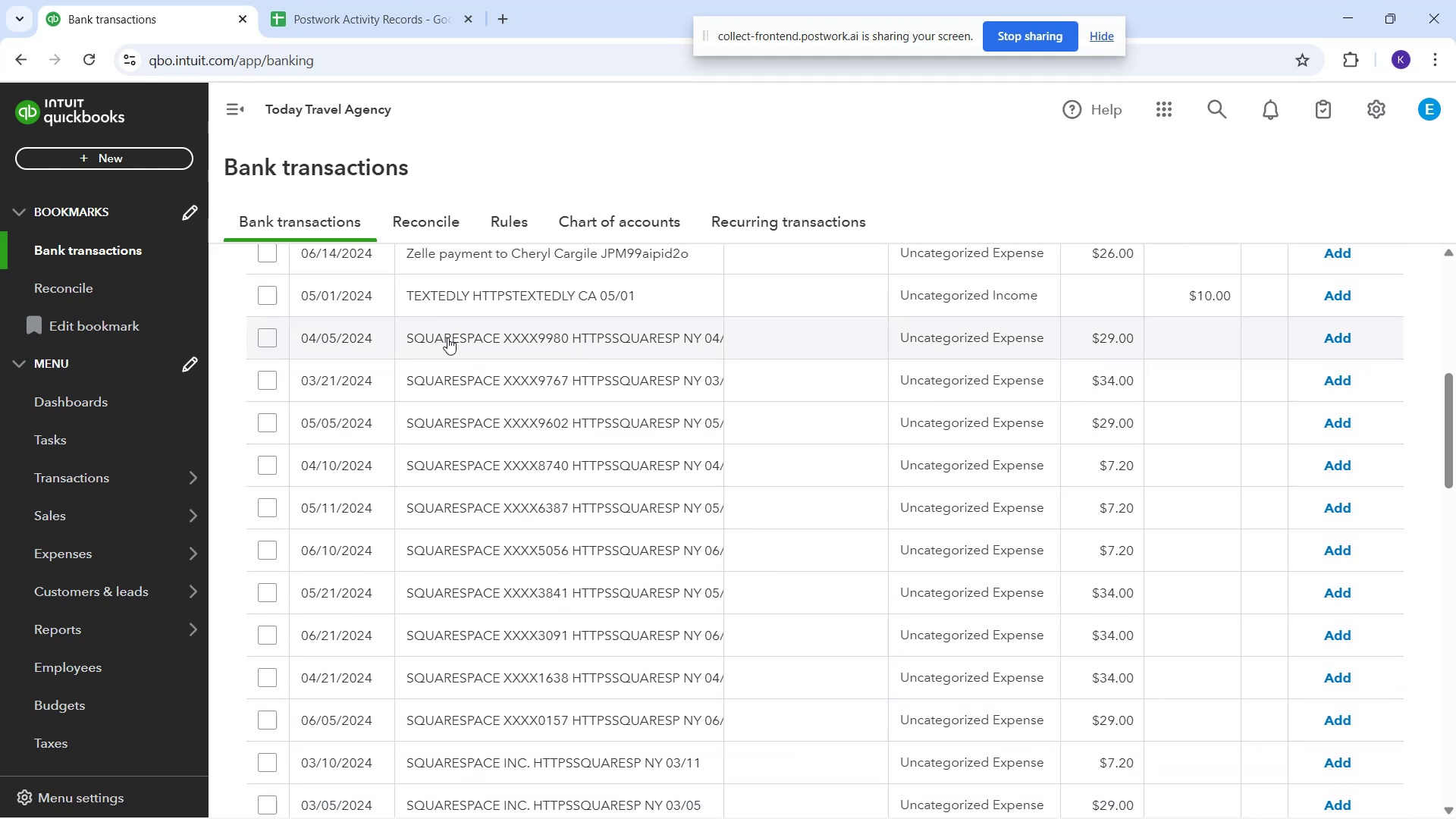 
left_click([482, 319])
 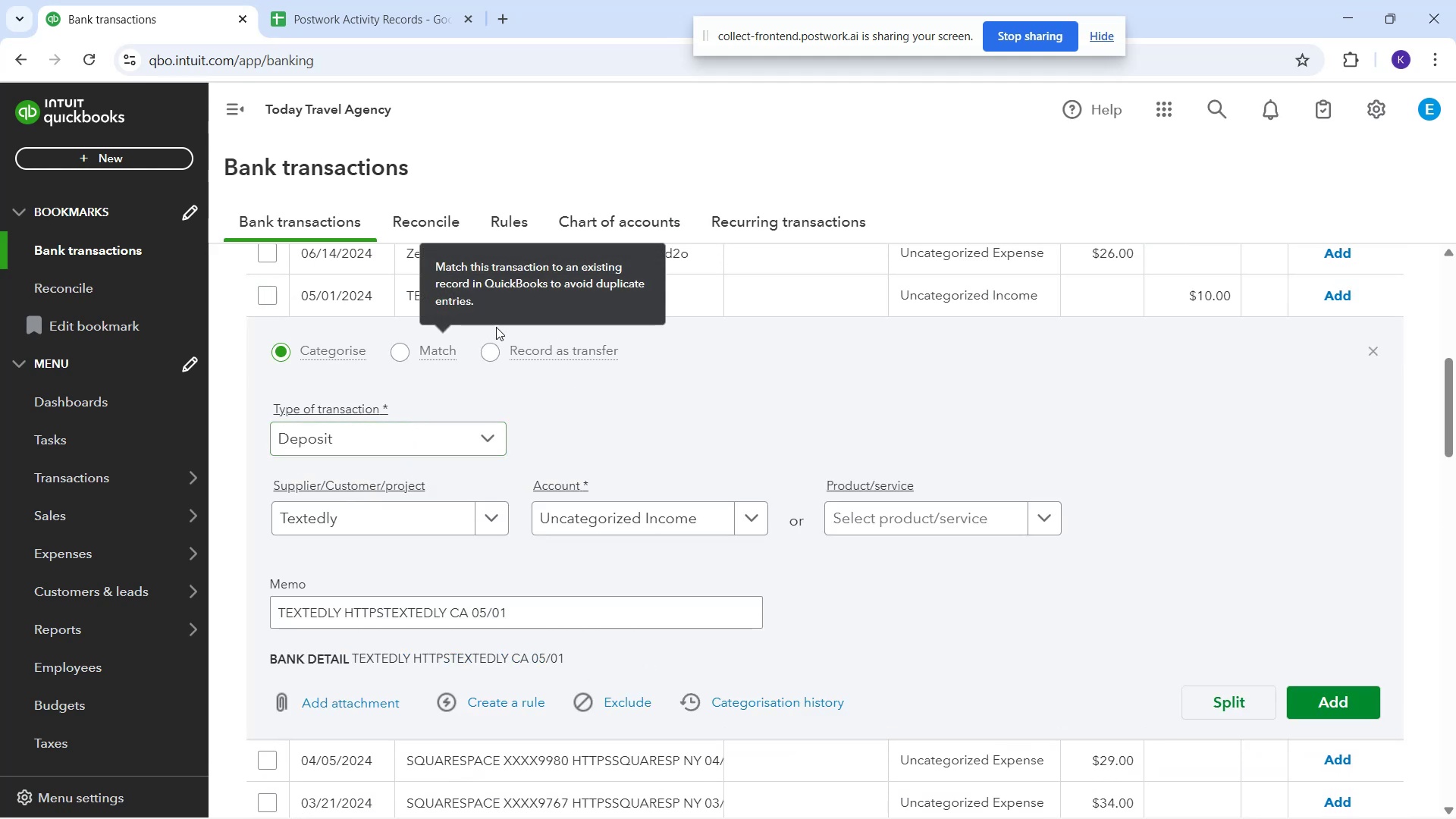 
left_click([760, 307])
 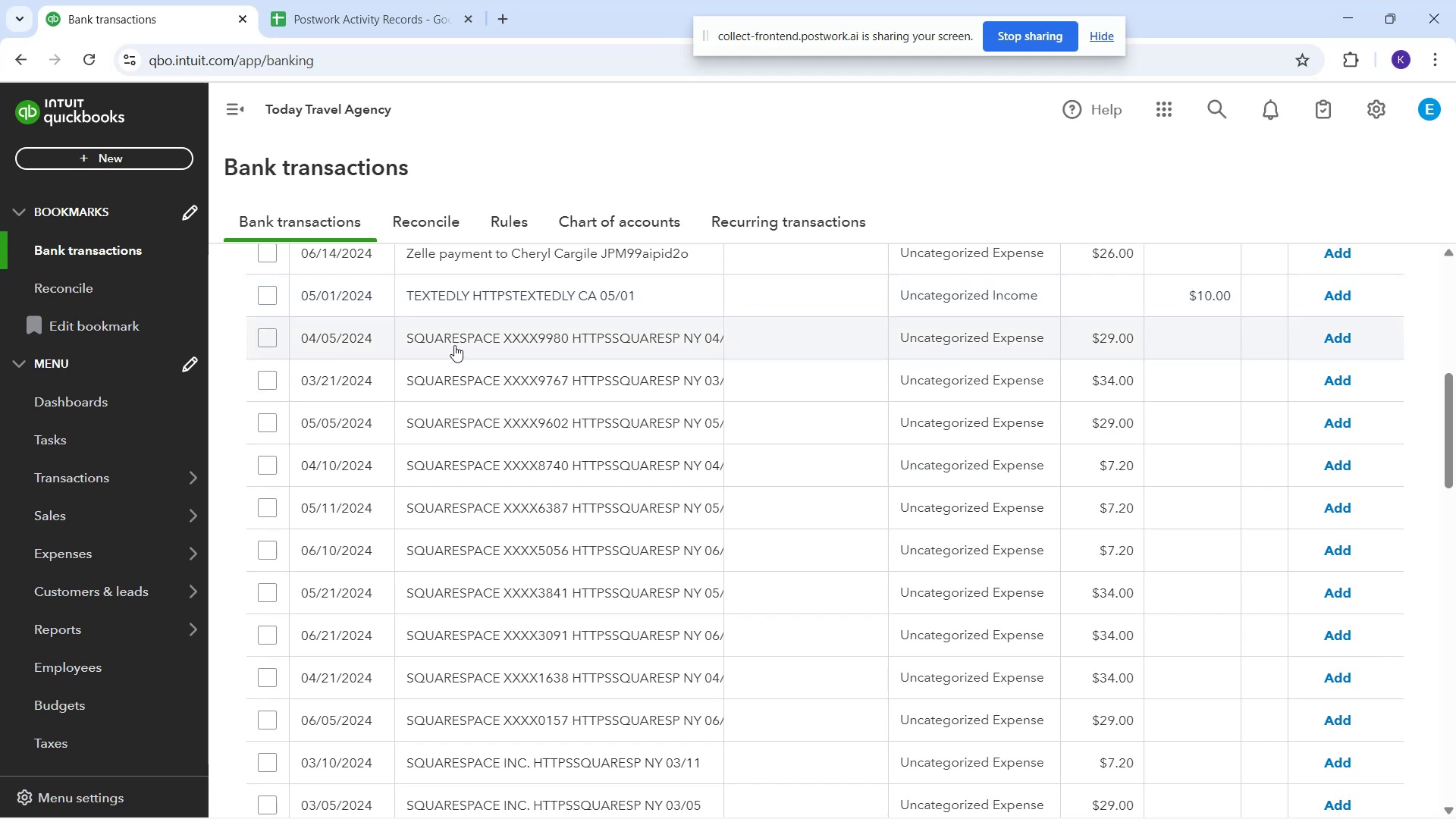 
wait(15.0)
 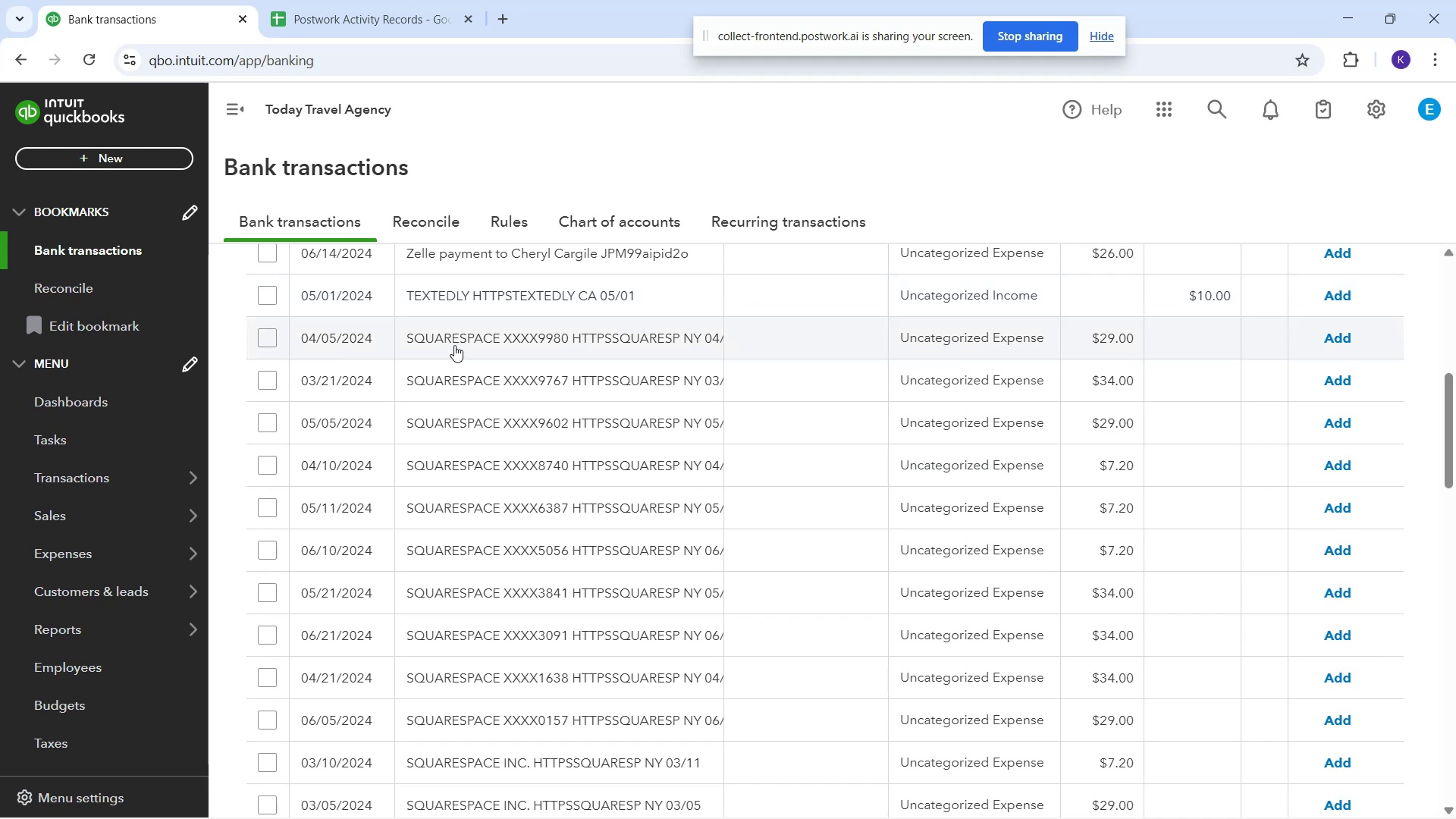 
left_click([422, 342])
 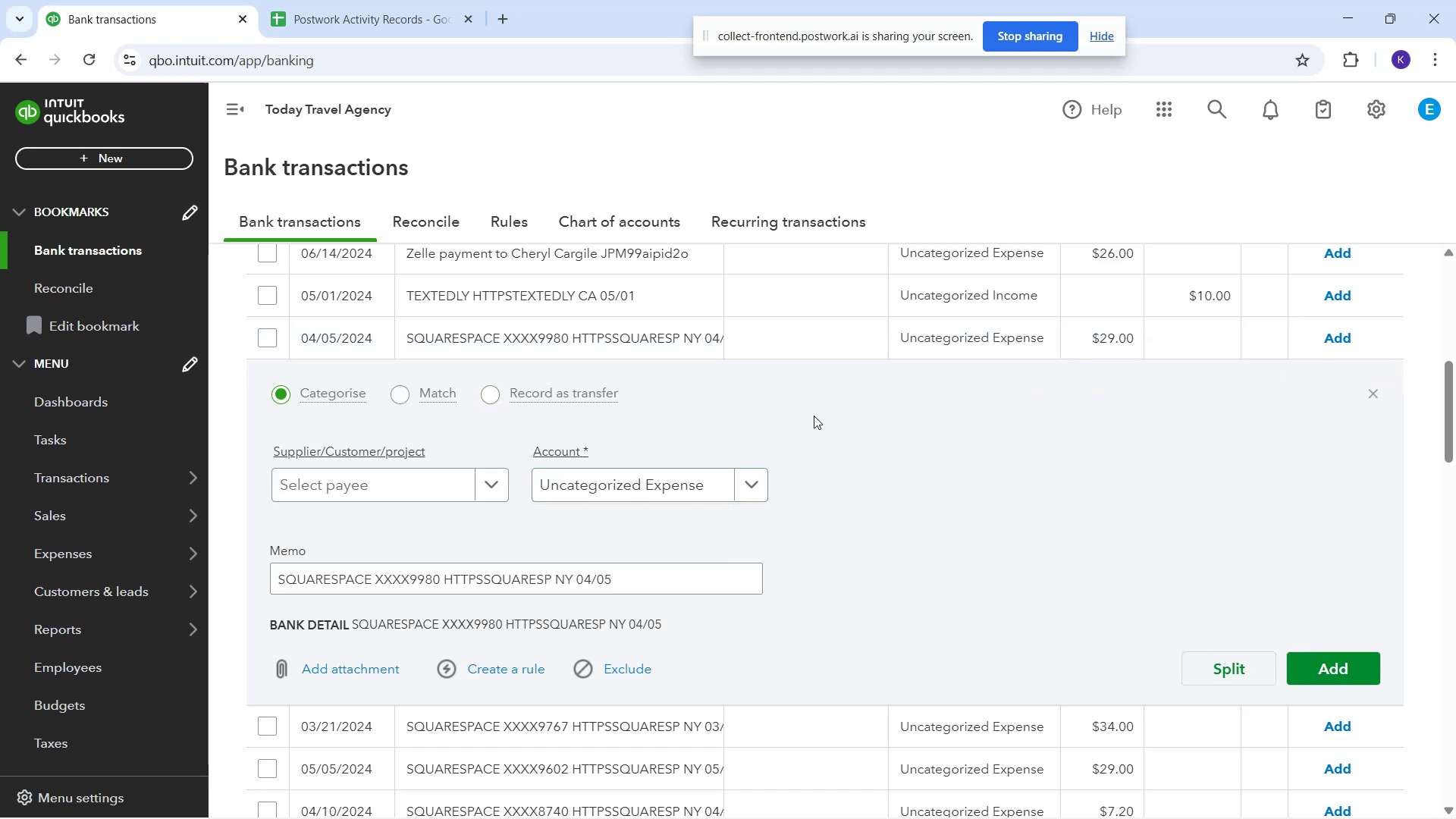 
left_click([681, 719])
 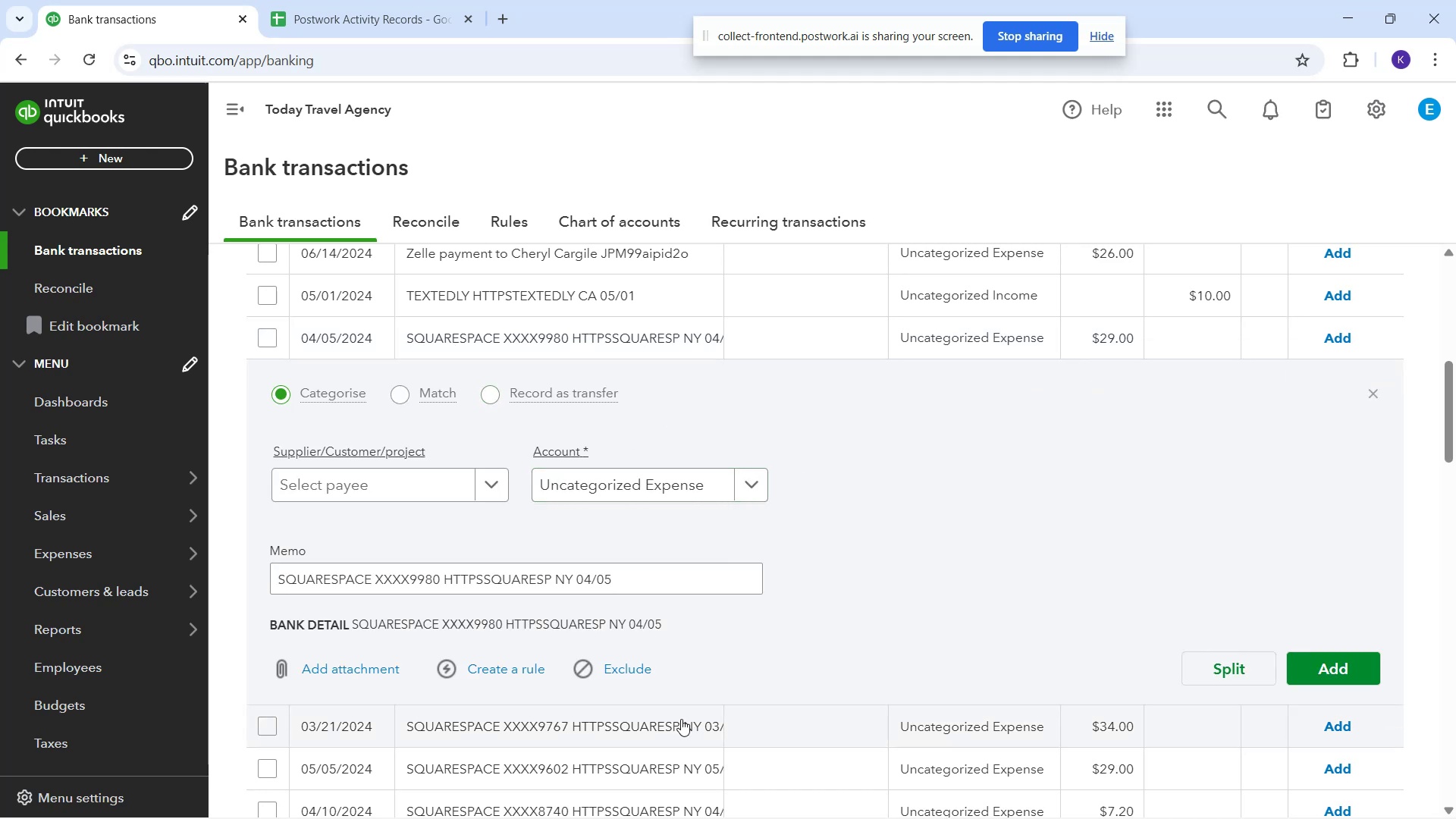 
scroll: coordinate [681, 712], scroll_direction: down, amount: 1.0
 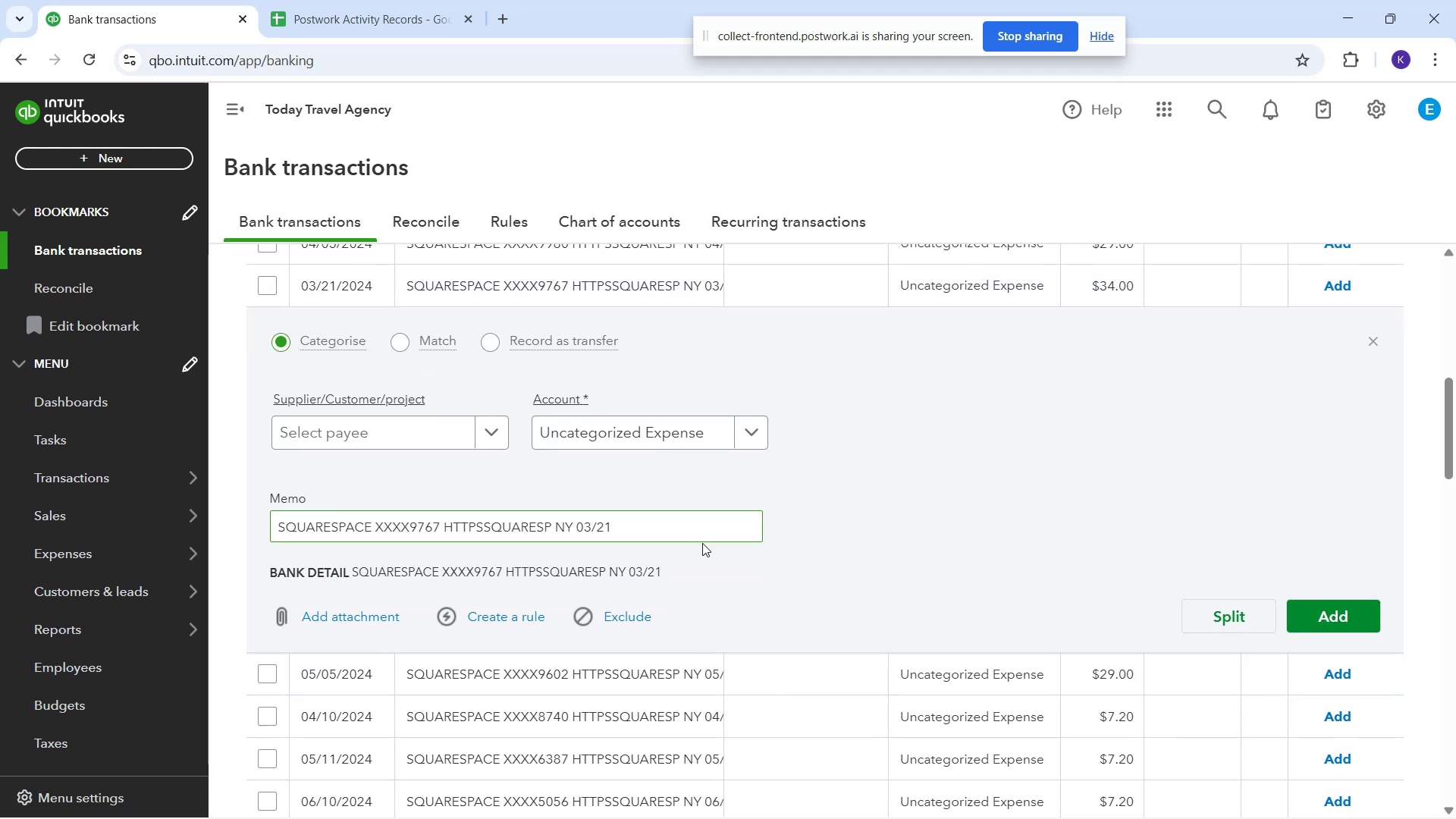 
mouse_move([676, 717])
 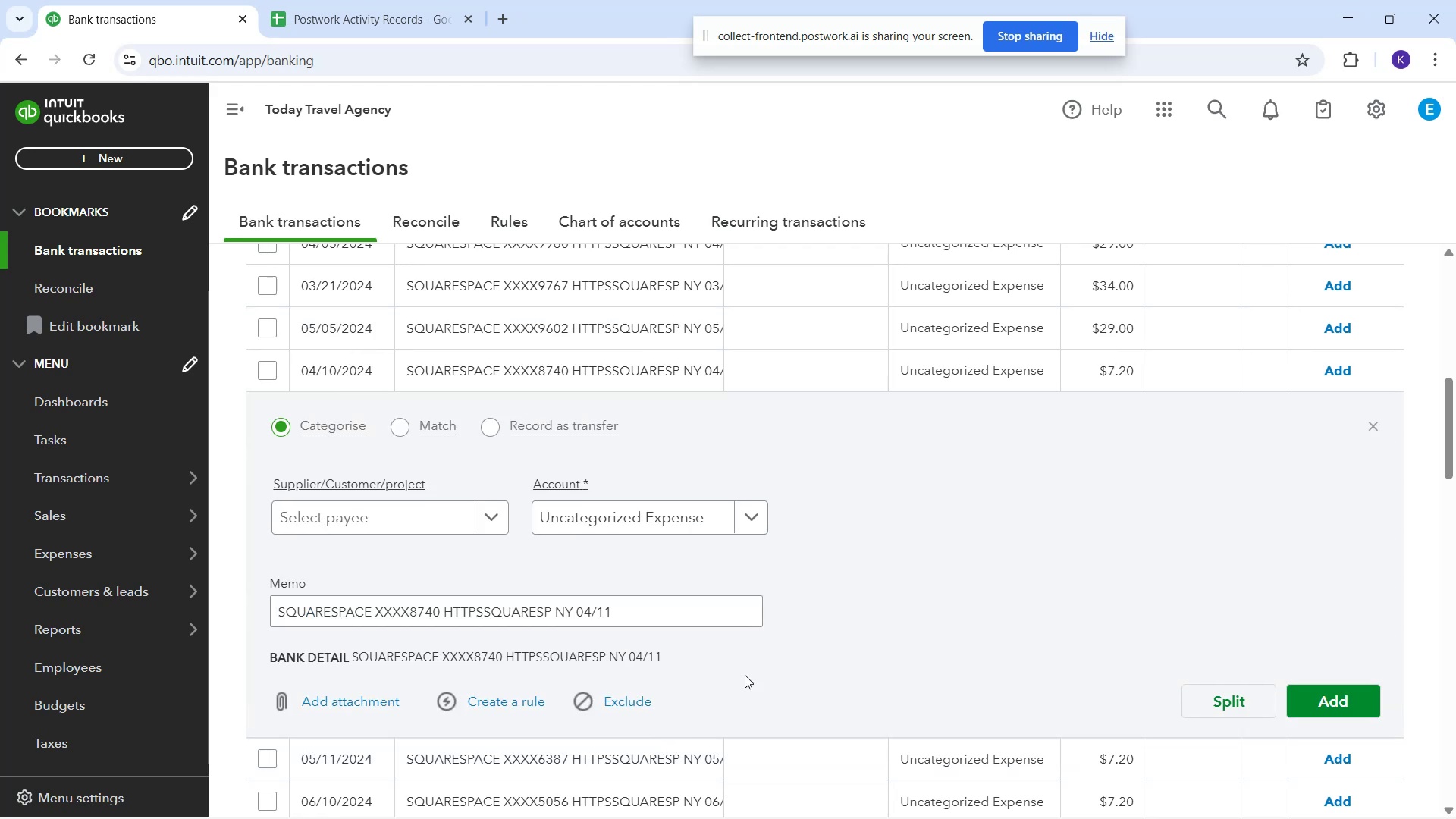 
scroll: coordinate [759, 655], scroll_direction: up, amount: 2.0
 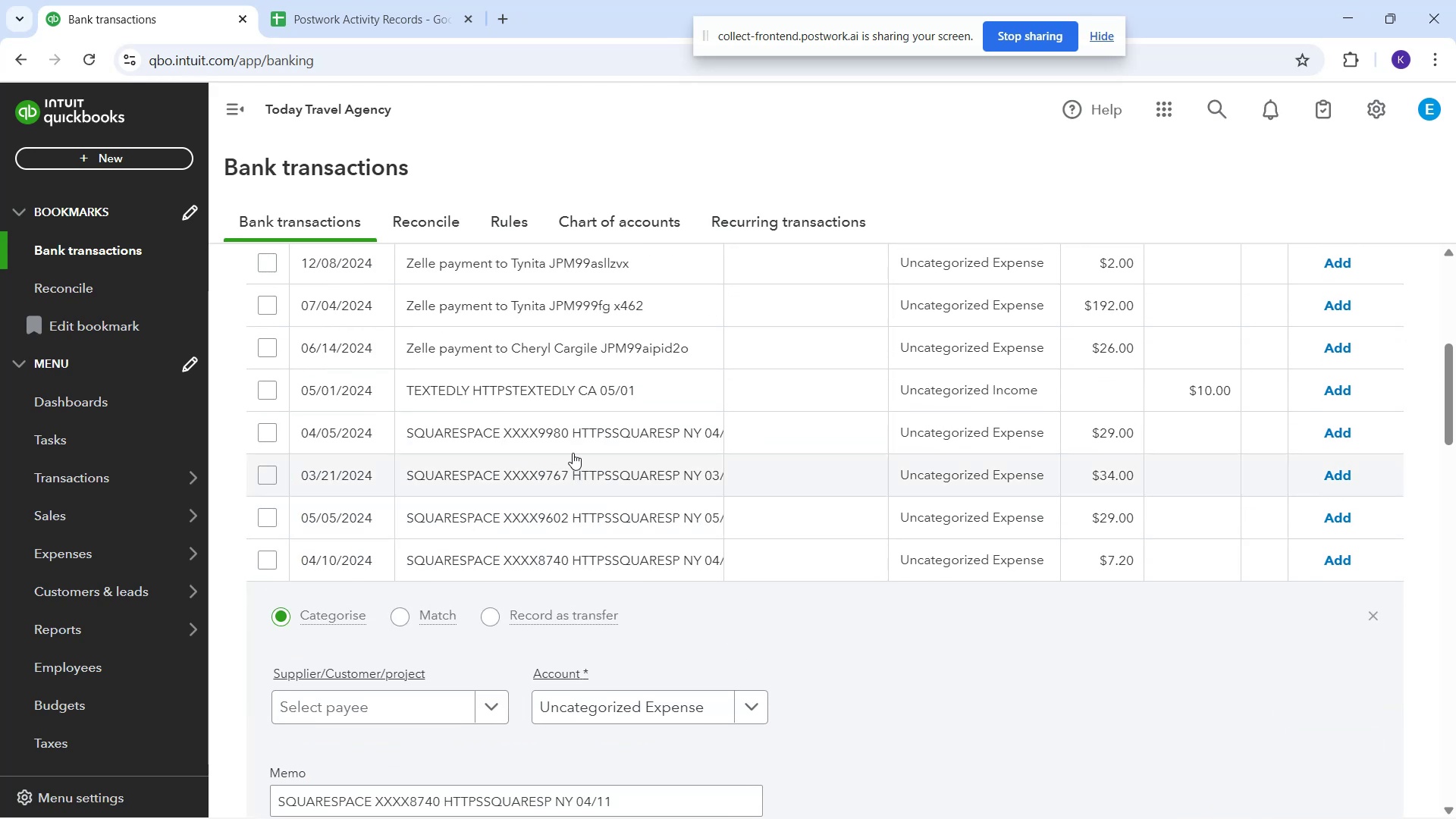 
left_click([571, 447])
 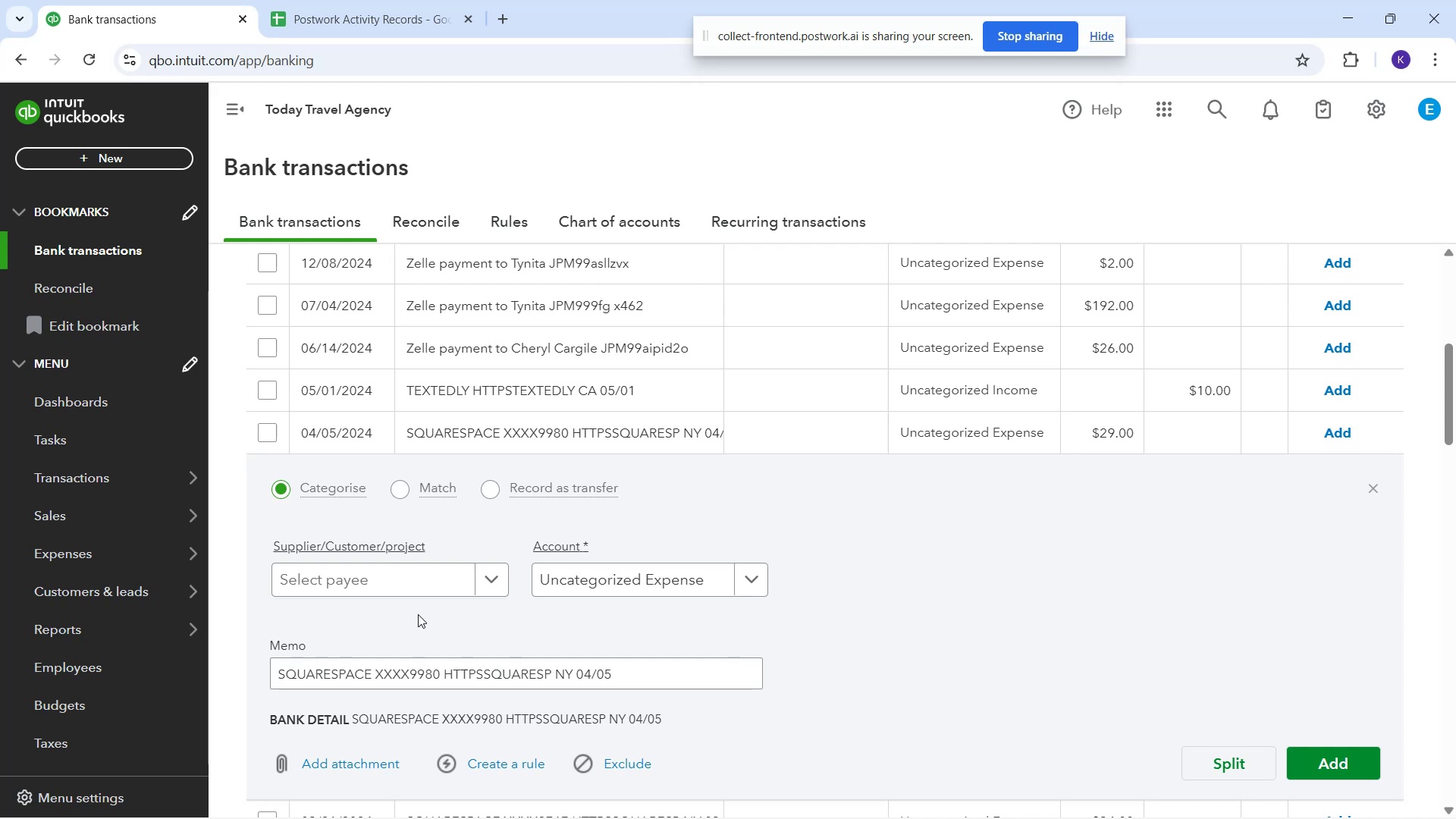 
wait(12.63)
 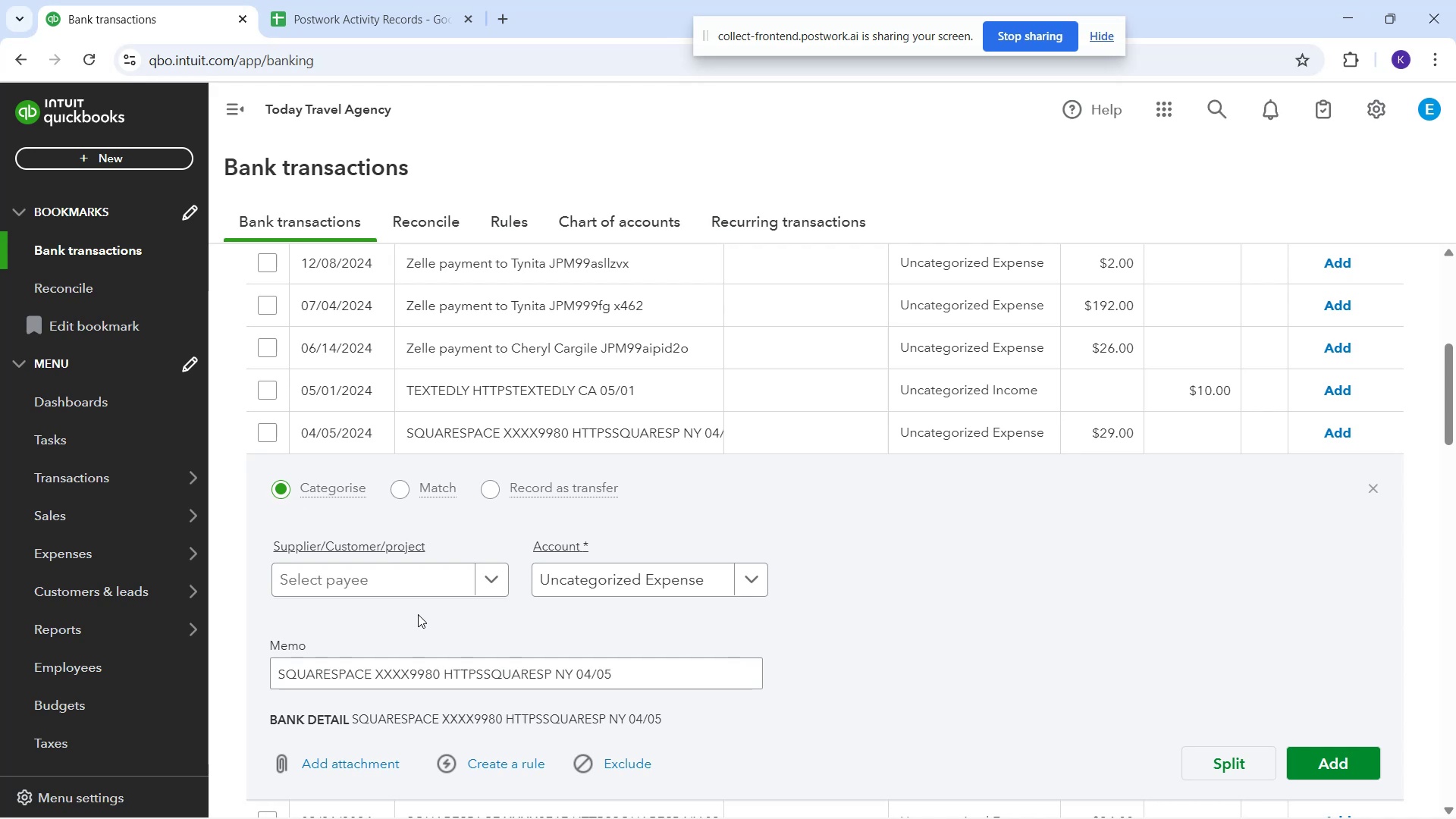 
left_click([404, 587])
 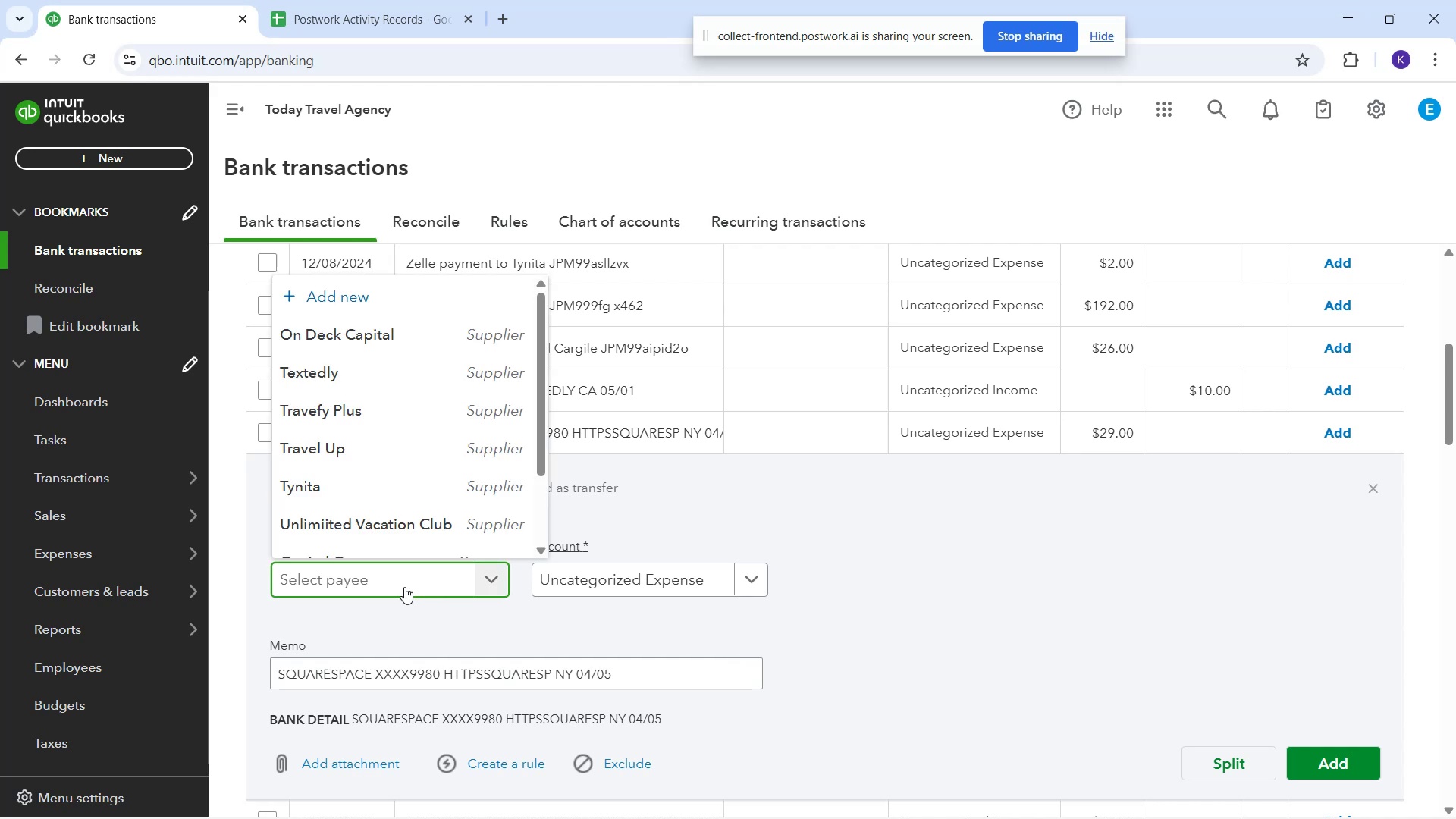 
type(Square Sap)
key(Backspace)
key(Backspace)
type(pace)
 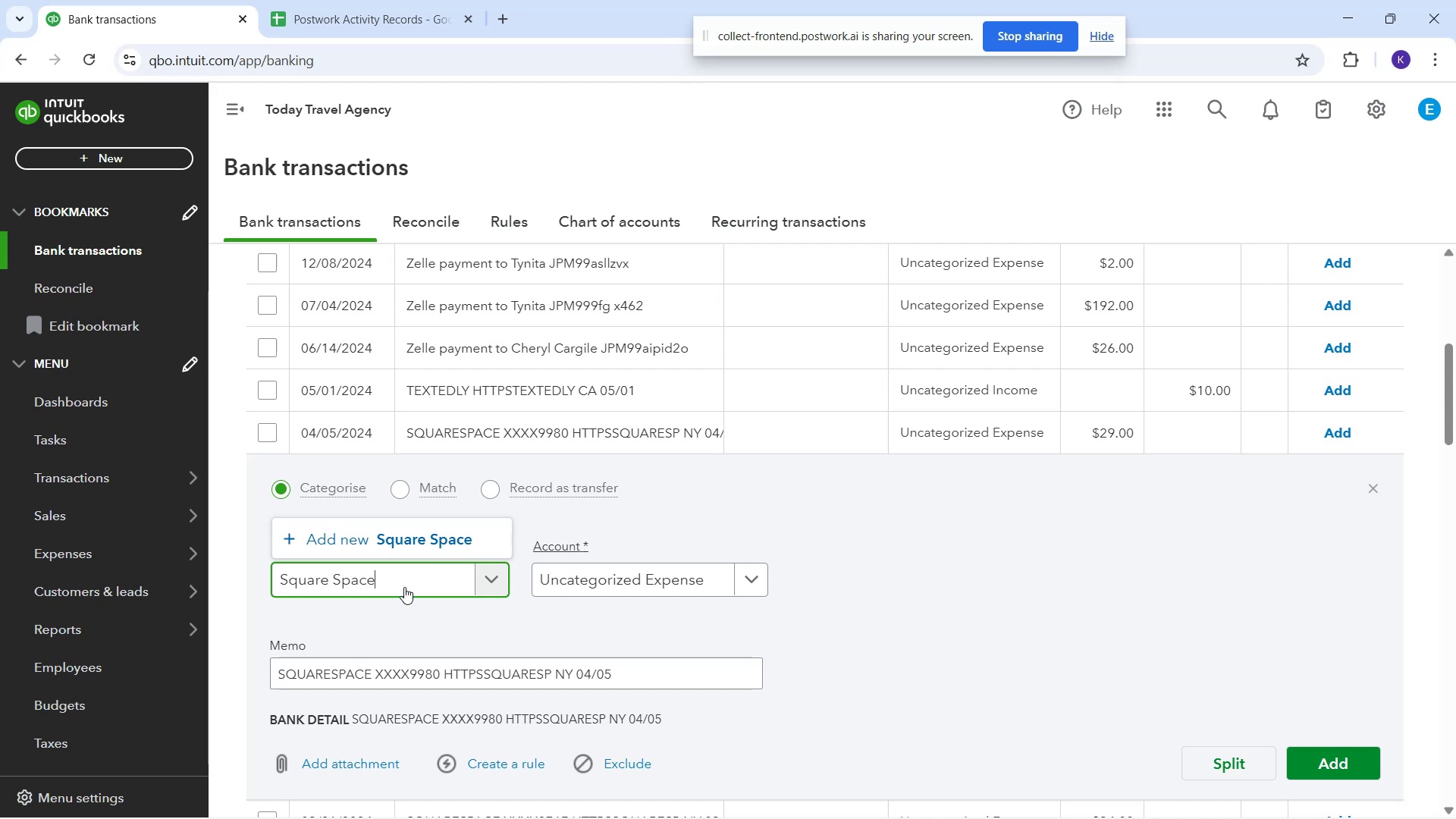 
left_click([419, 544])
 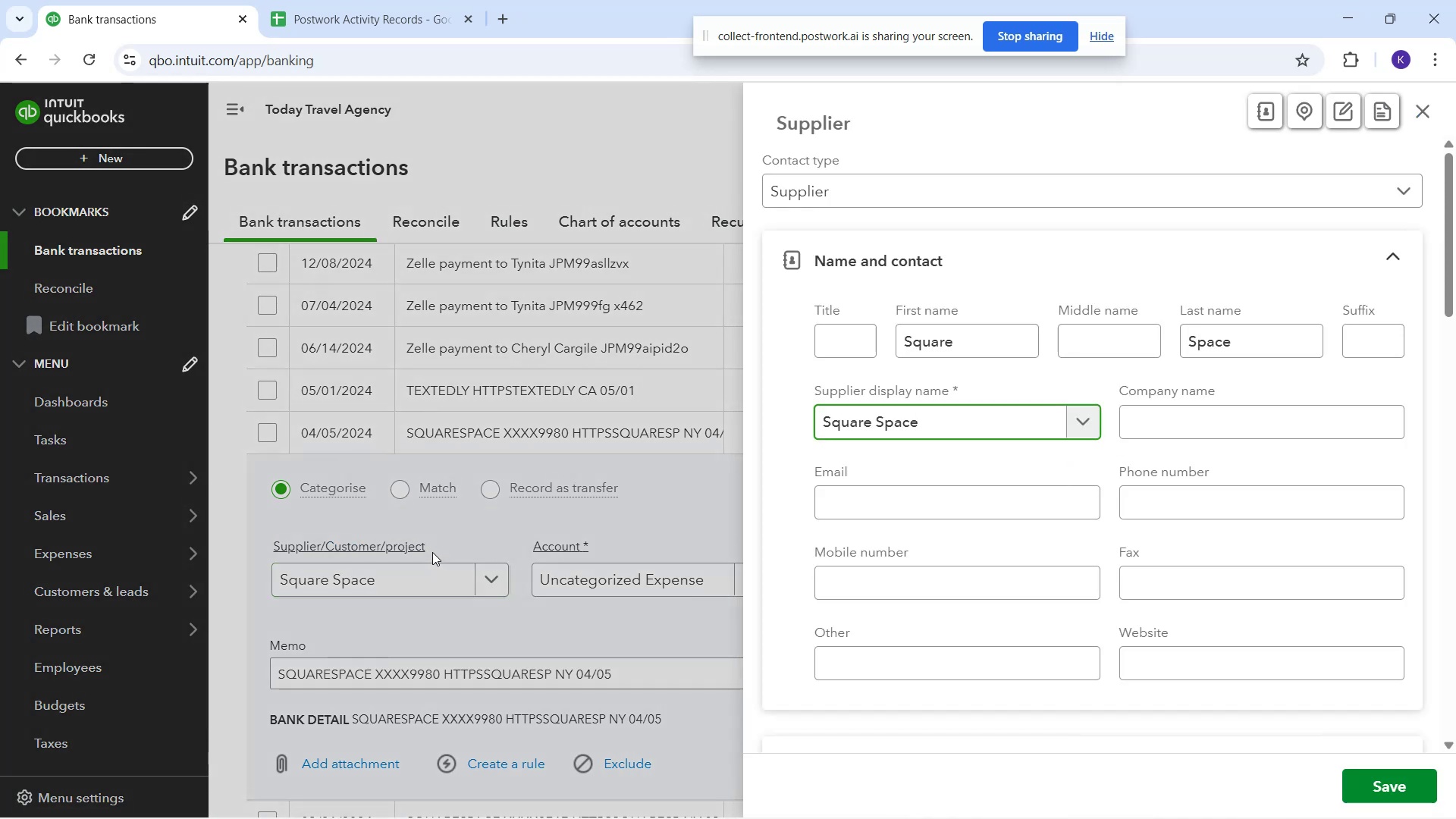 
wait(6.49)
 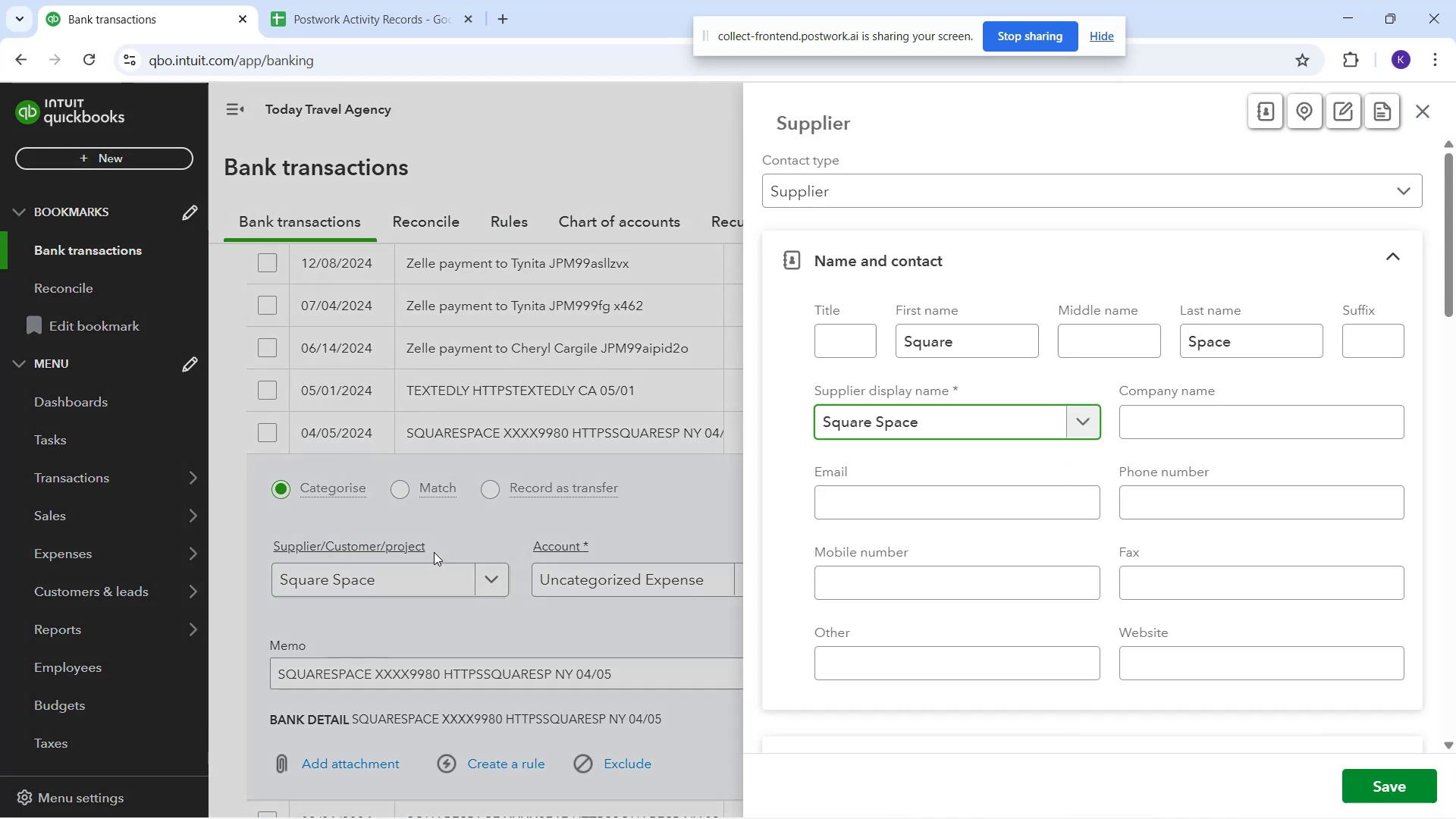 
left_click([872, 416])
 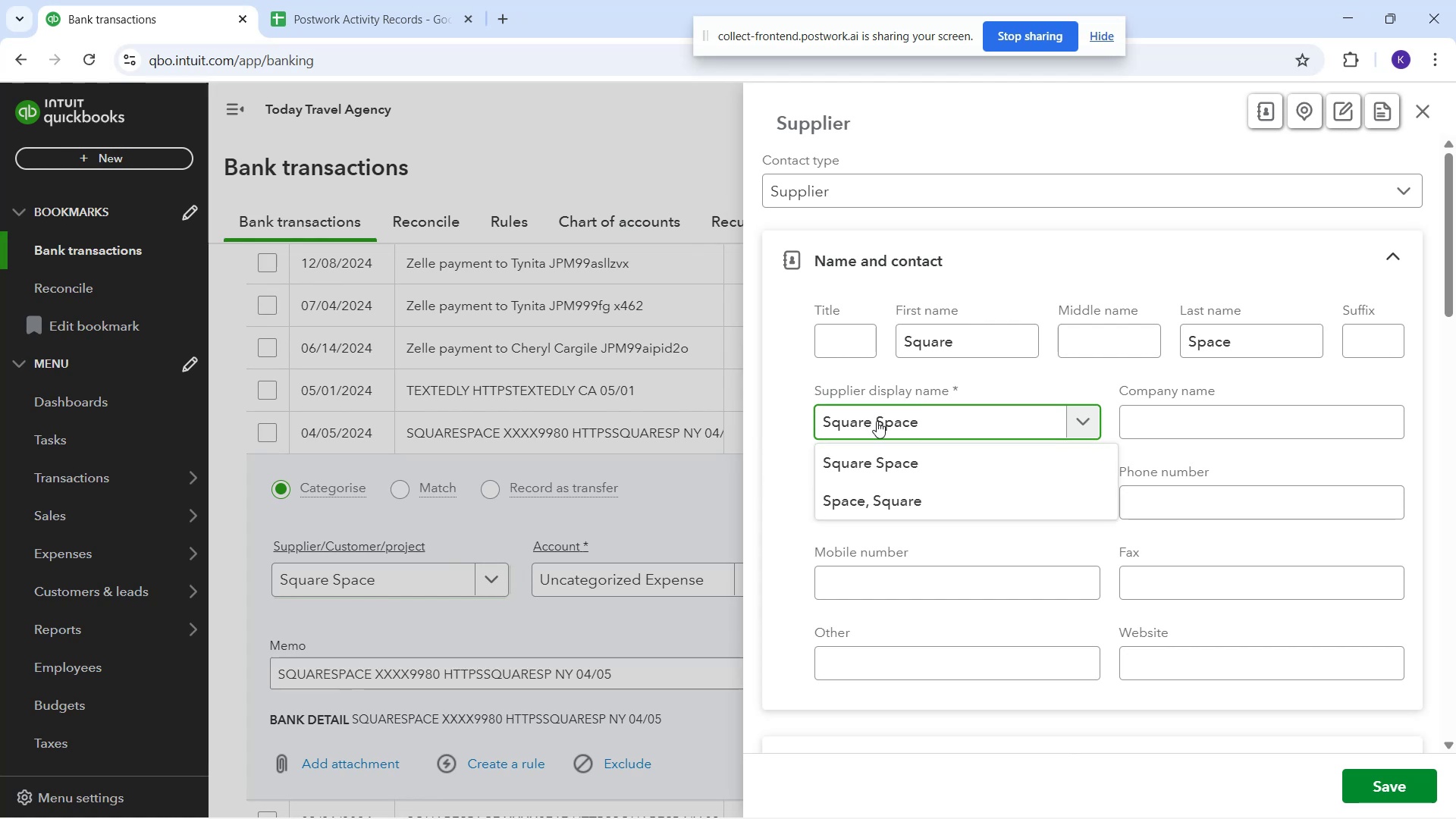 
left_click([877, 421])
 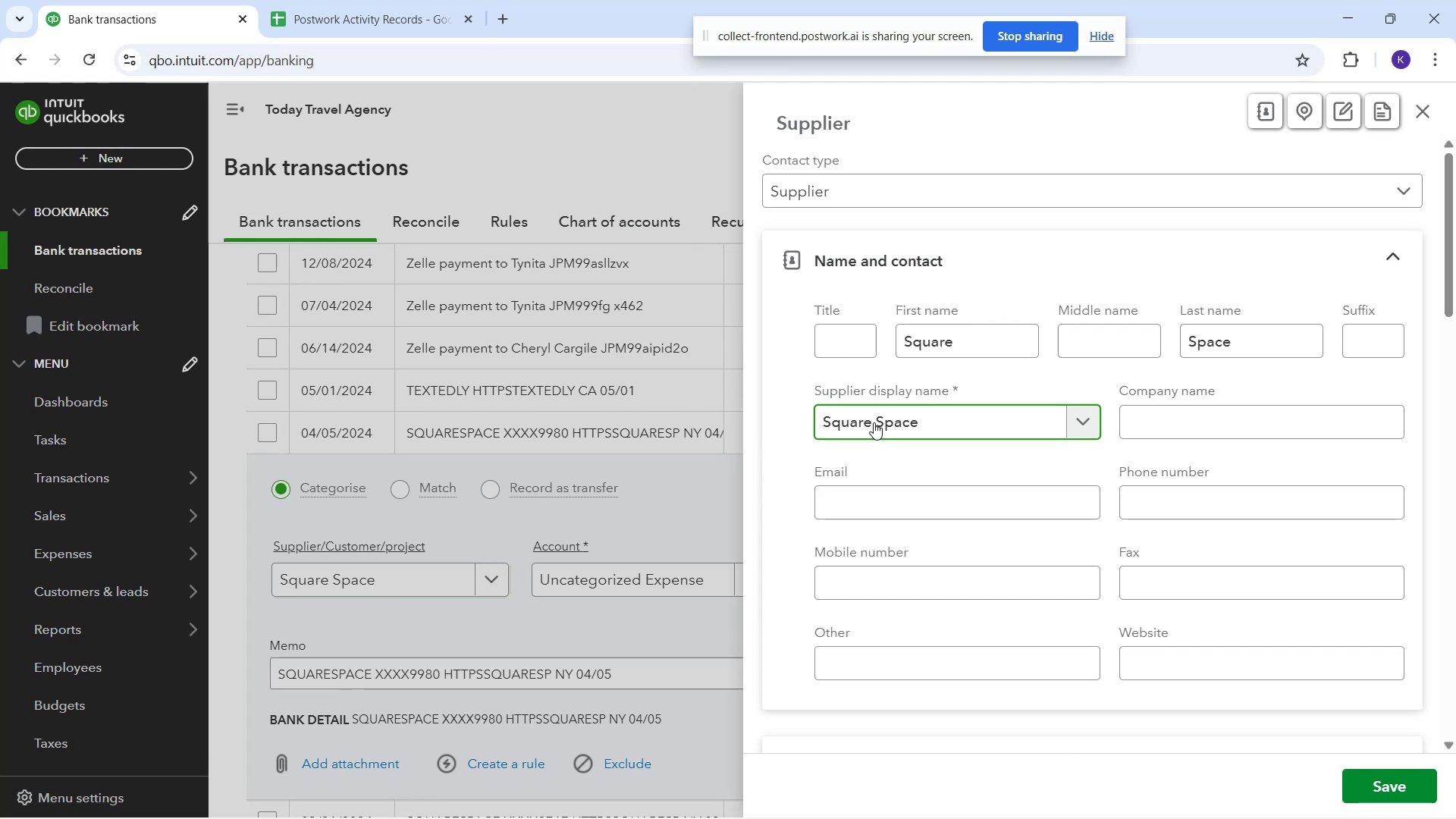 
key(Backspace)
 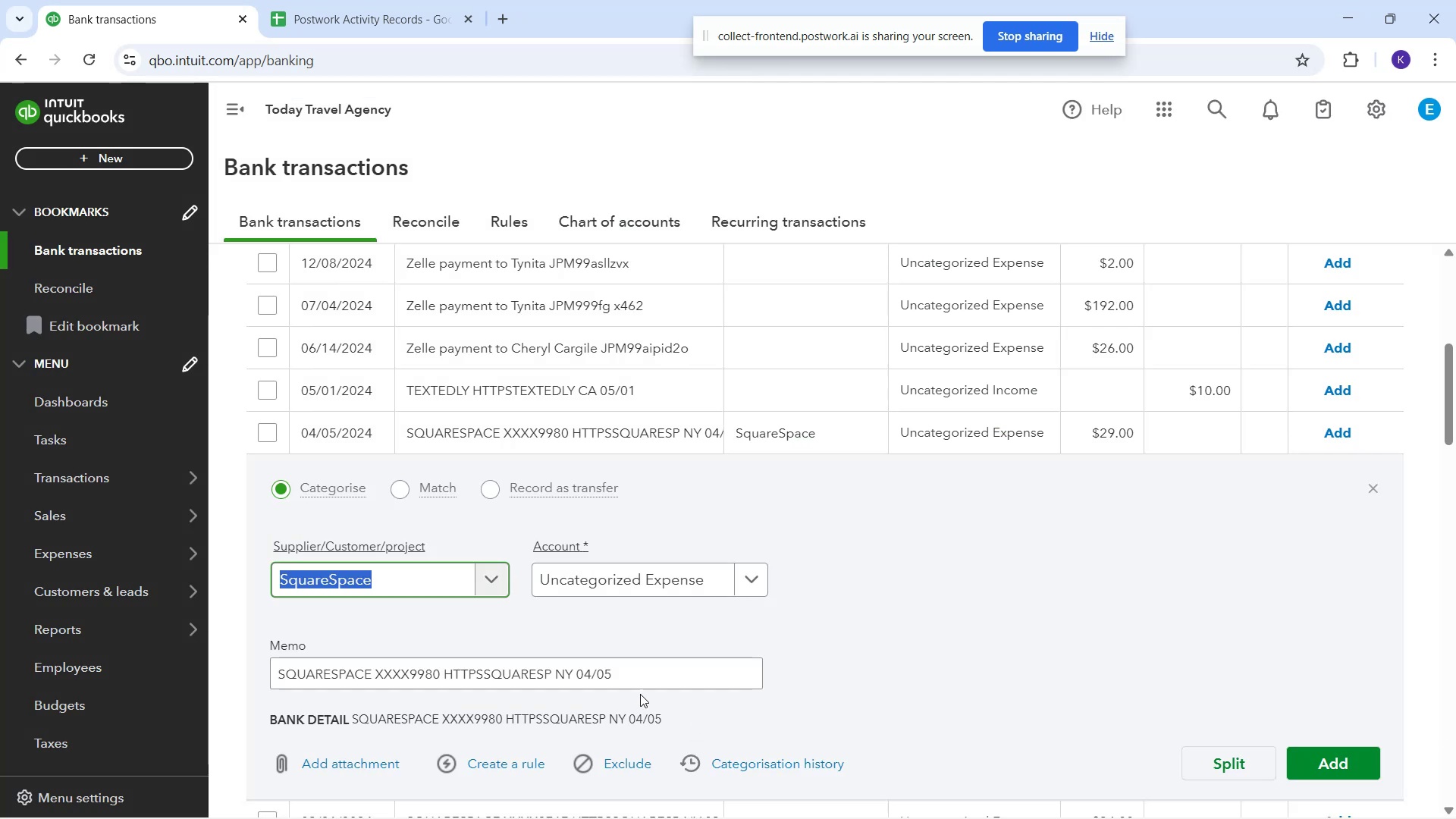 
left_click([628, 583])
 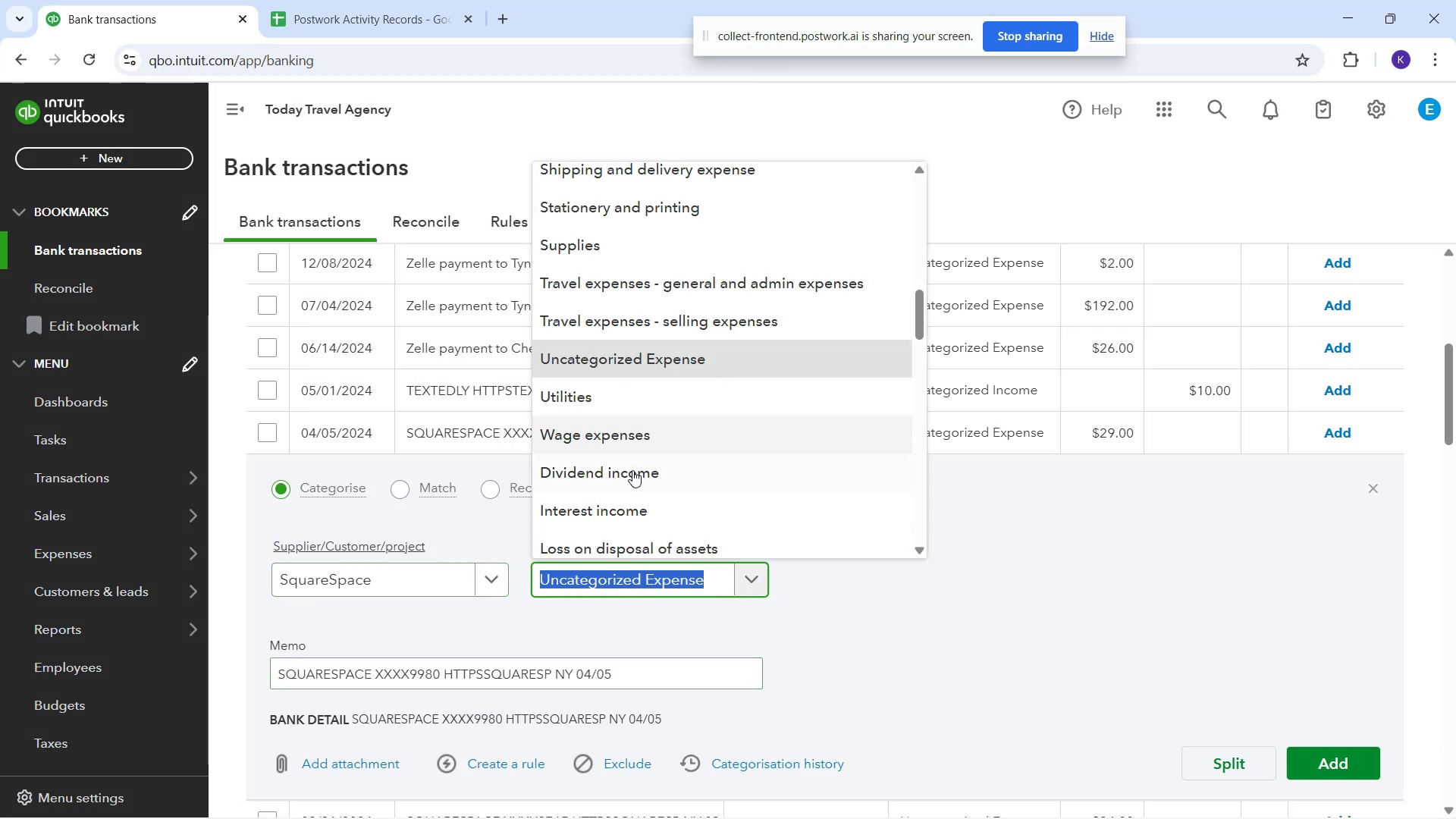 
type(du)
 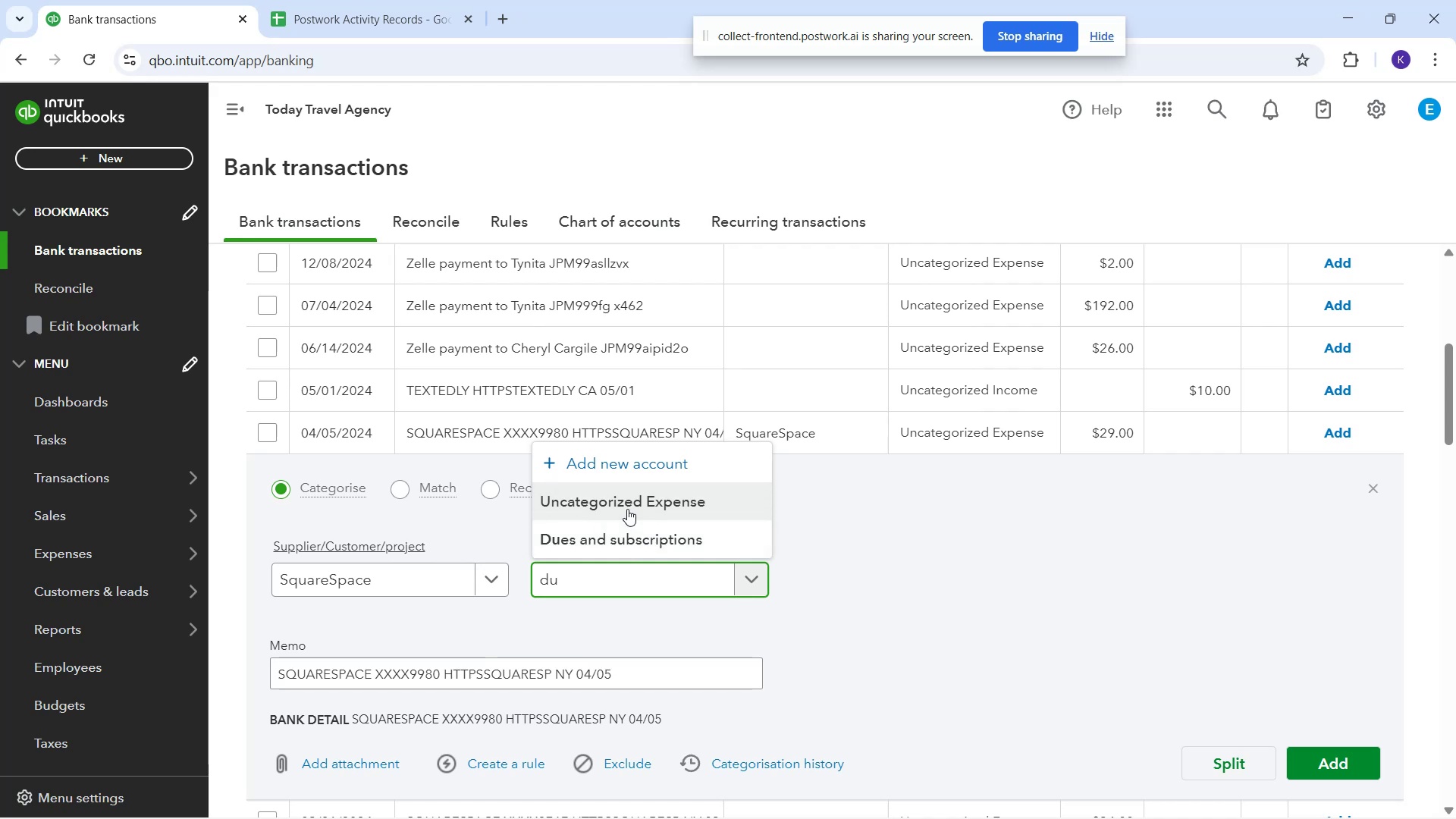 
left_click([645, 538])
 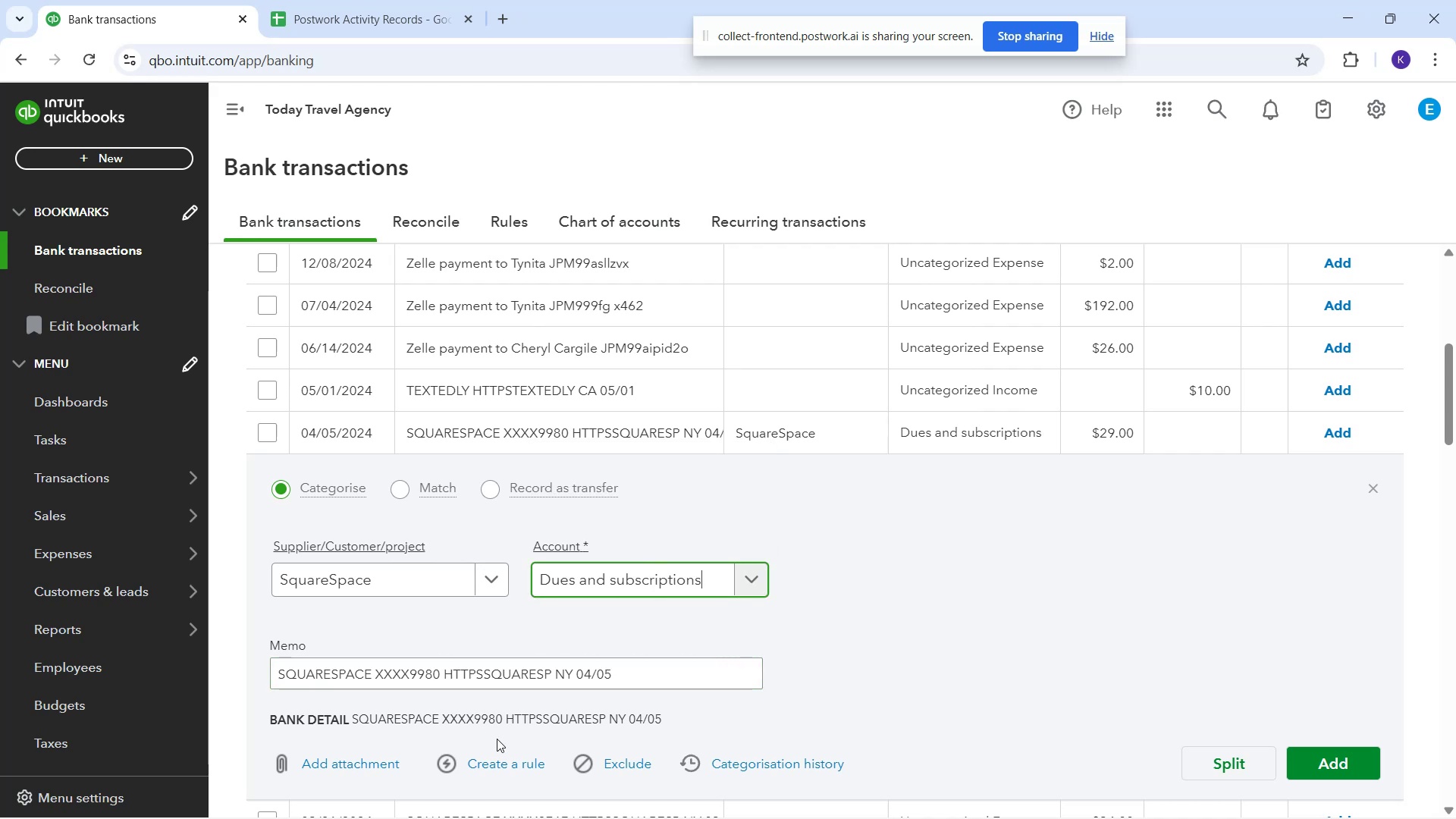 
left_click([506, 764])
 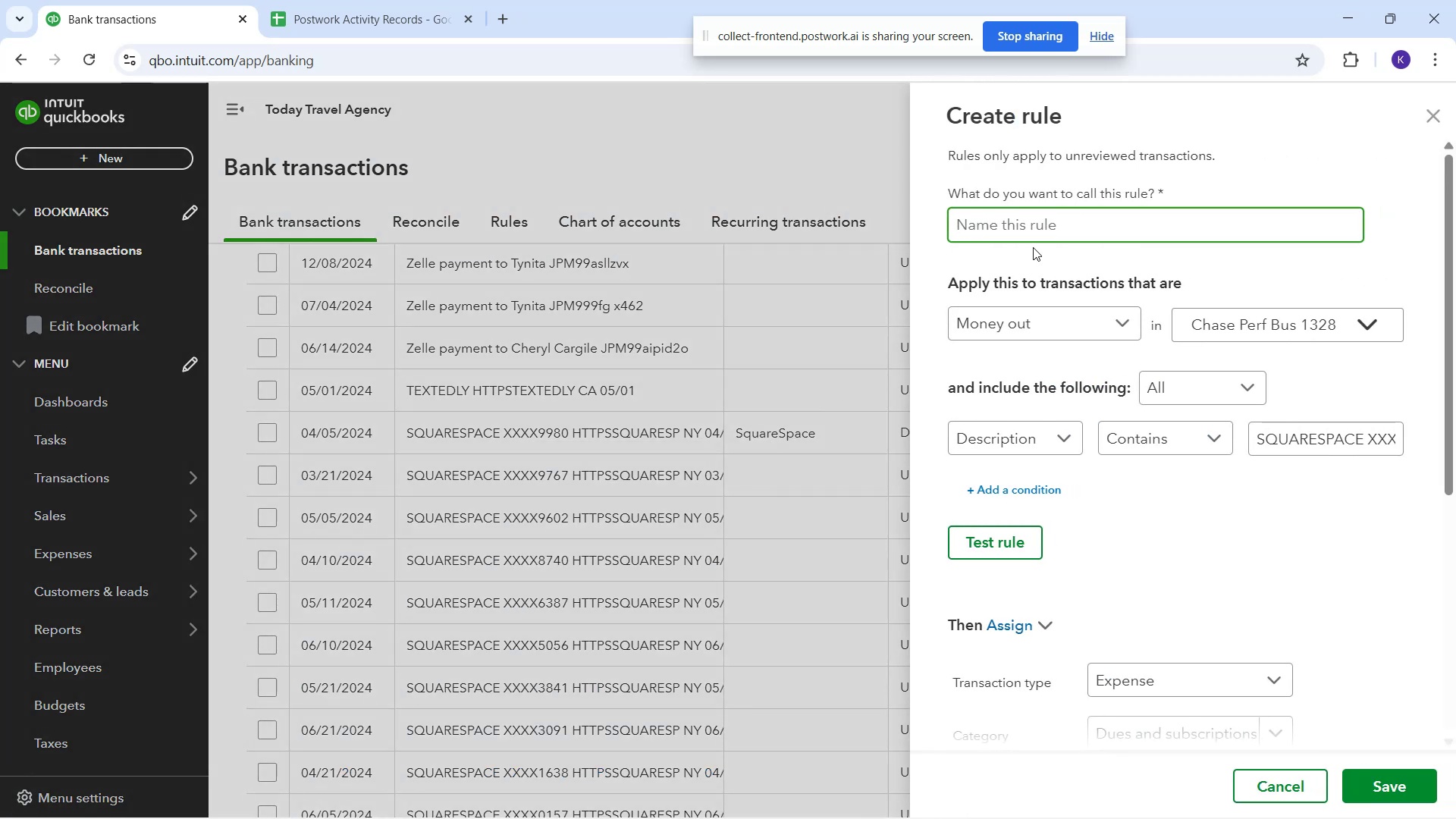 
type(Squarespace)
 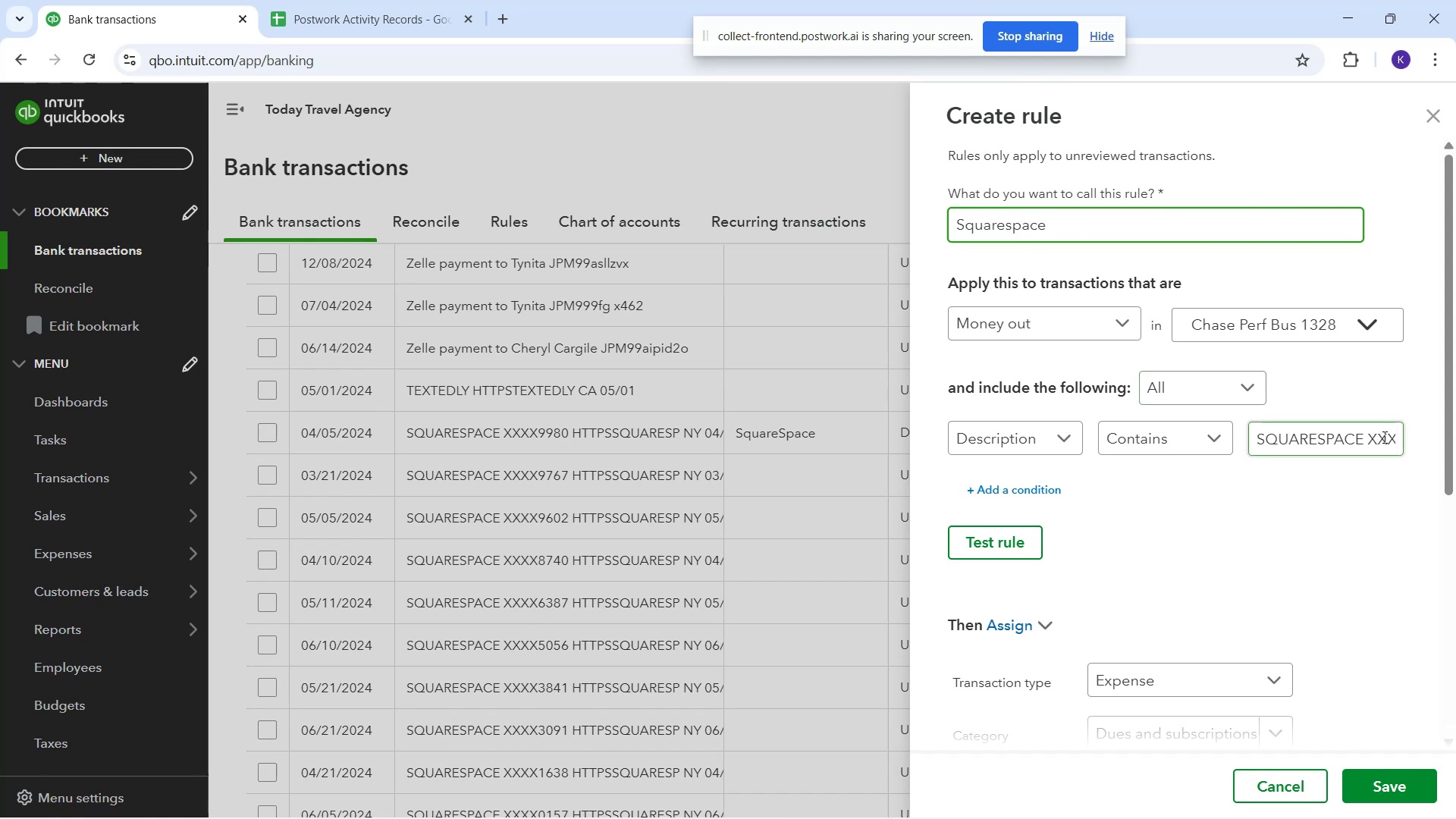 
left_click_drag(start_coordinate=[1365, 437], to_coordinate=[1455, 407])
 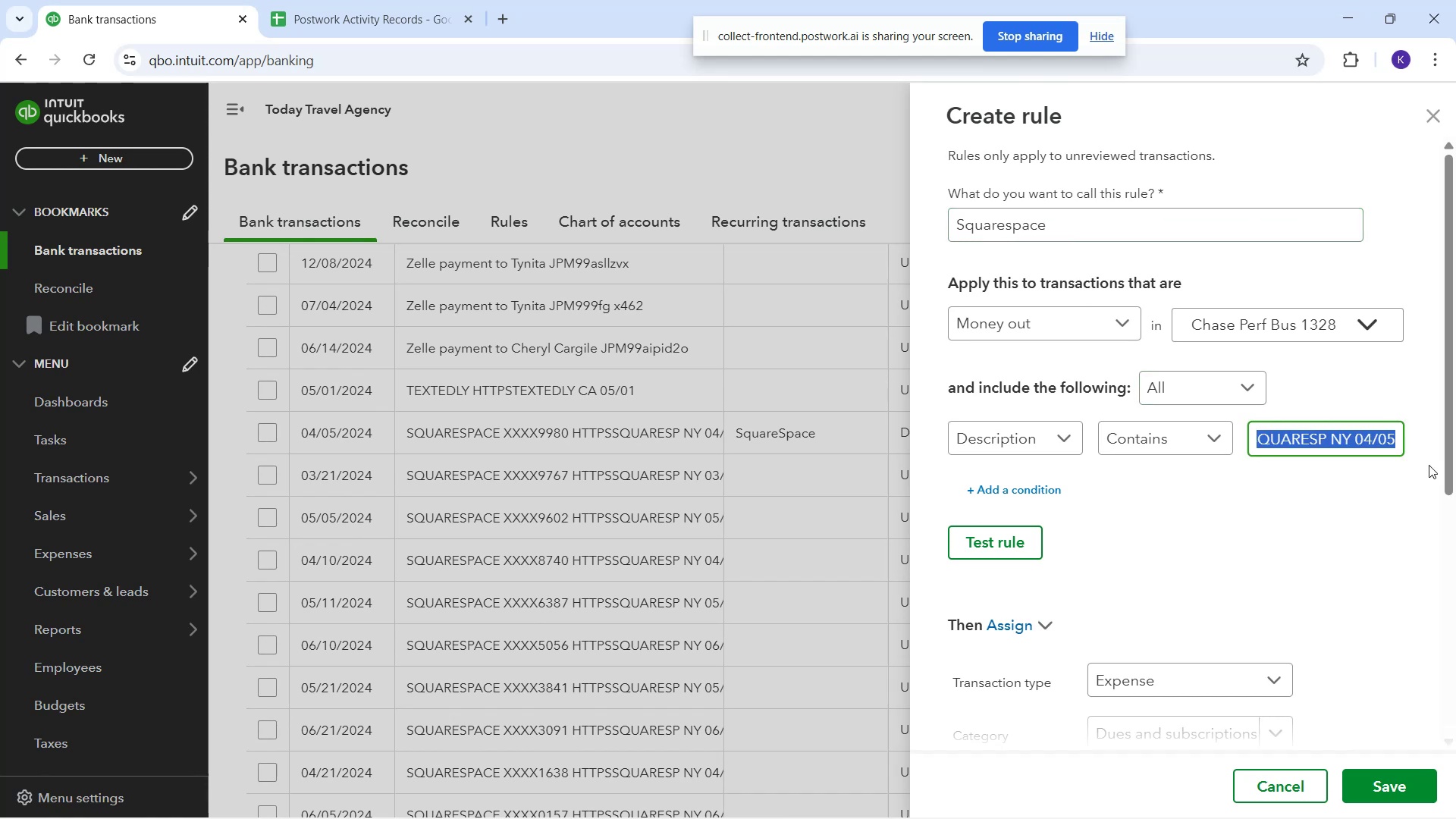 
key(Backspace)
 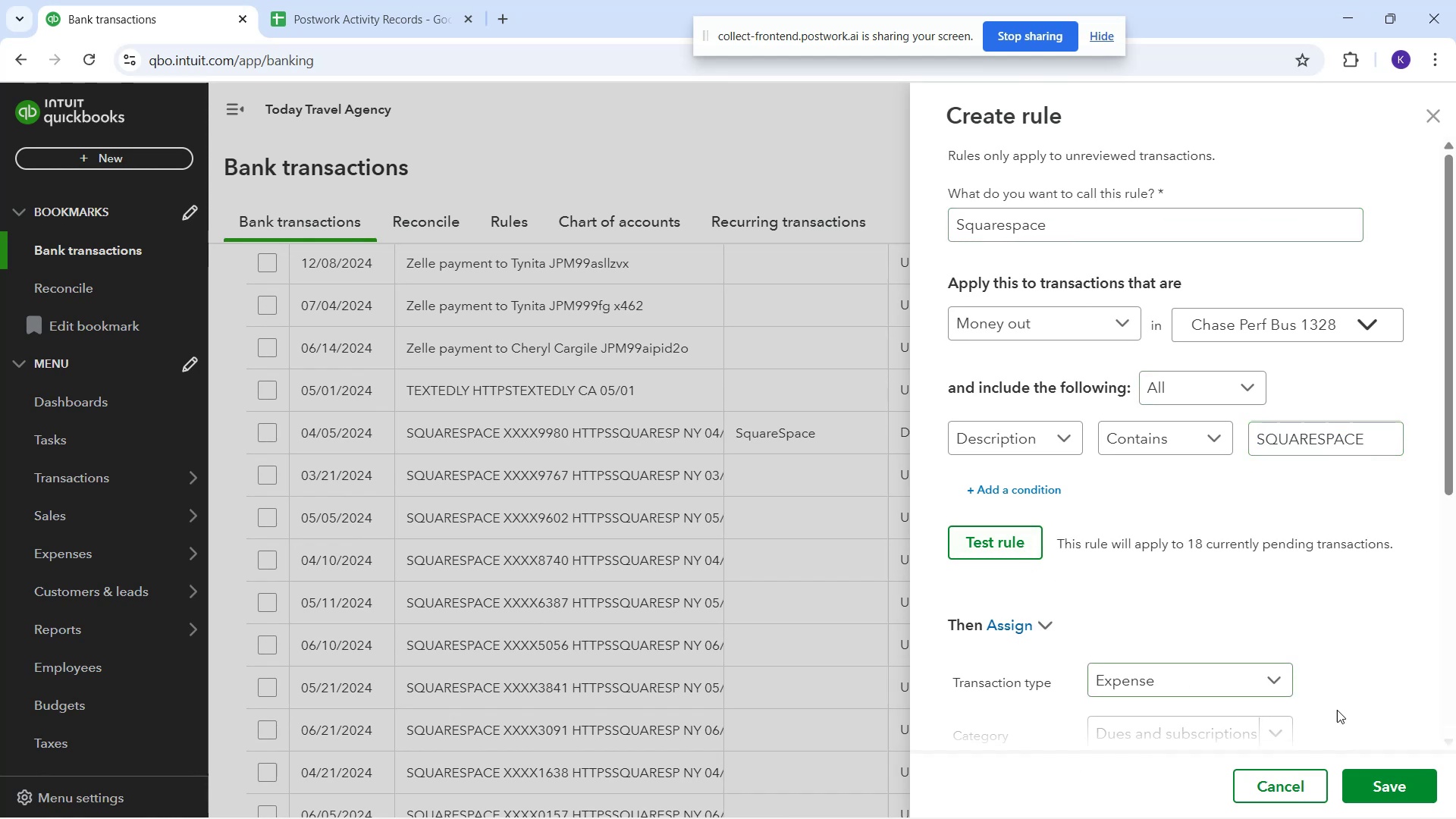 
left_click([1429, 782])
 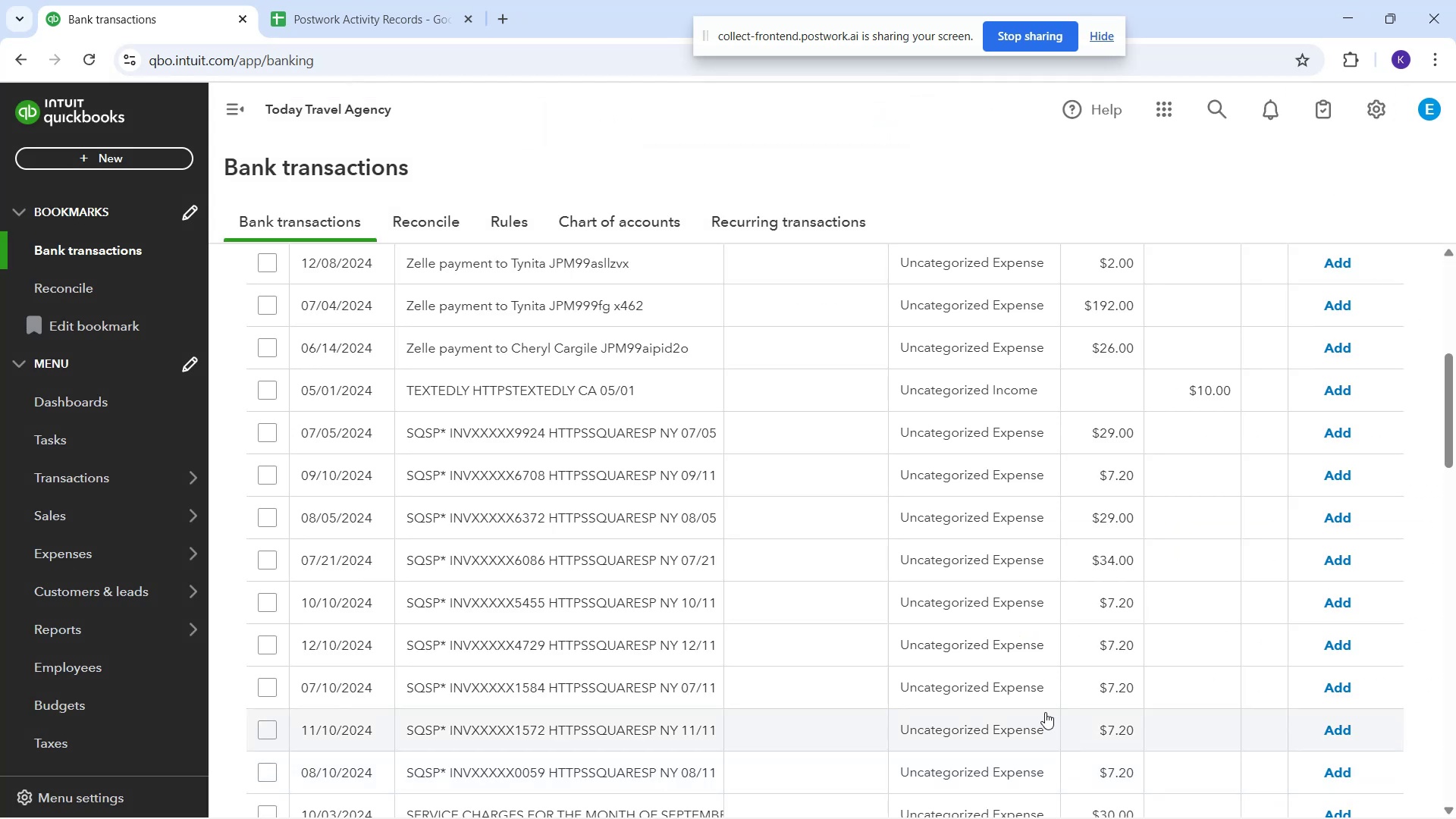 
wait(7.57)
 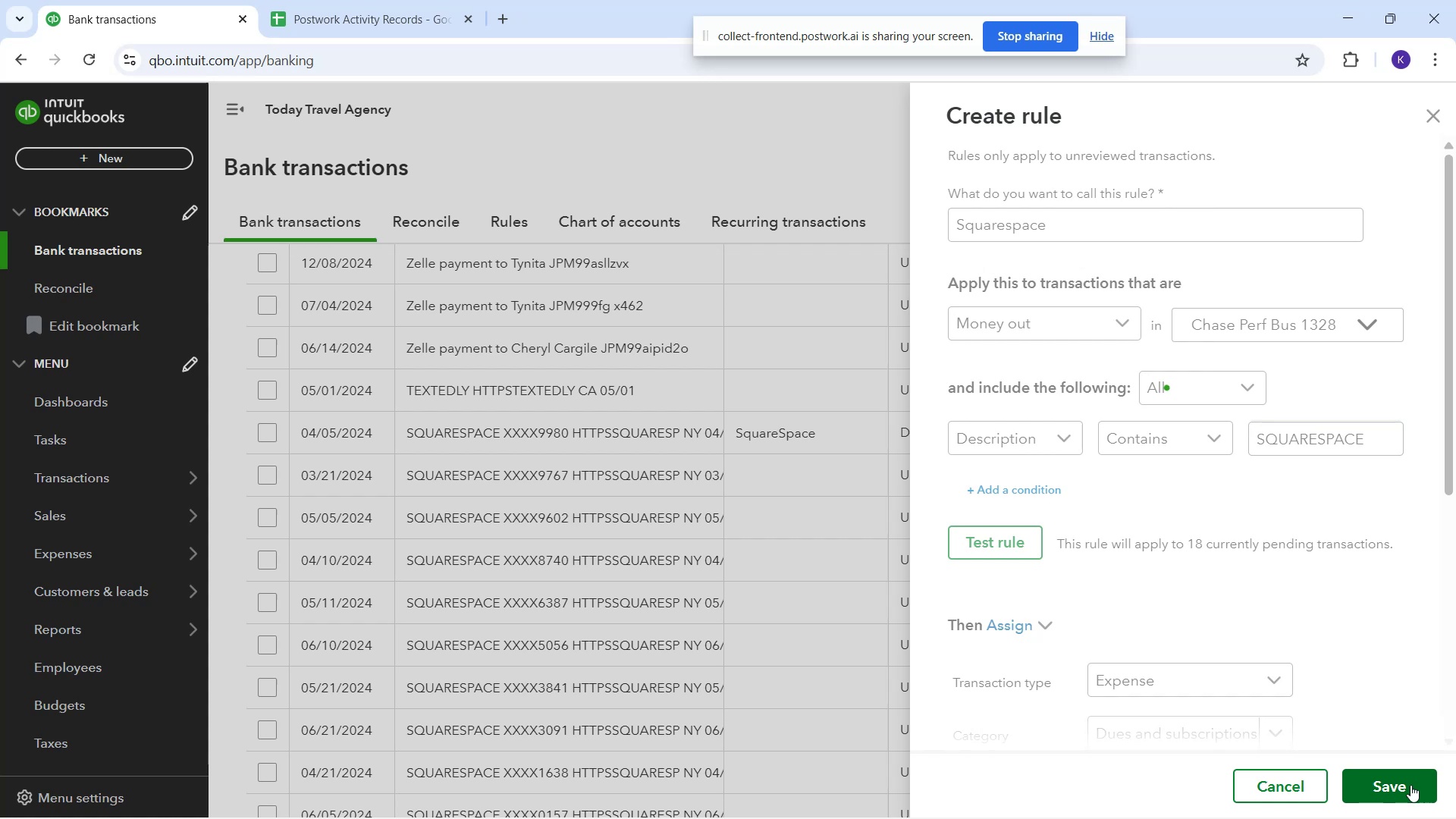 
left_click([611, 400])
 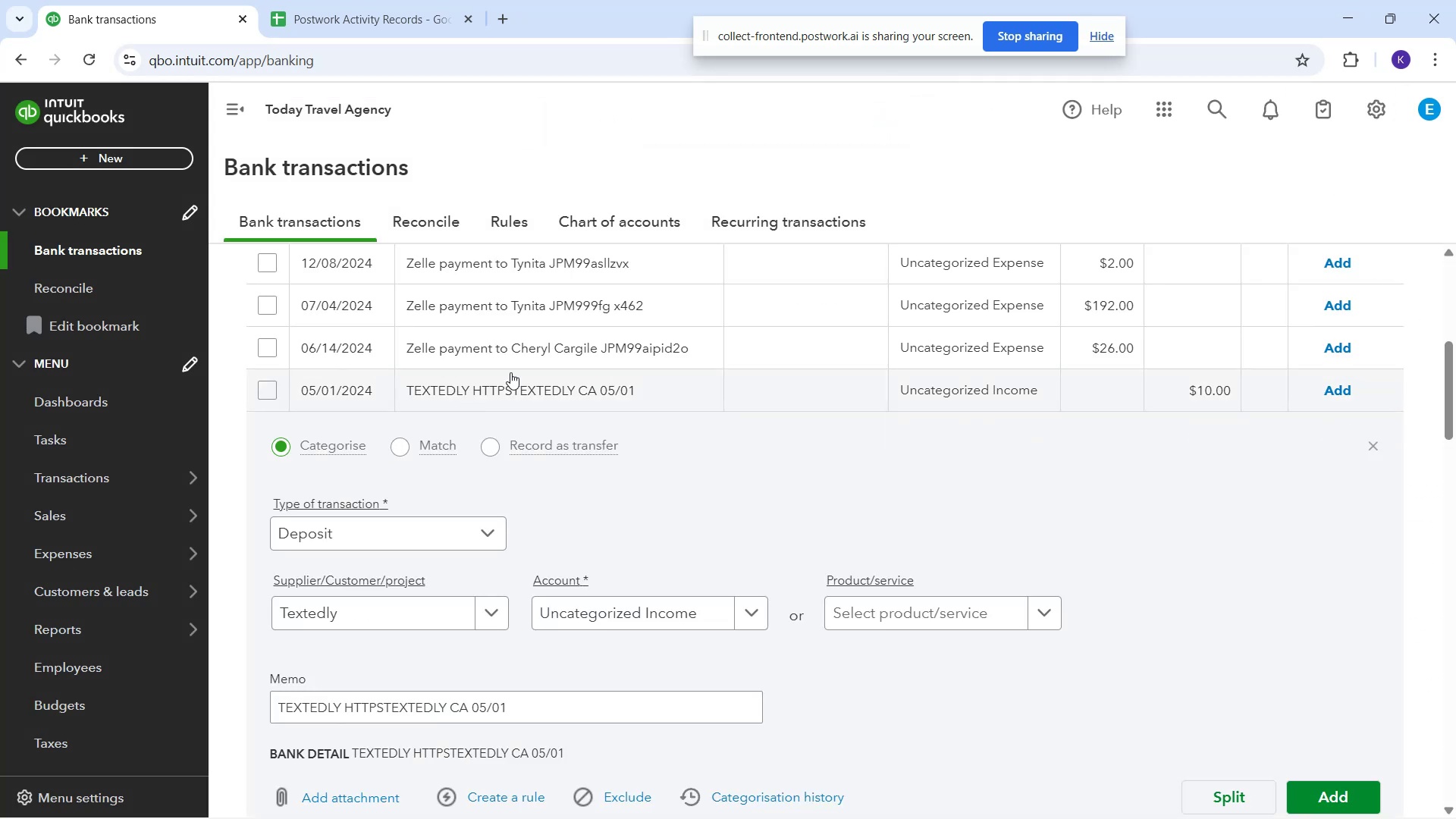 
left_click([617, 386])
 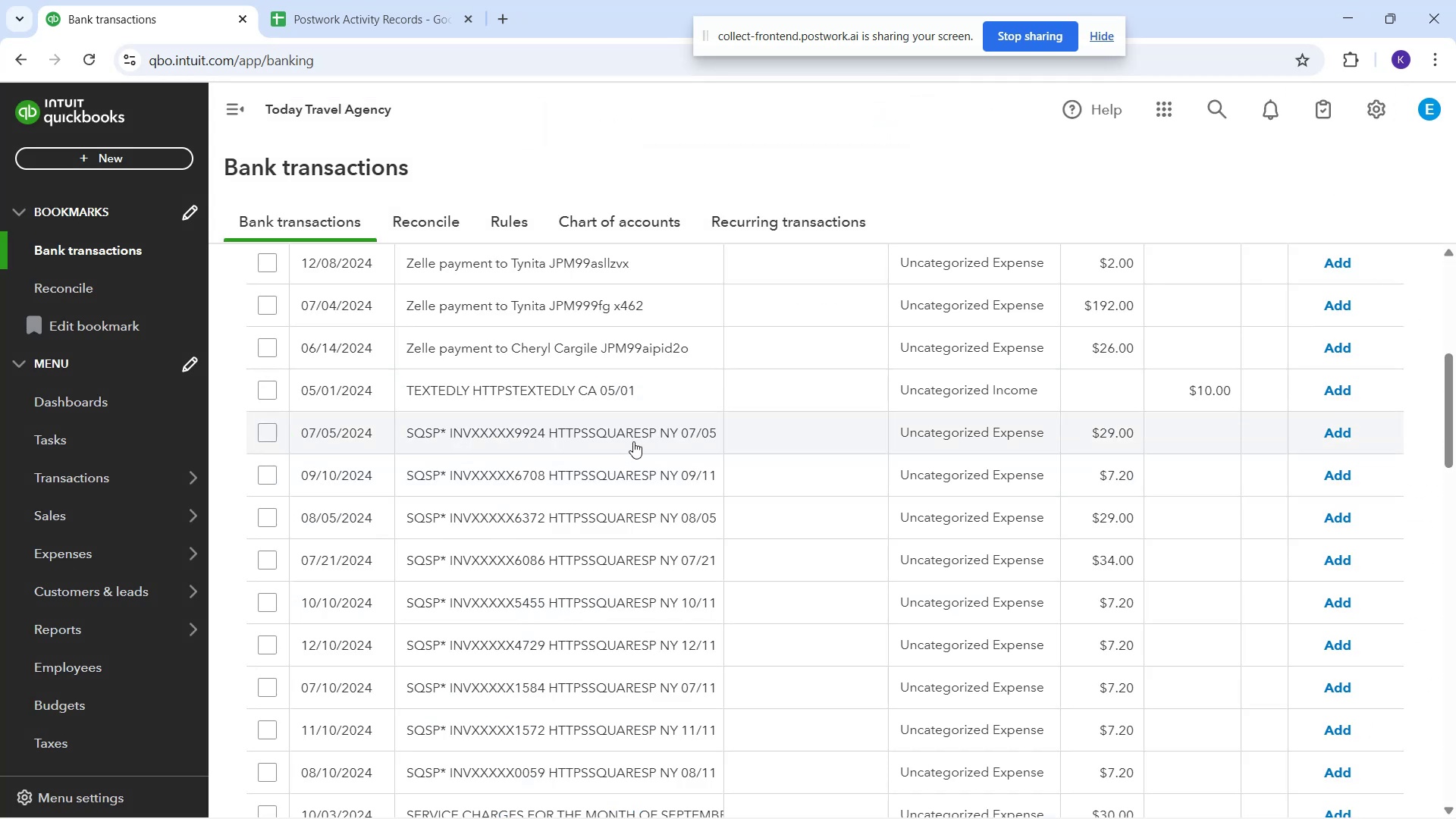 
scroll: coordinate [641, 445], scroll_direction: down, amount: 2.0
 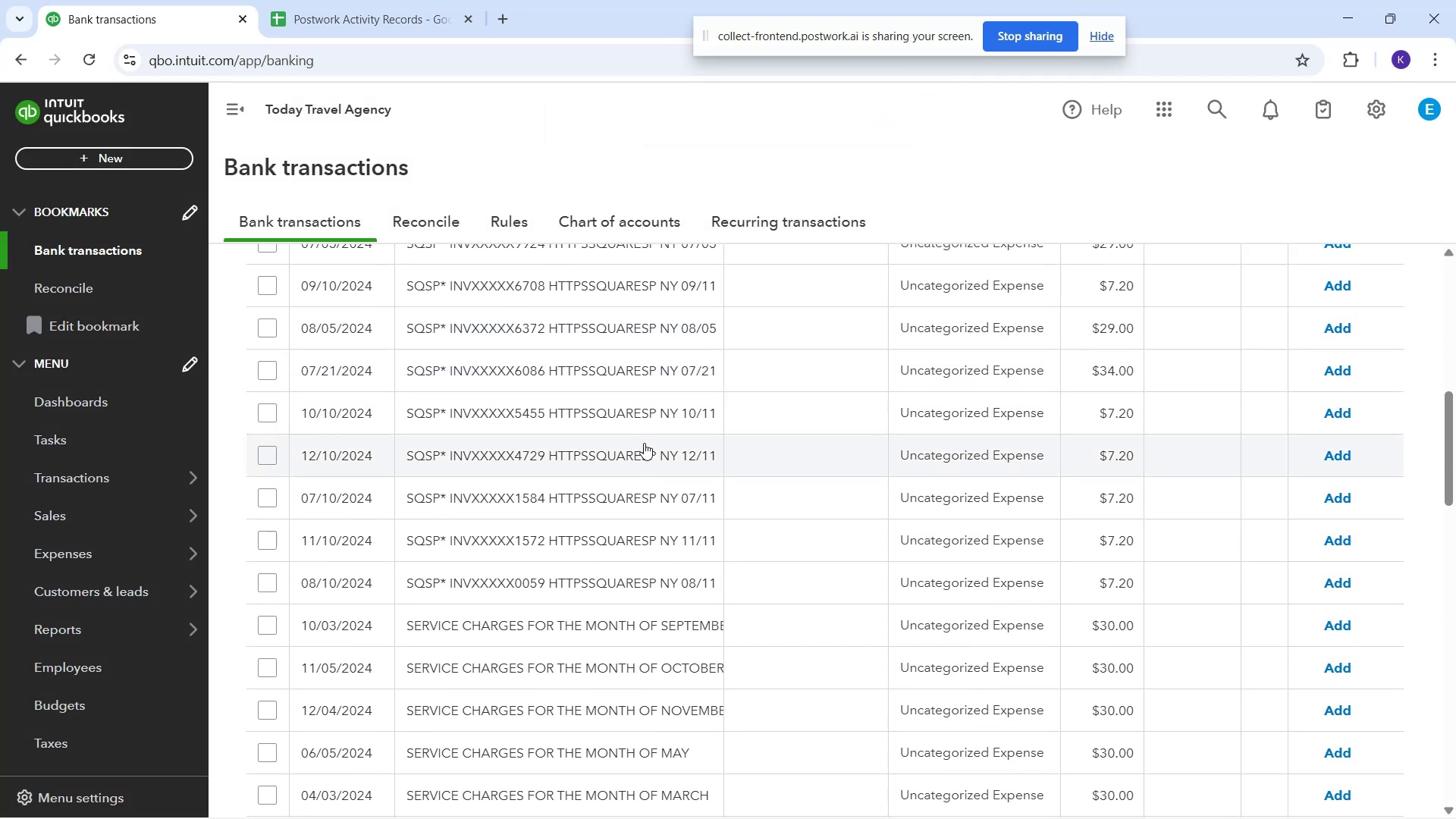 
scroll: coordinate [652, 441], scroll_direction: up, amount: 1.0
 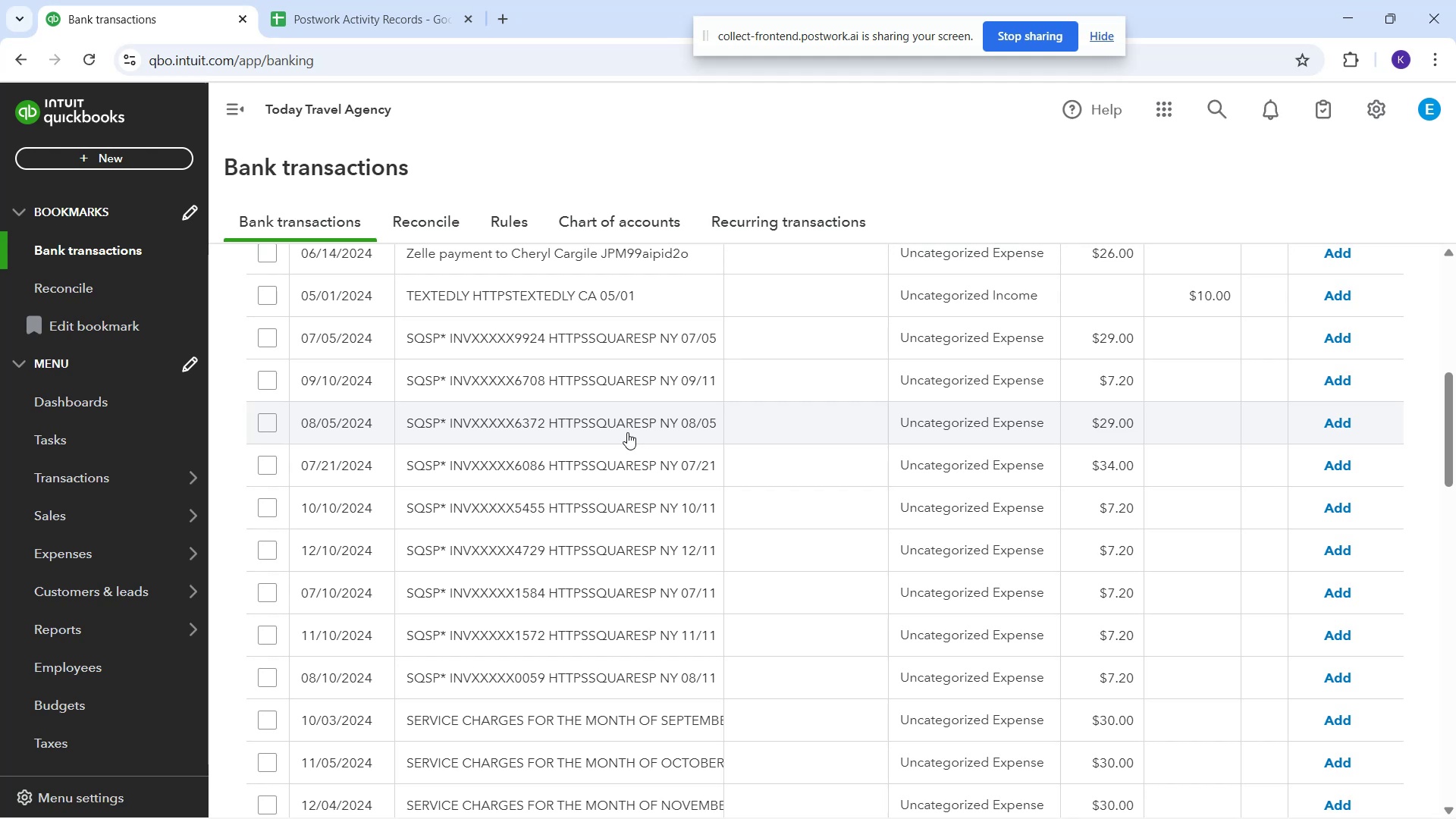 
left_click([442, 342])
 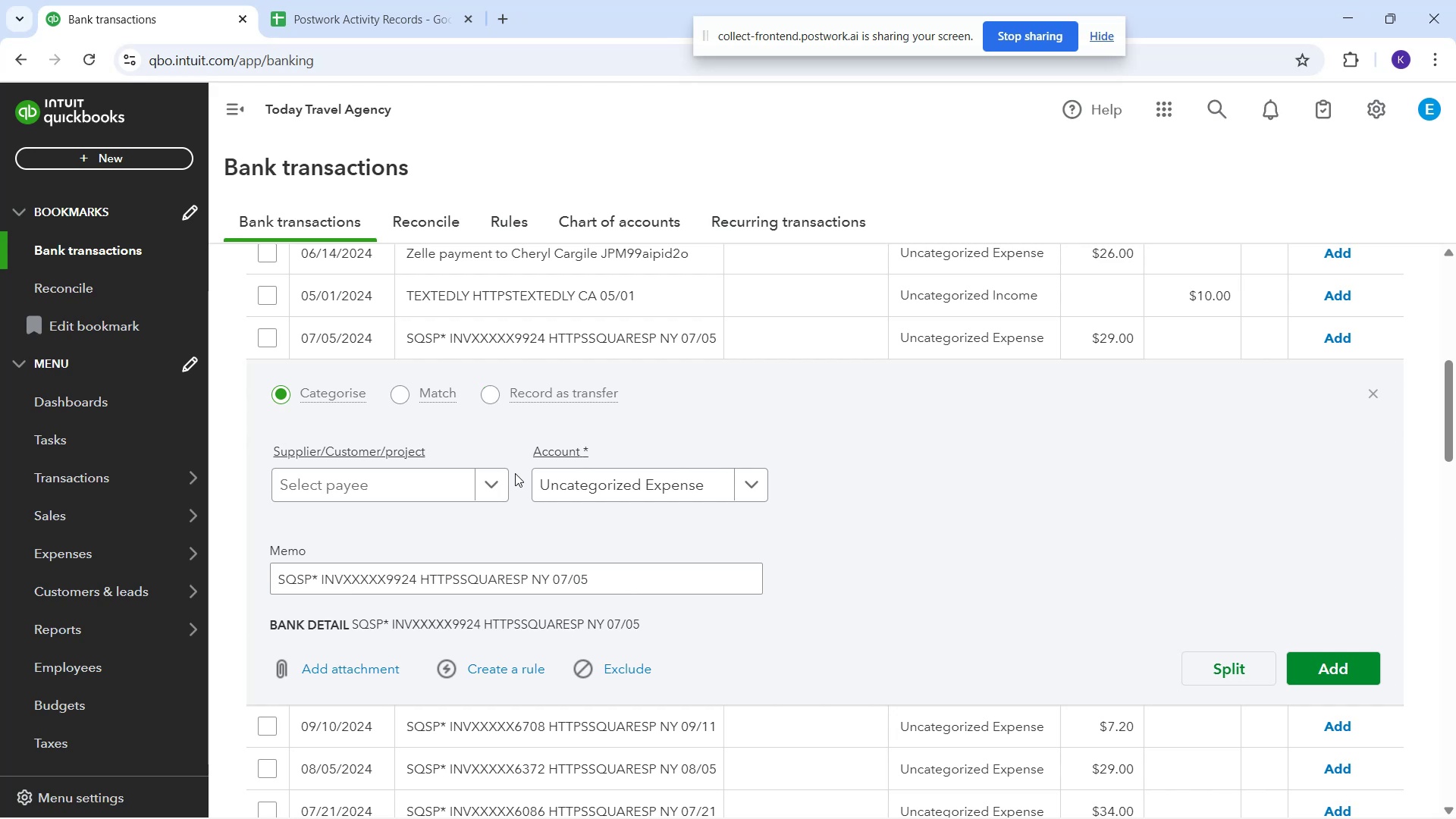 
wait(44.87)
 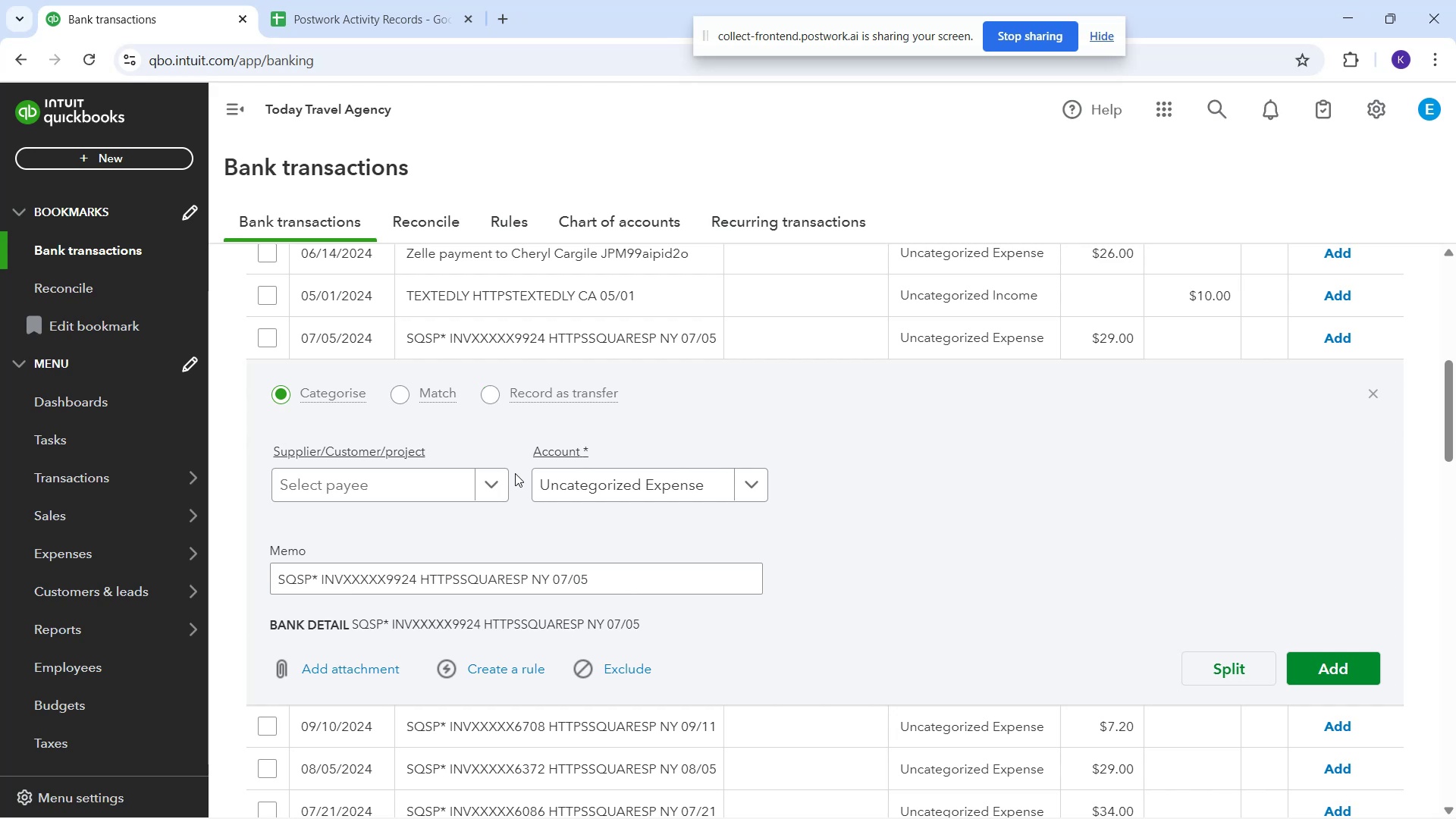 
left_click([434, 480])
 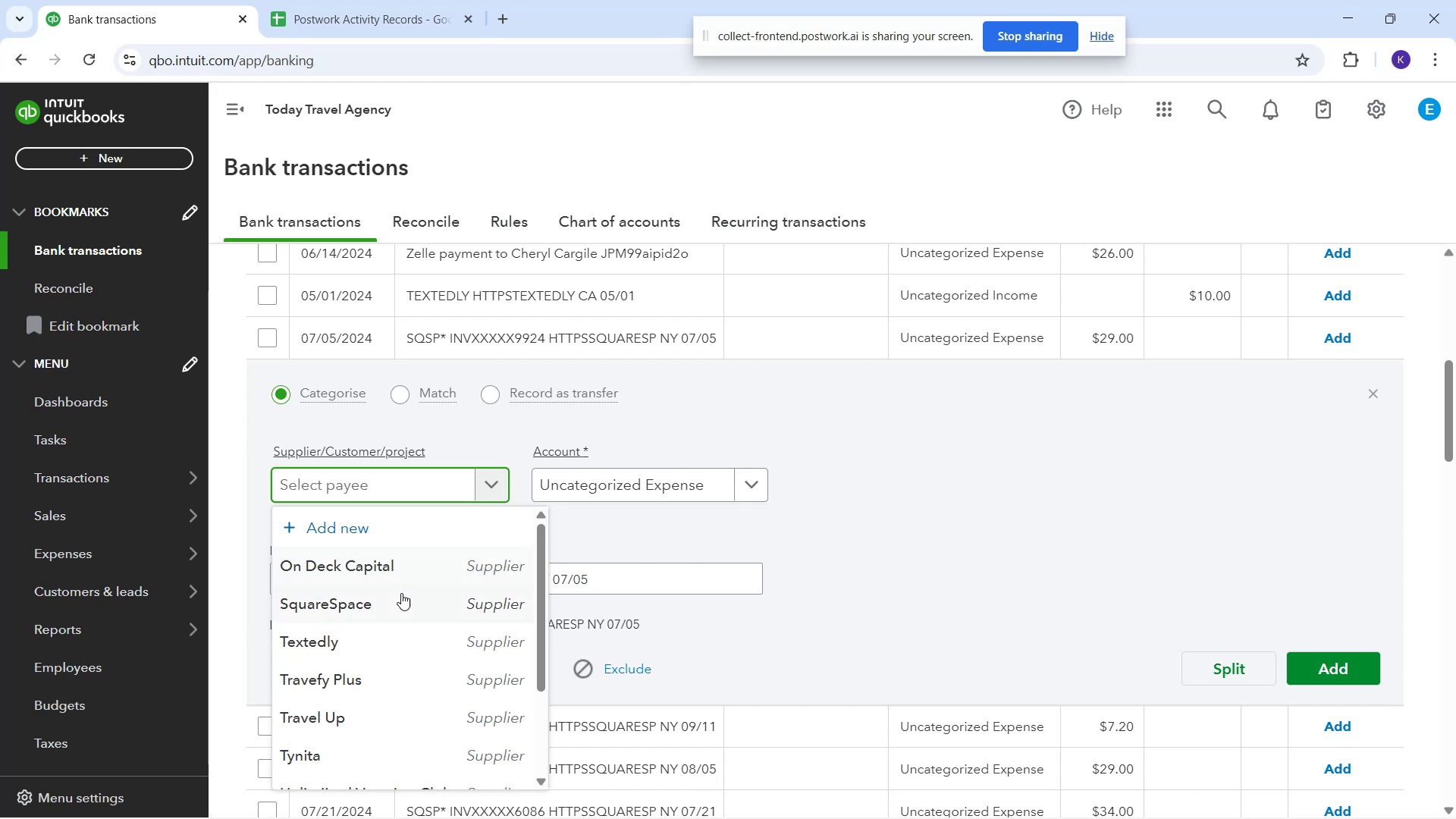 
scroll: coordinate [436, 637], scroll_direction: down, amount: 6.0
 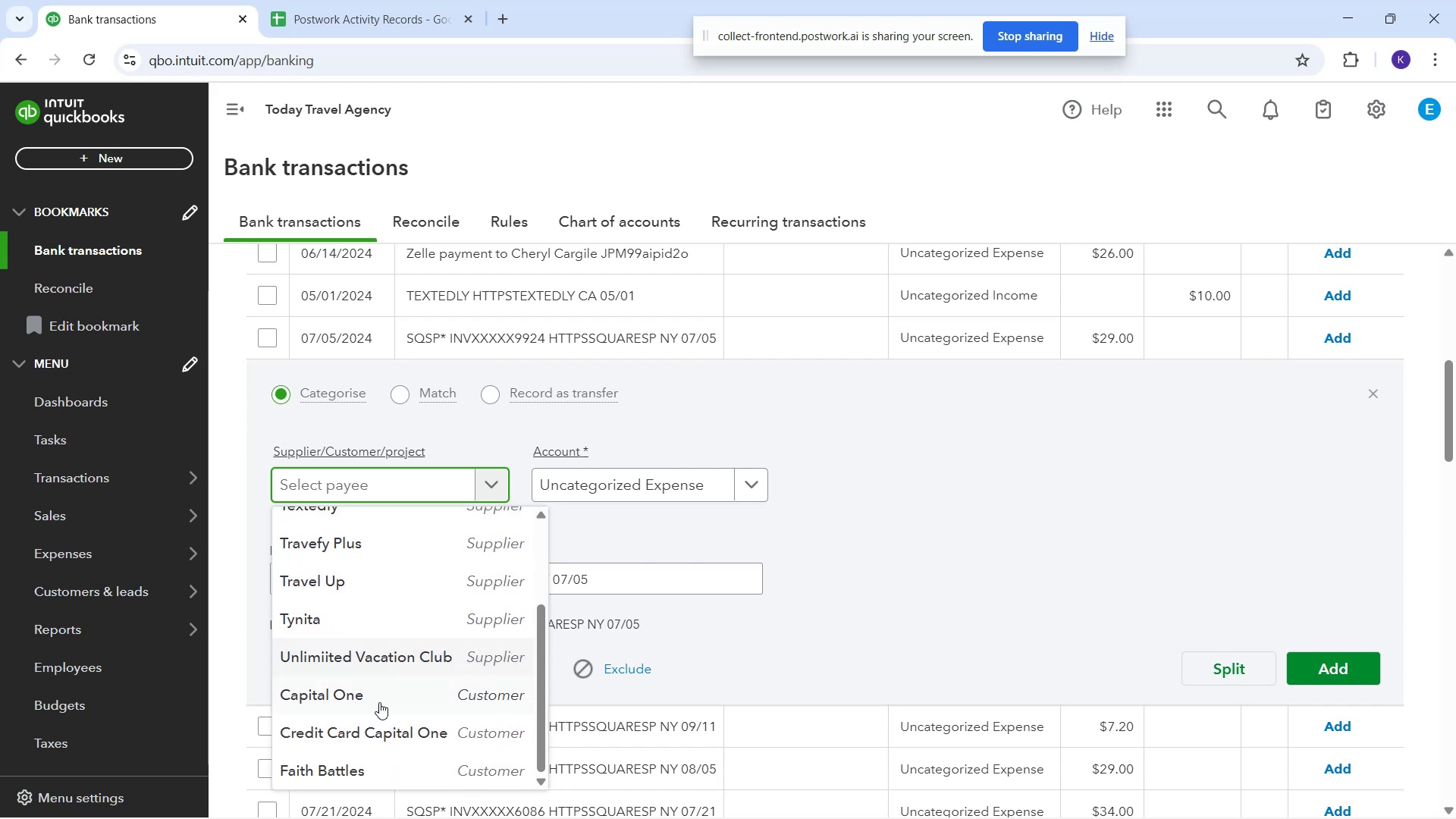 
type(sq)
 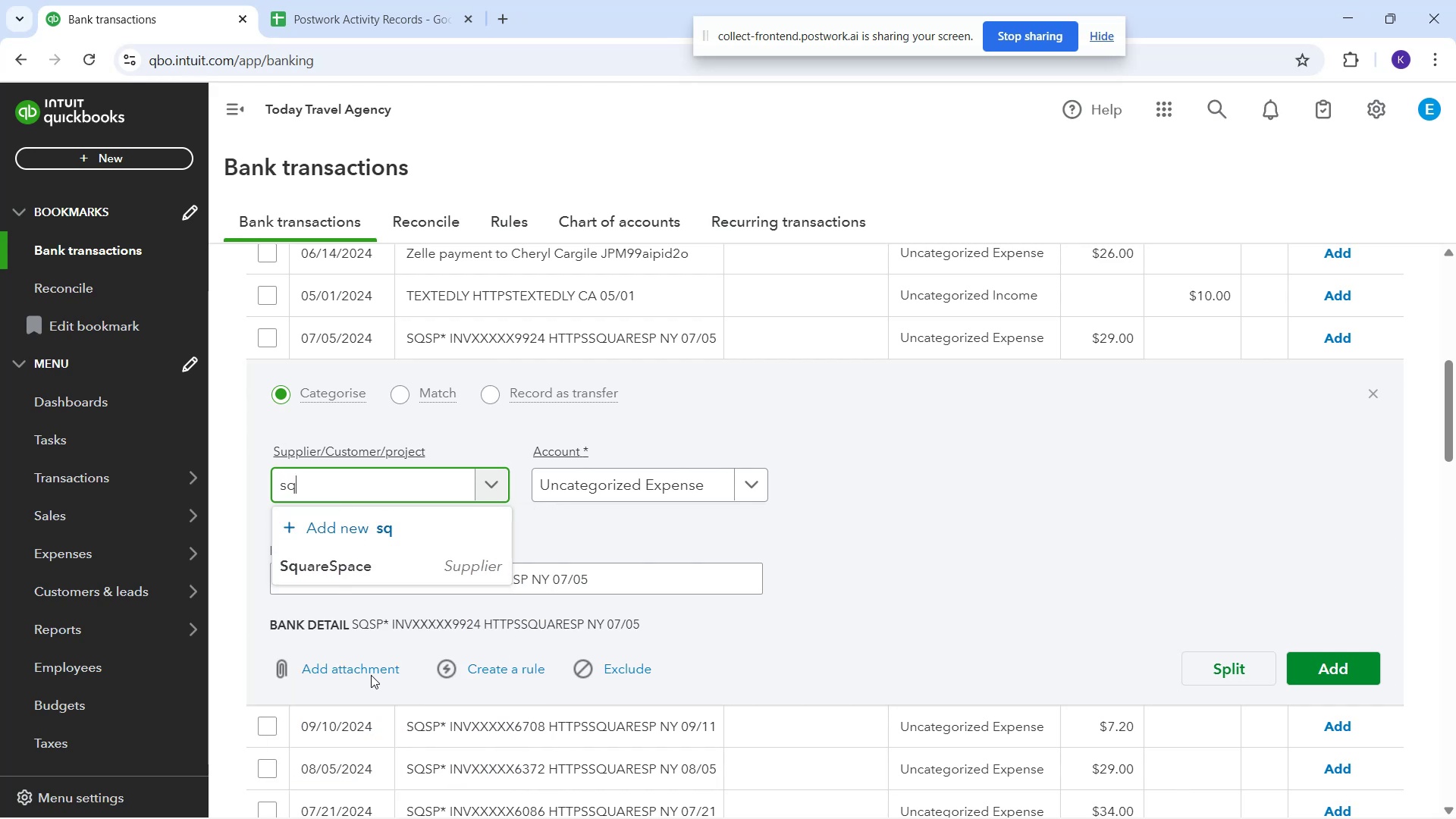 
left_click([337, 562])
 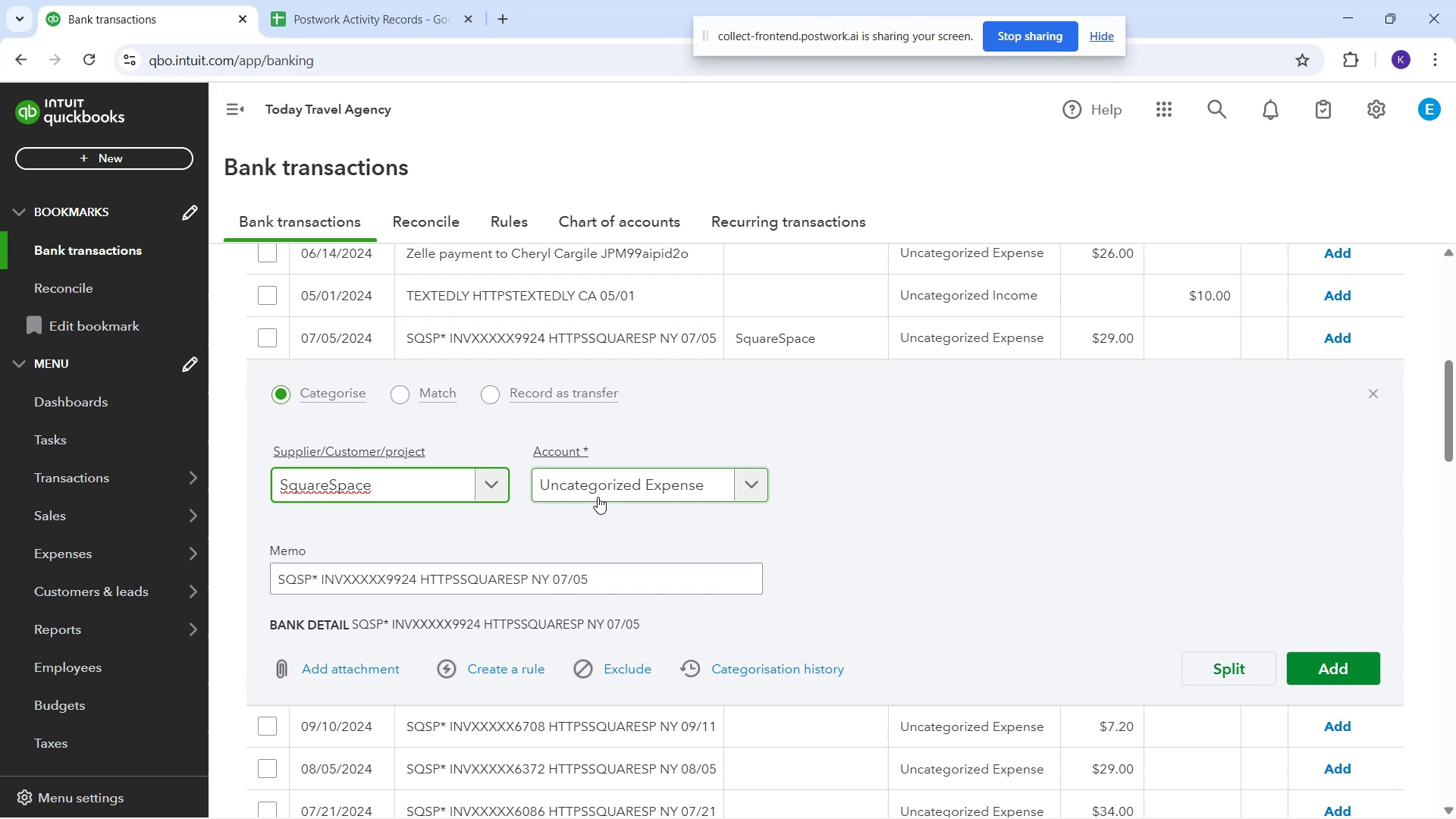 
wait(5.56)
 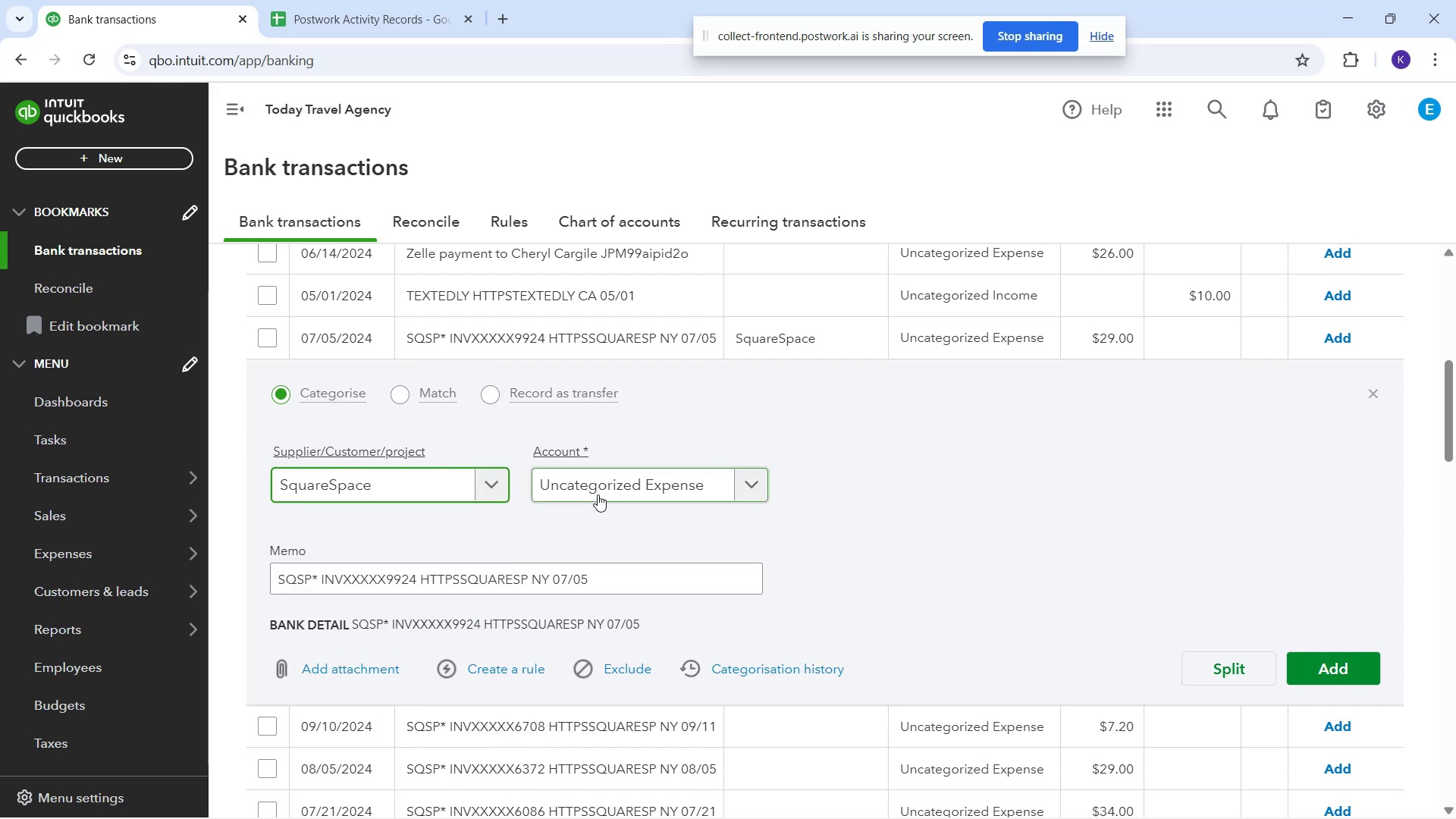 
left_click([585, 485])
 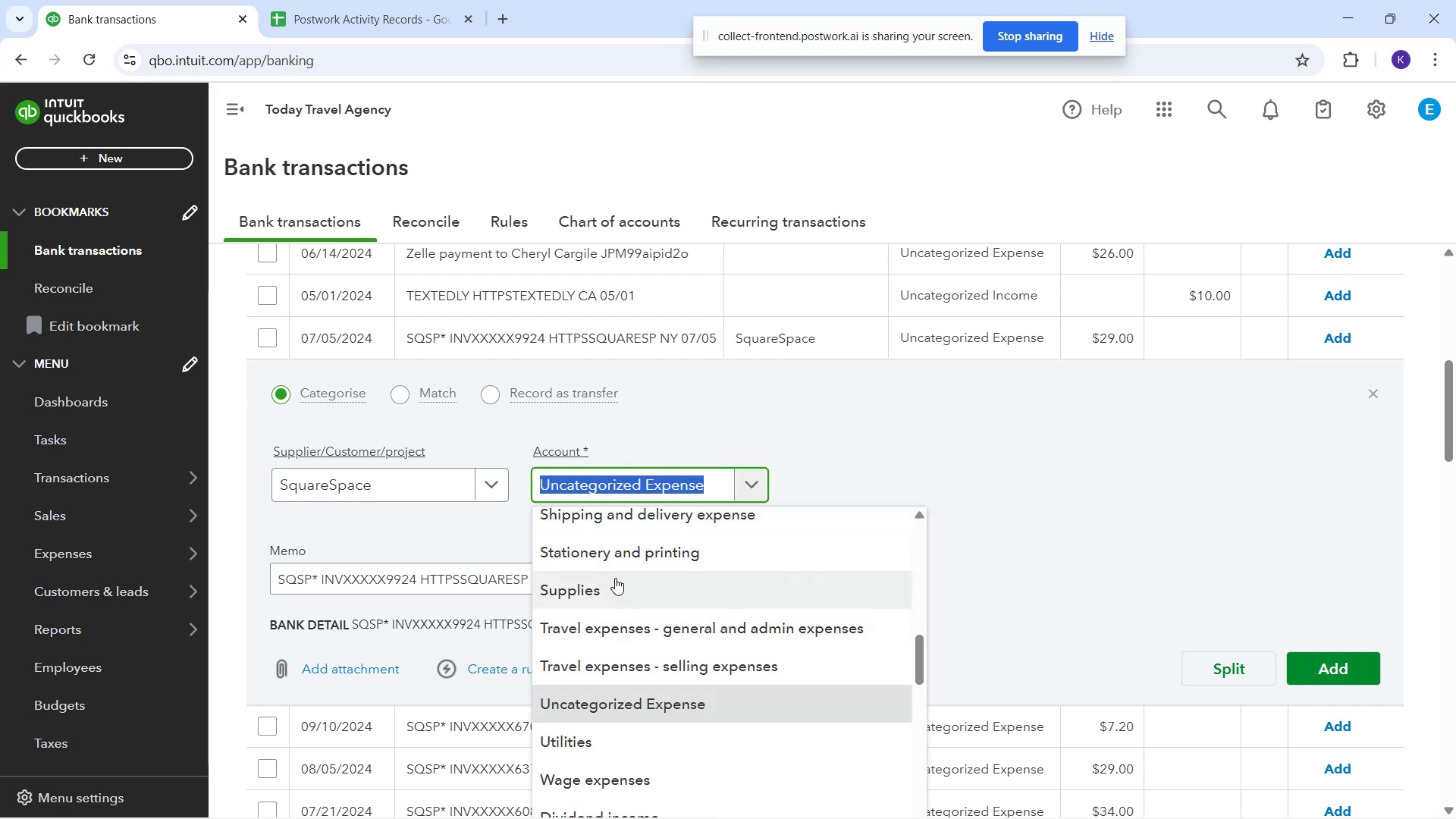 
wait(6.35)
 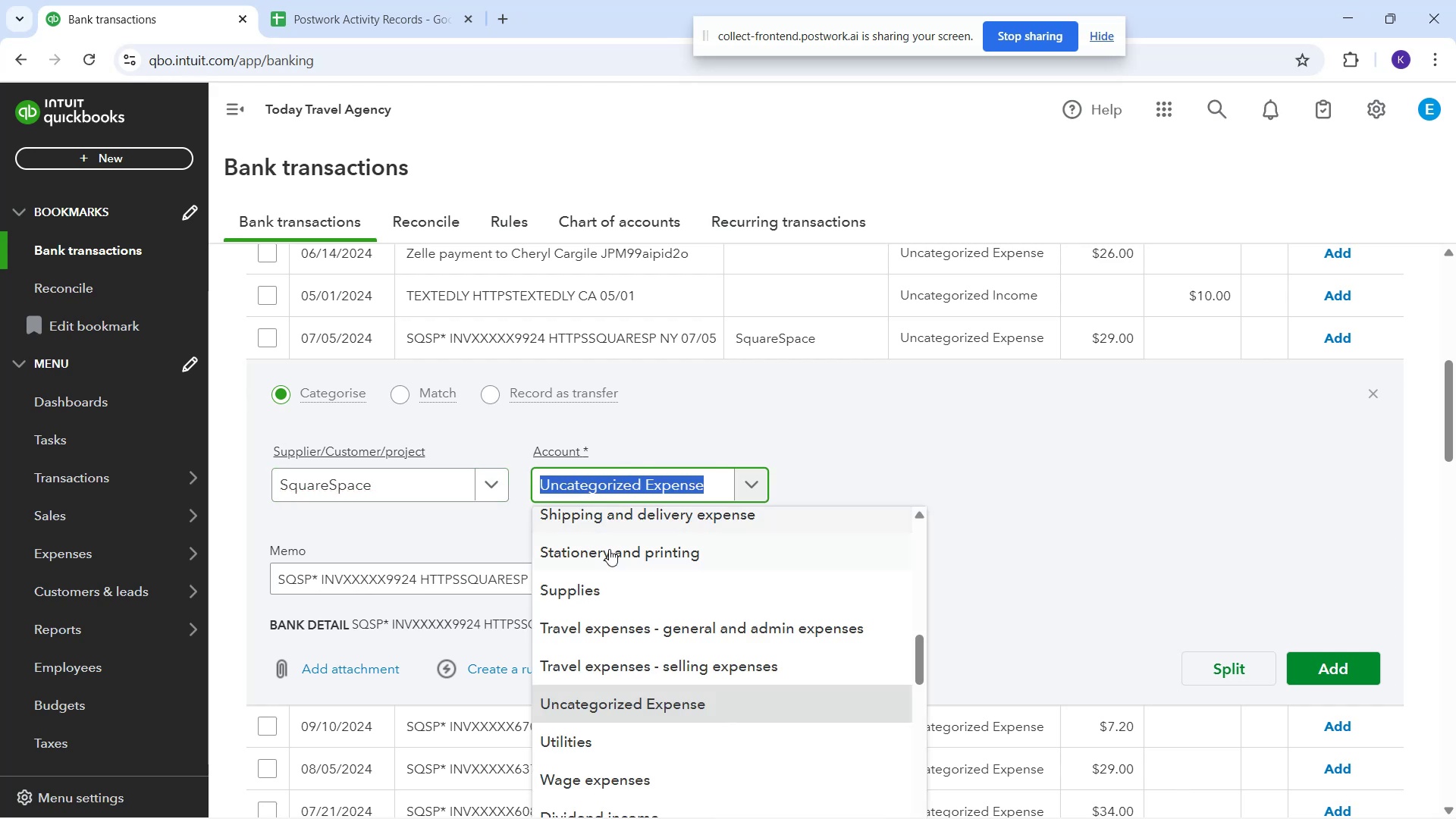 
type(due)
 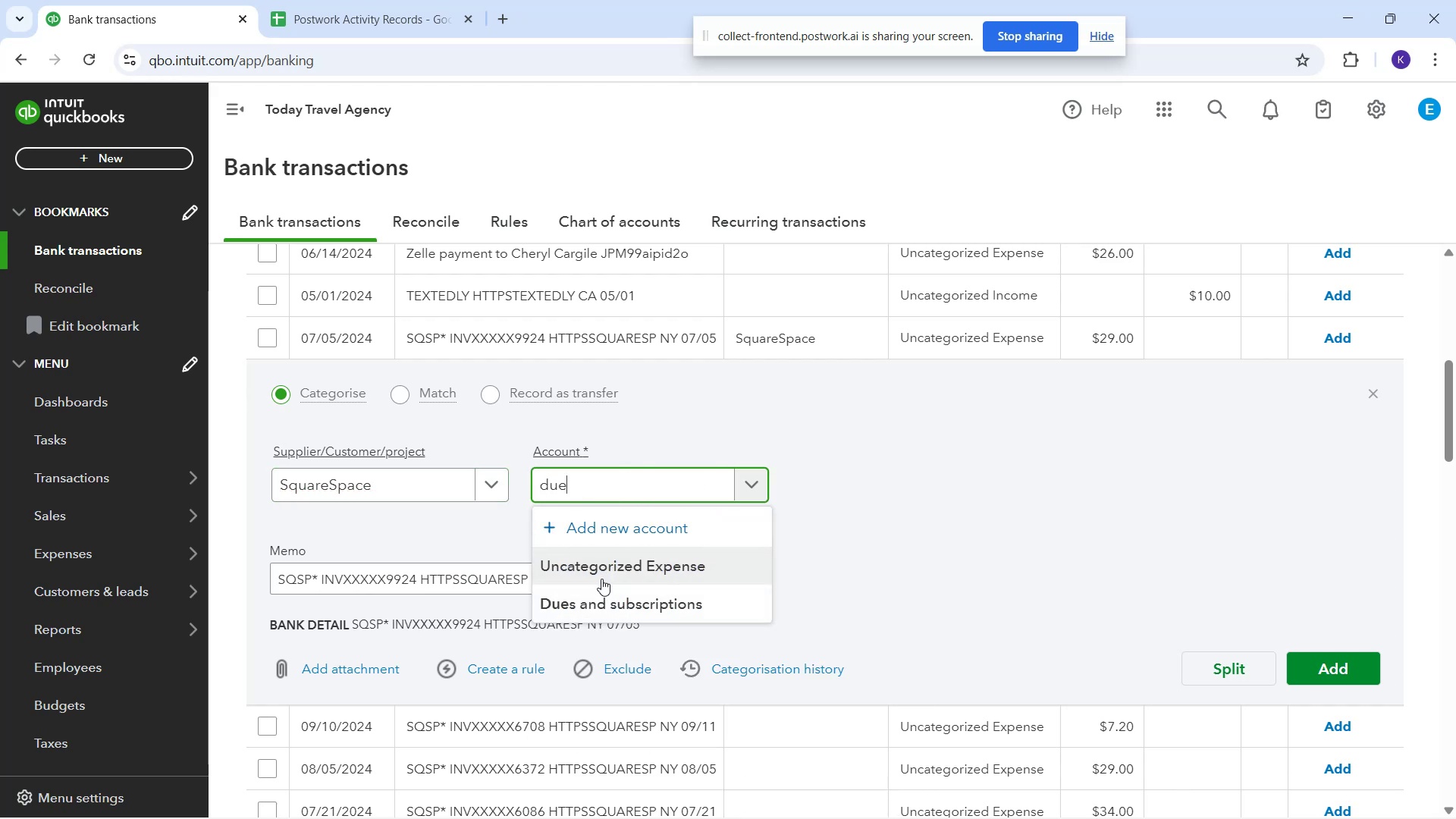 
left_click([610, 604])
 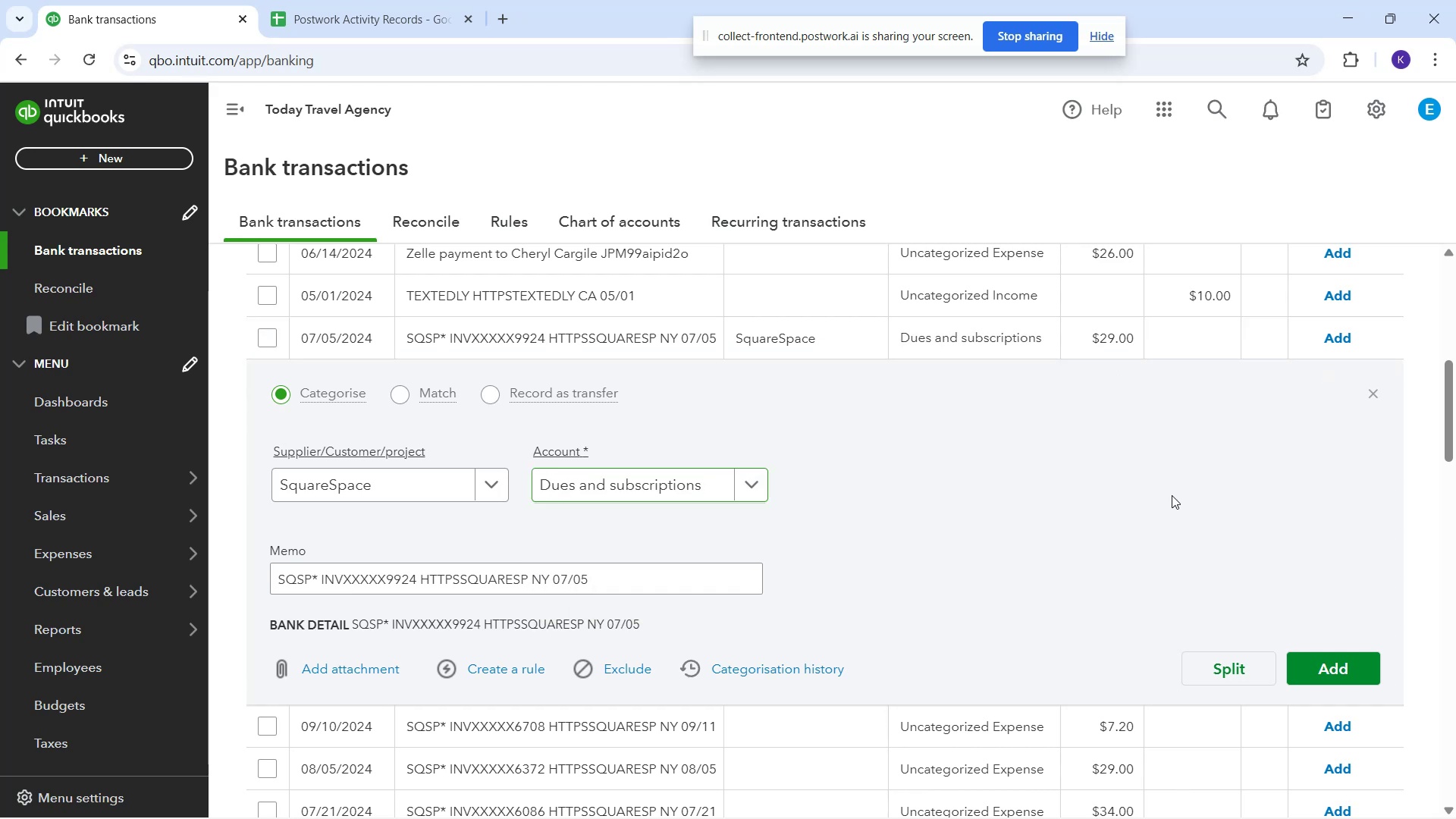 
scroll: coordinate [853, 550], scroll_direction: down, amount: 1.0
 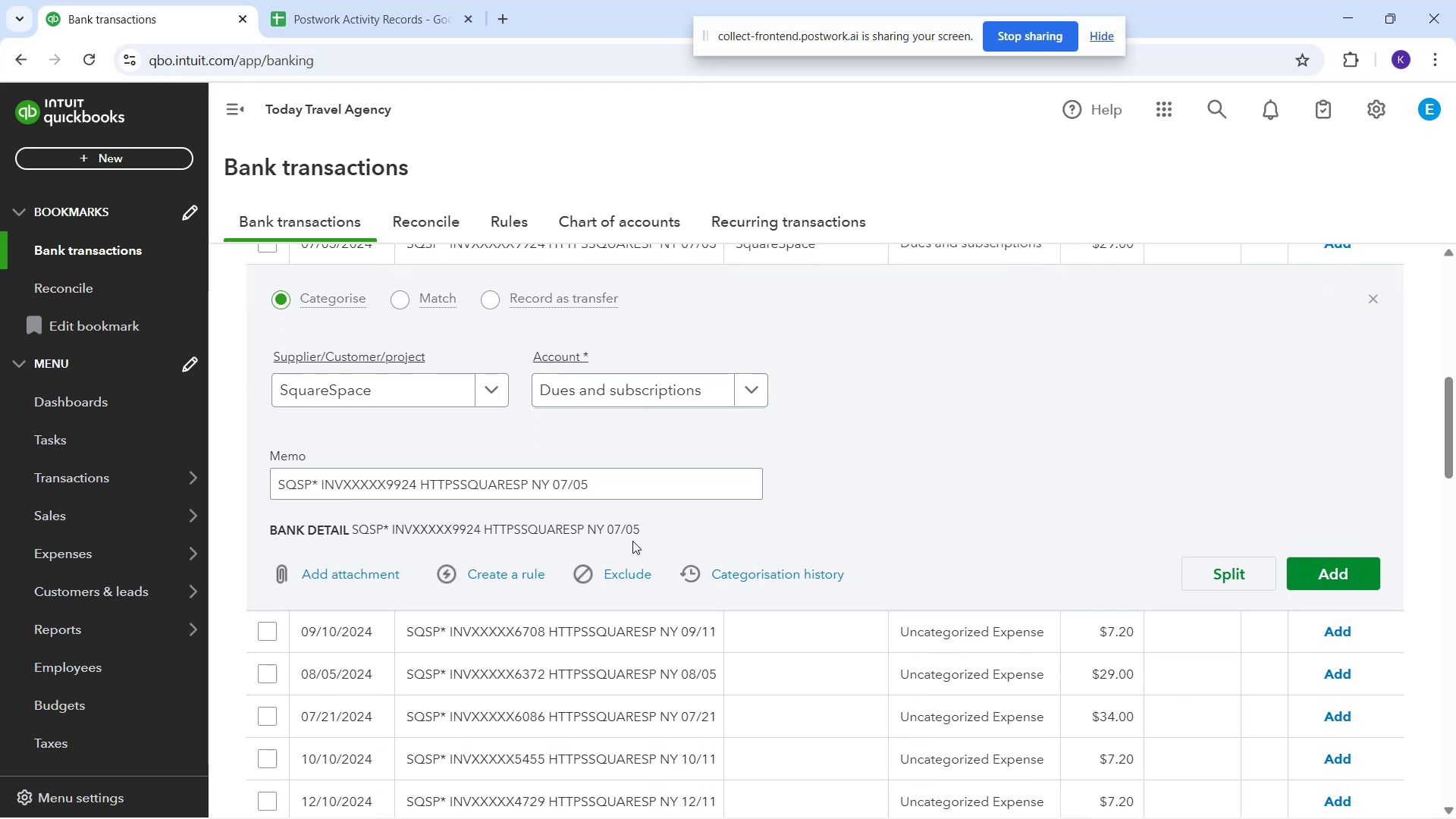 
left_click([506, 577])
 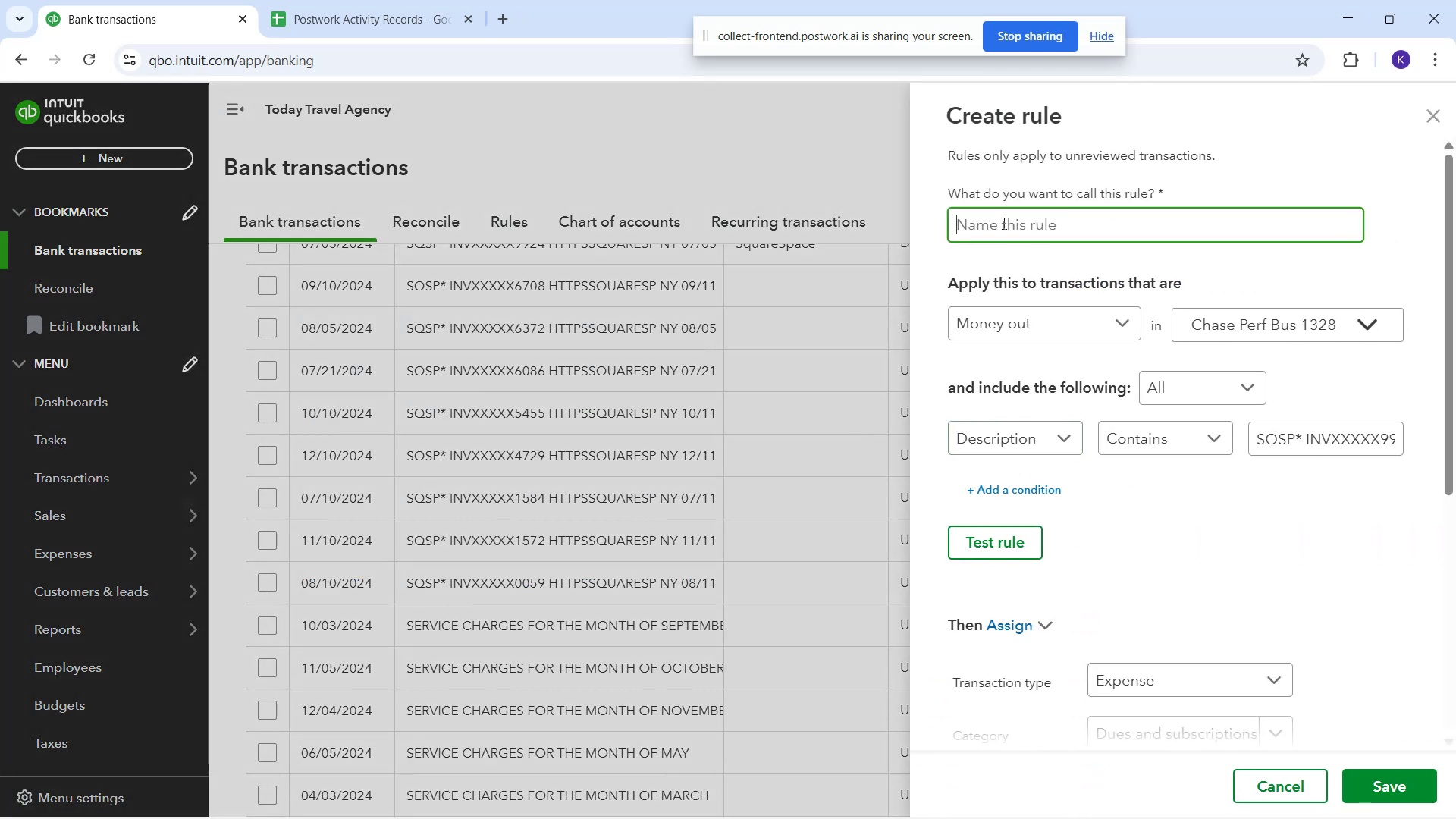 
type(SQSP)
 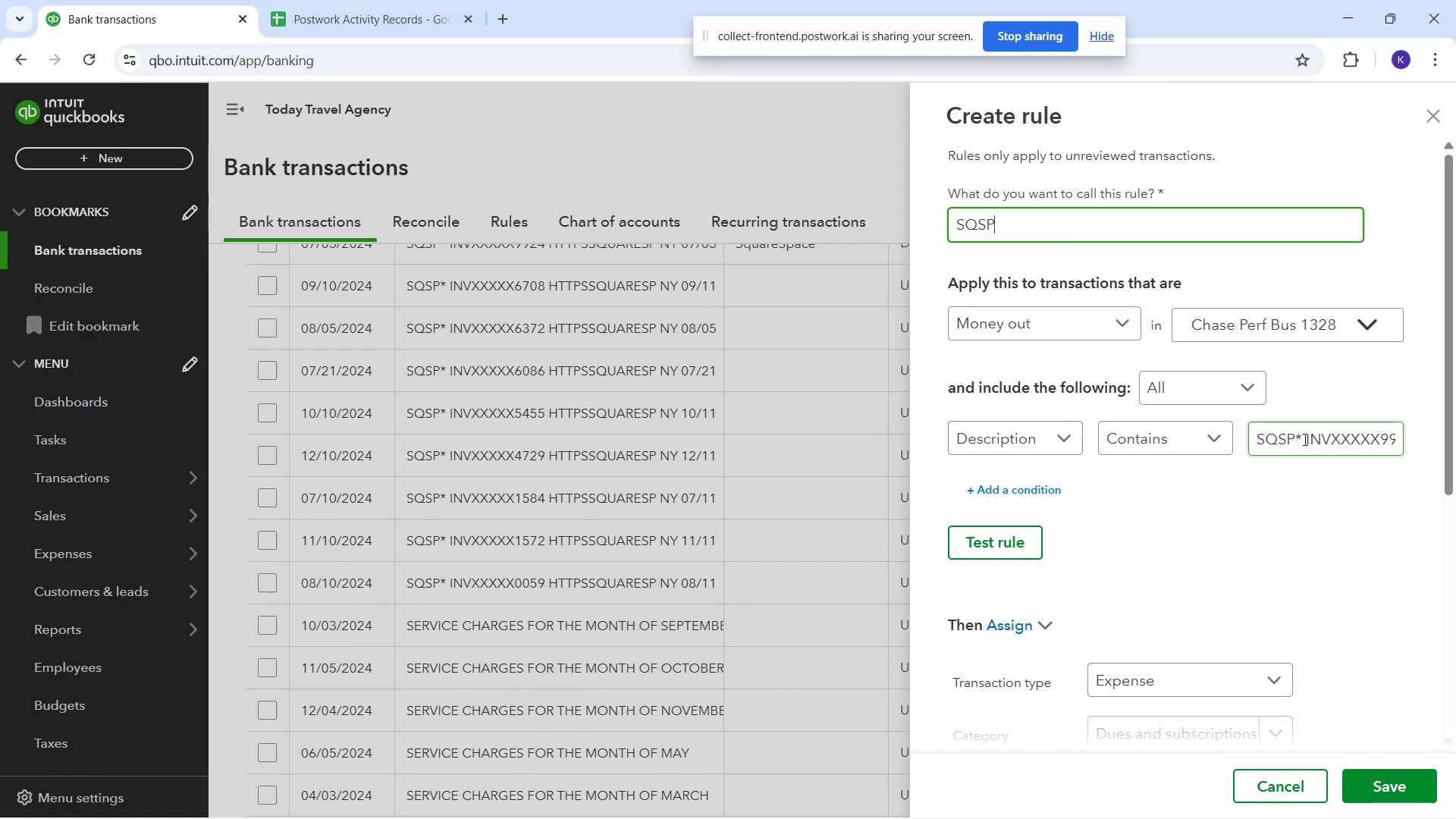 
left_click_drag(start_coordinate=[1296, 436], to_coordinate=[1455, 433])
 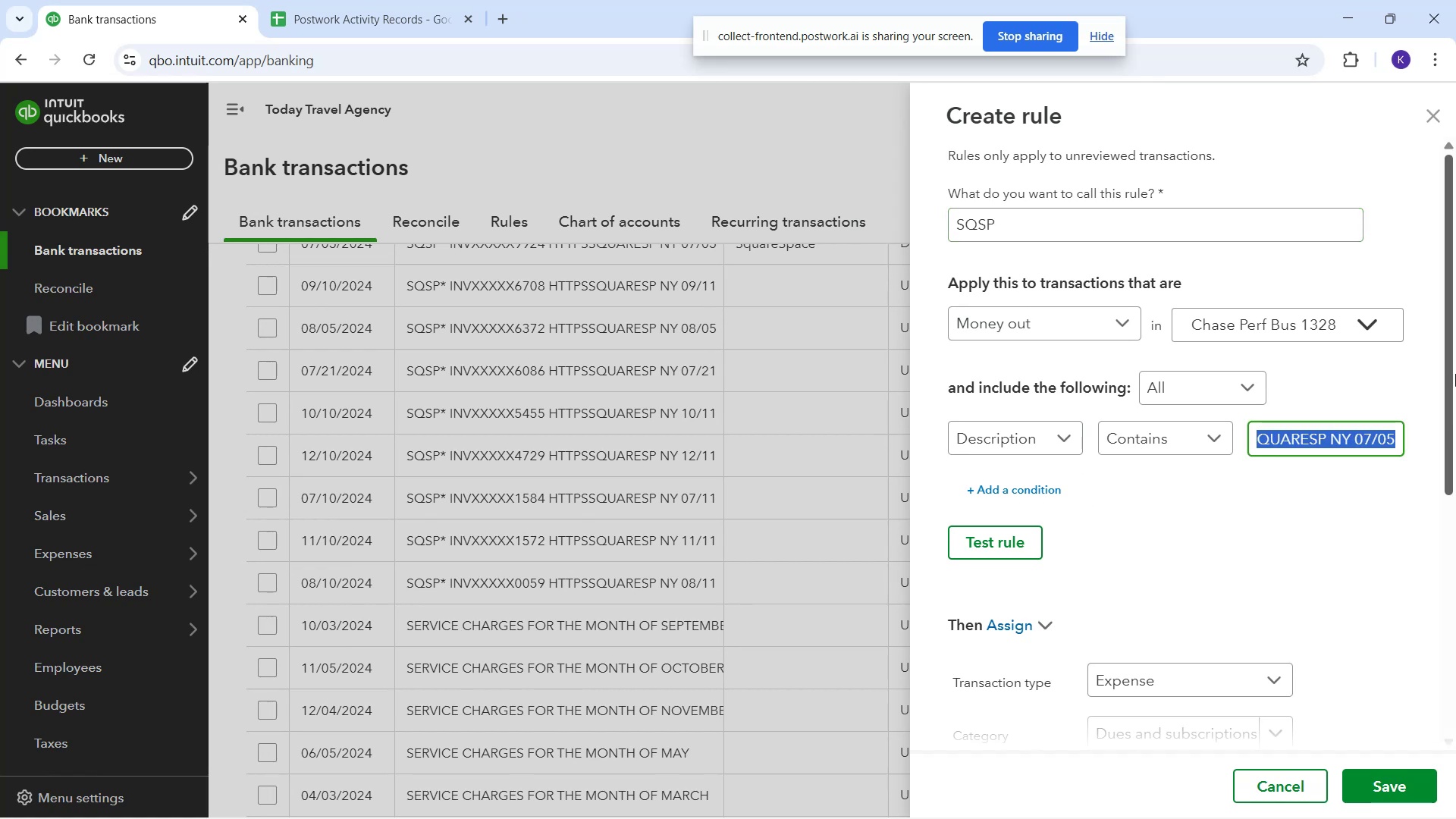 
key(Backspace)
 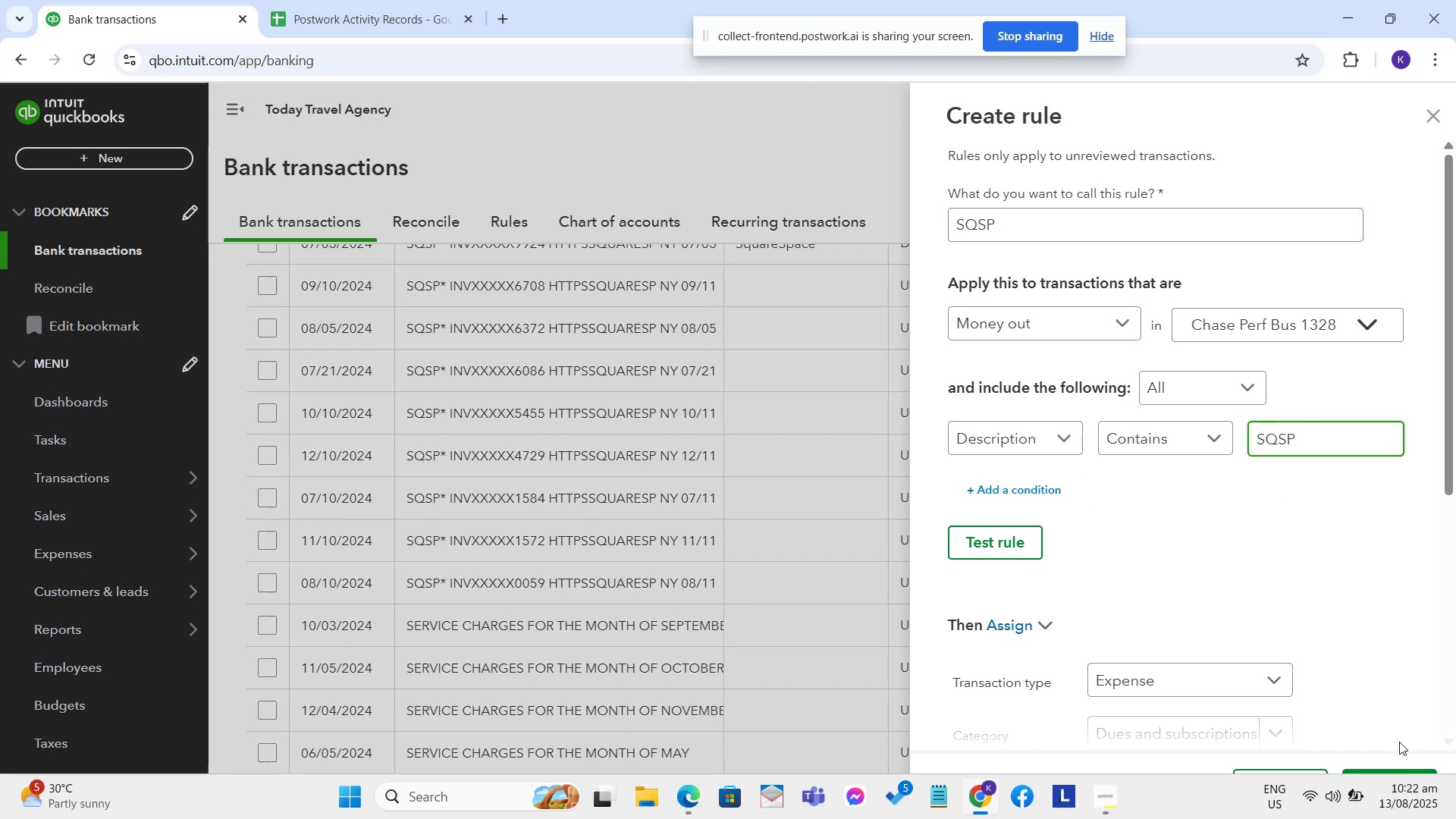 
left_click([1400, 785])
 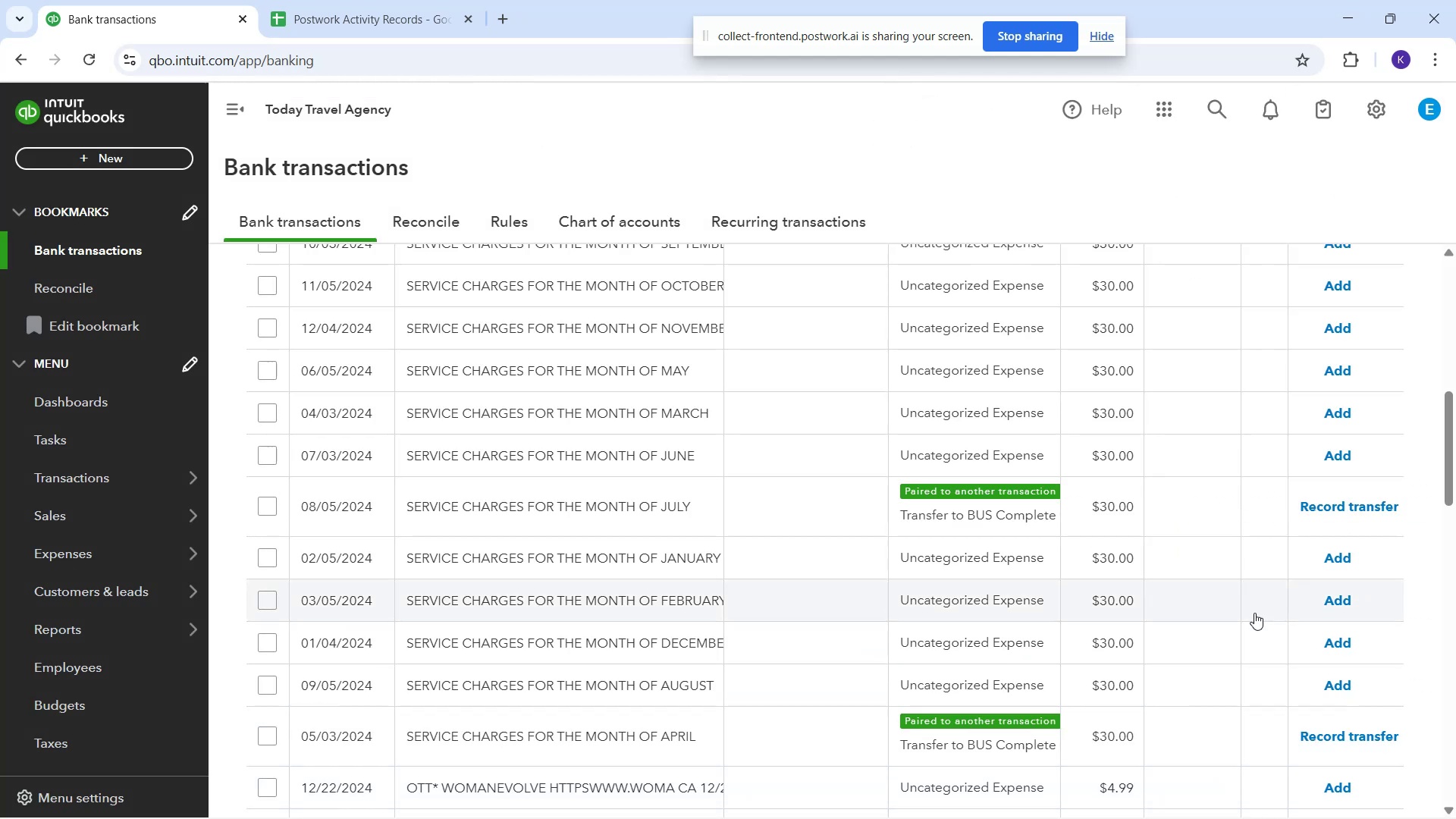 
wait(7.91)
 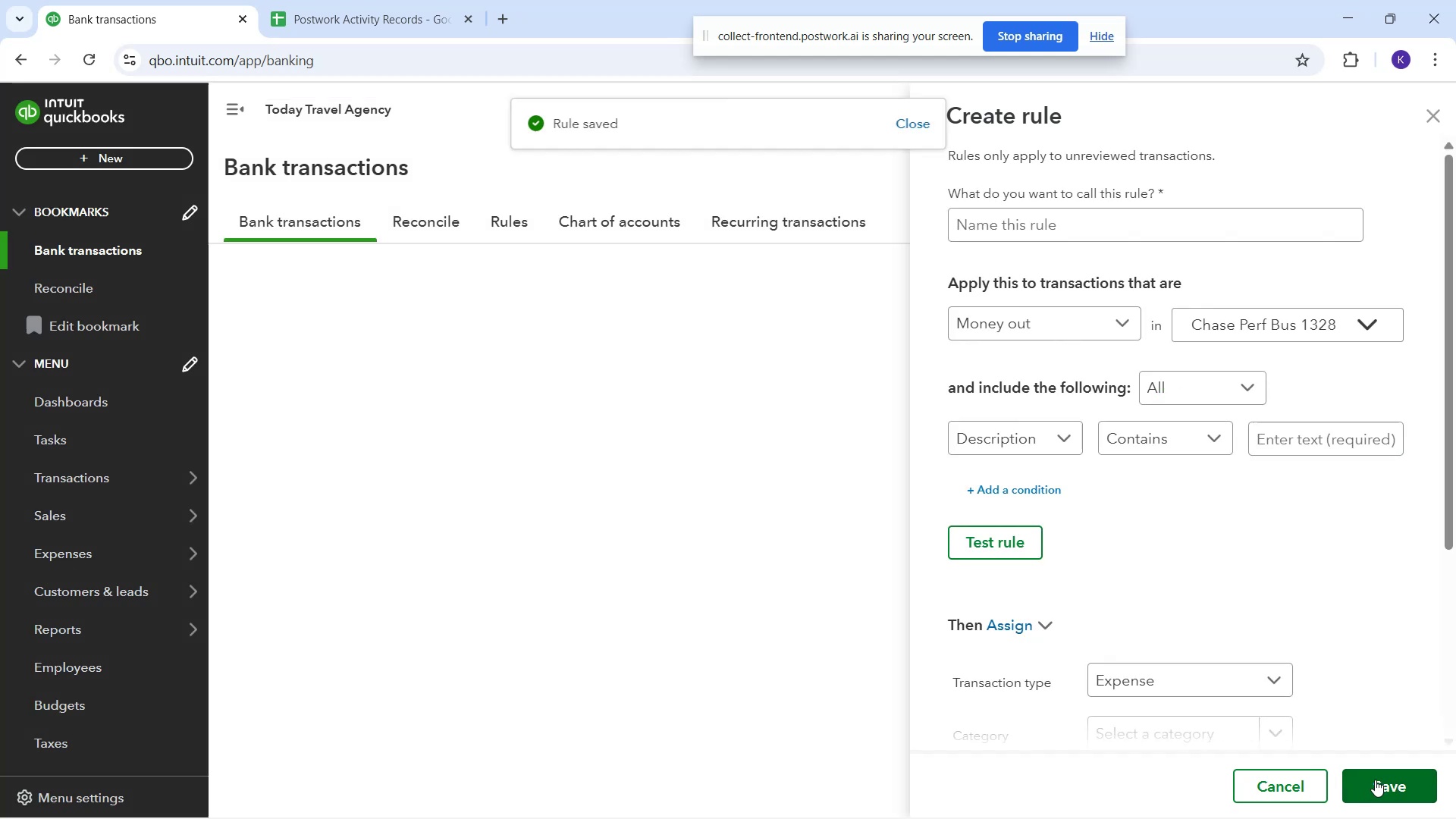 
scroll: coordinate [859, 535], scroll_direction: up, amount: 2.0
 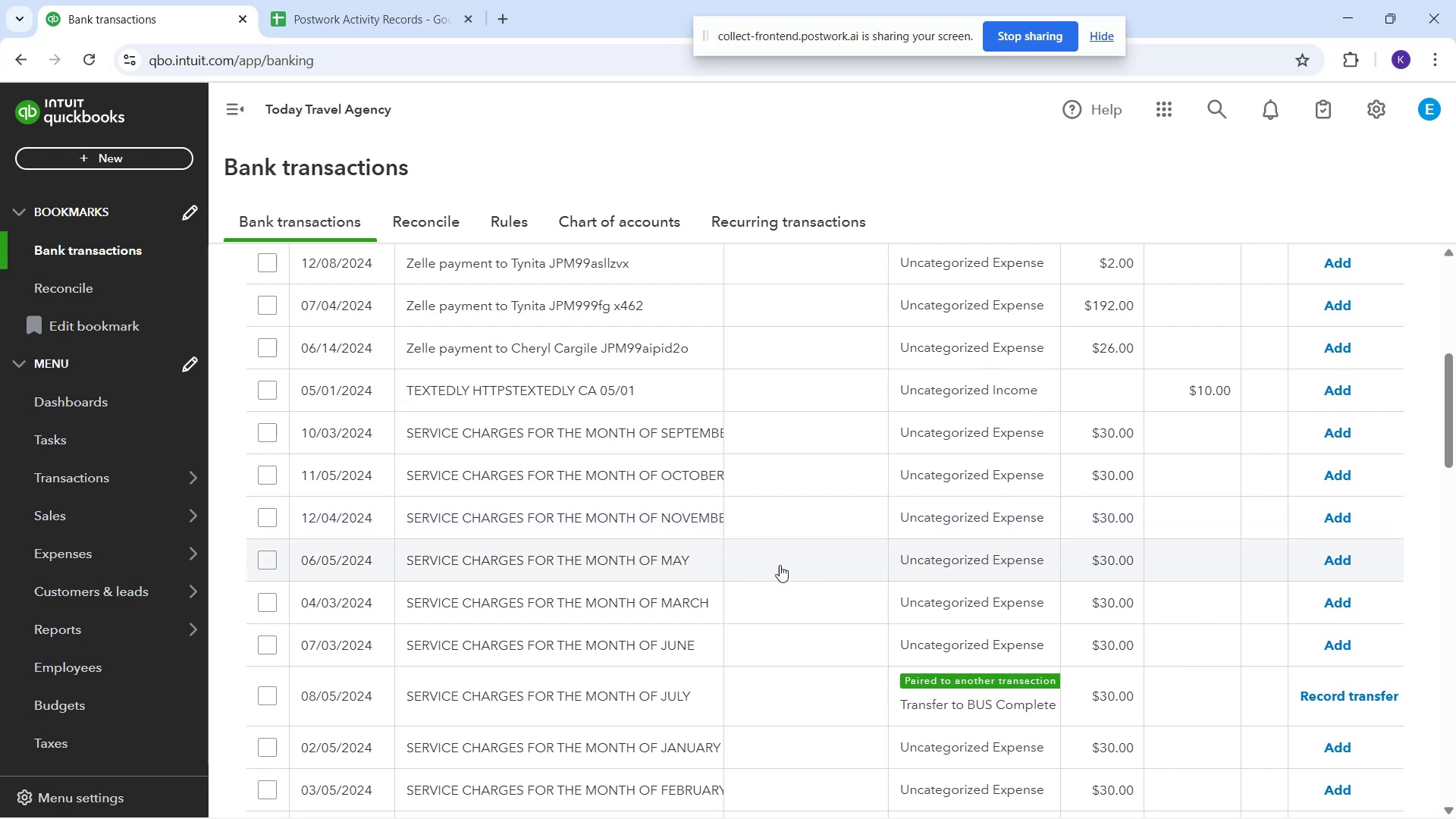 
left_click([500, 437])
 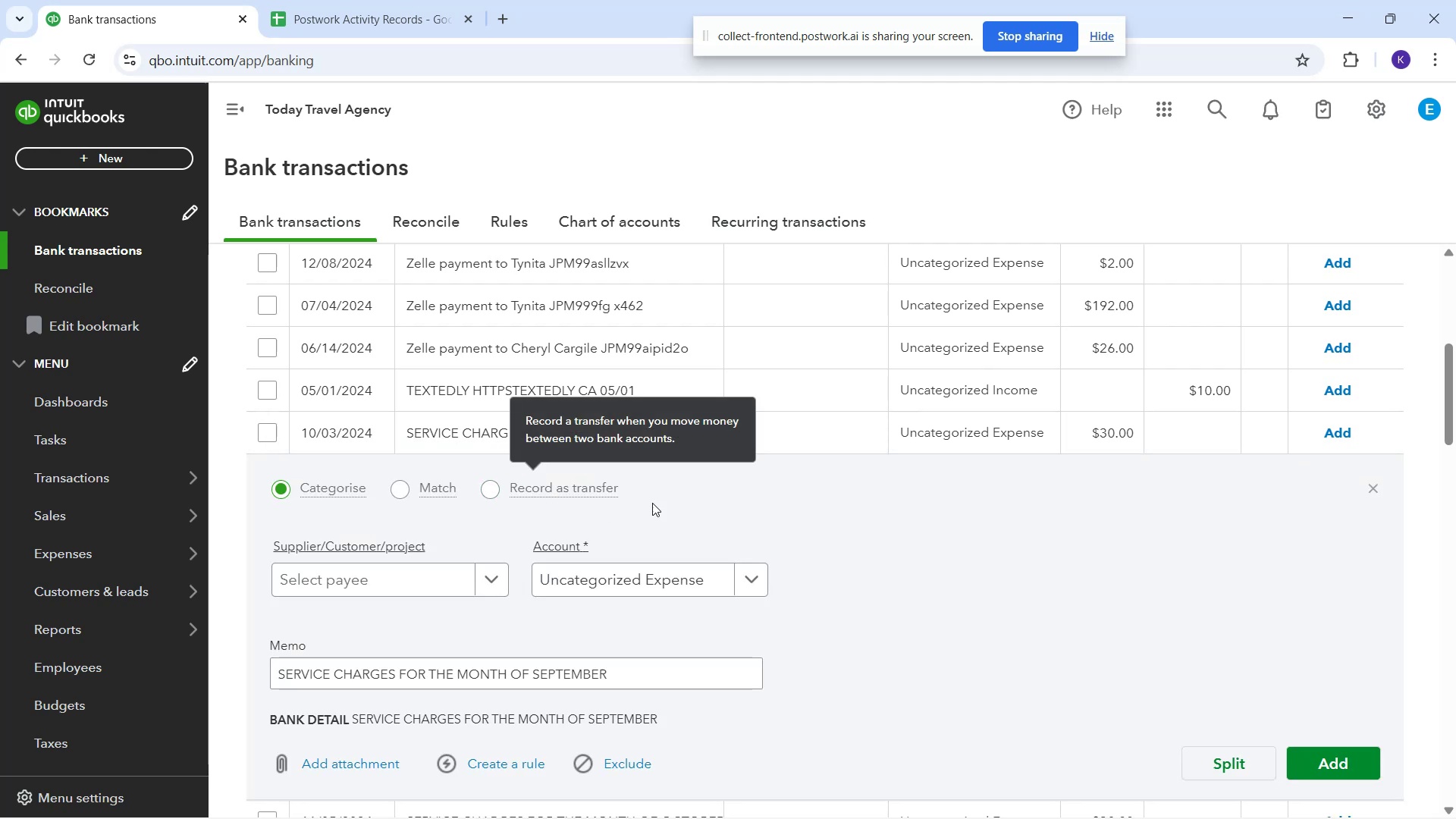 
scroll: coordinate [873, 469], scroll_direction: down, amount: 3.0
 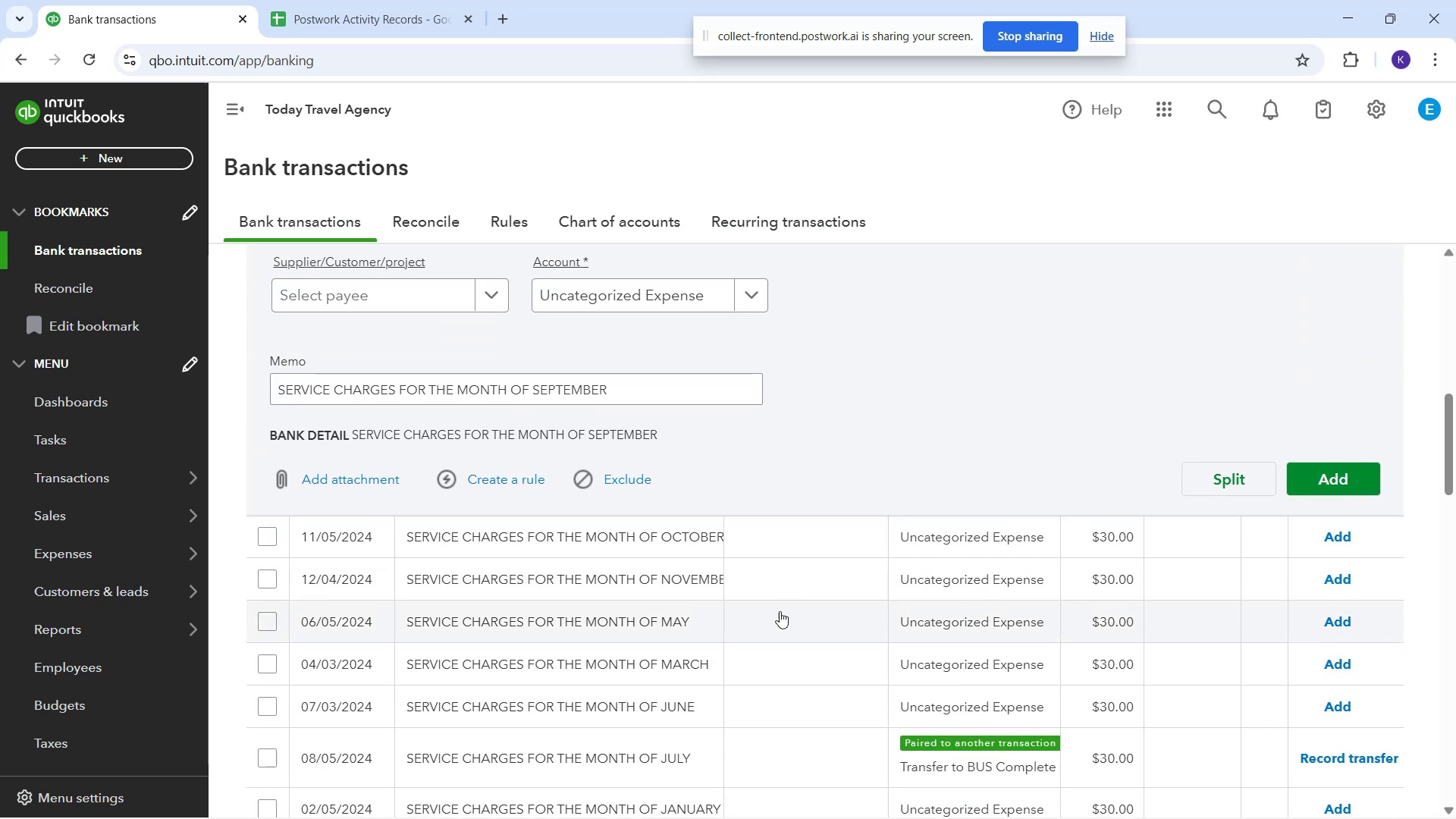 
scroll: coordinate [726, 609], scroll_direction: up, amount: 3.0
 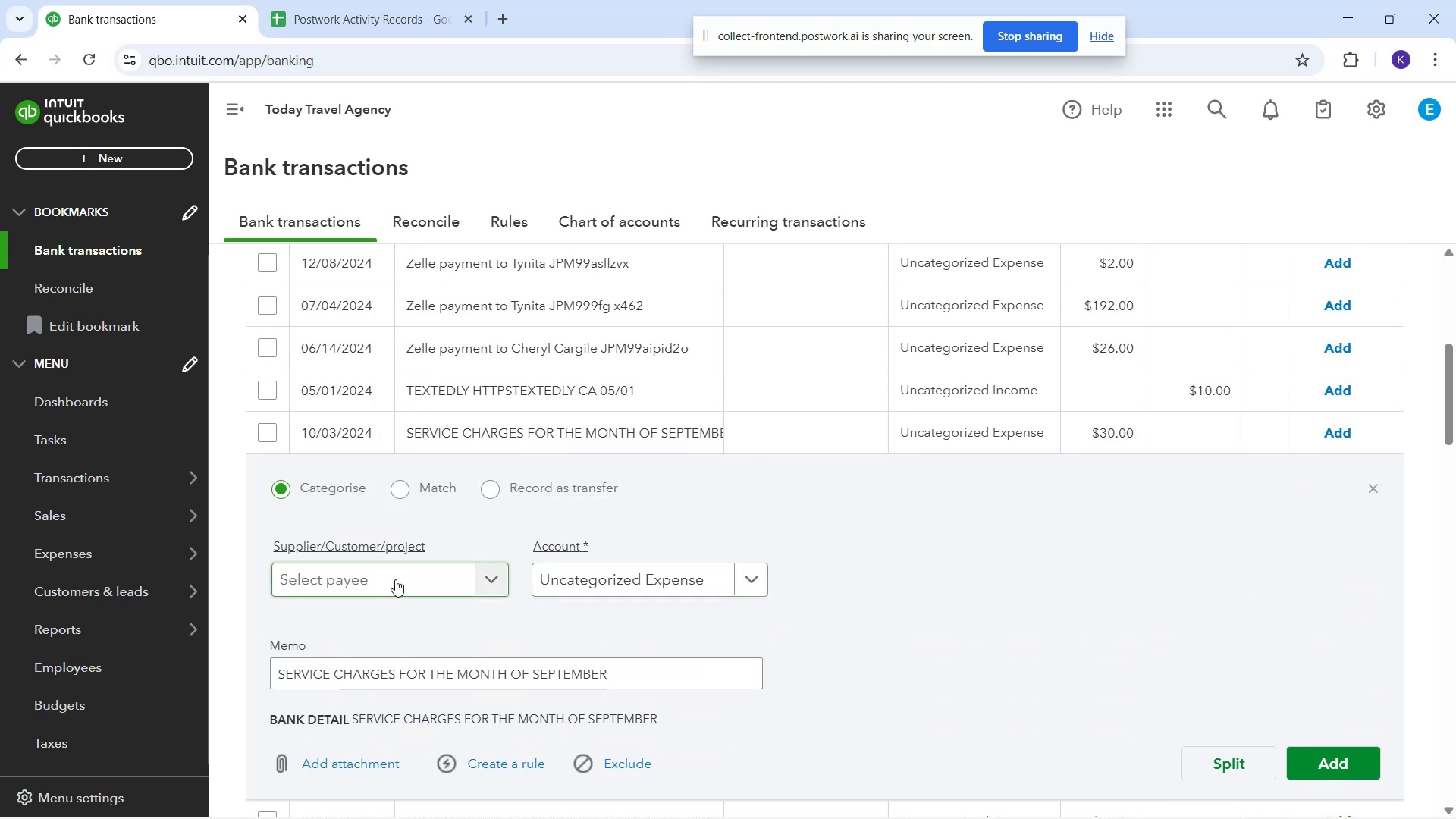 
left_click([395, 579])
 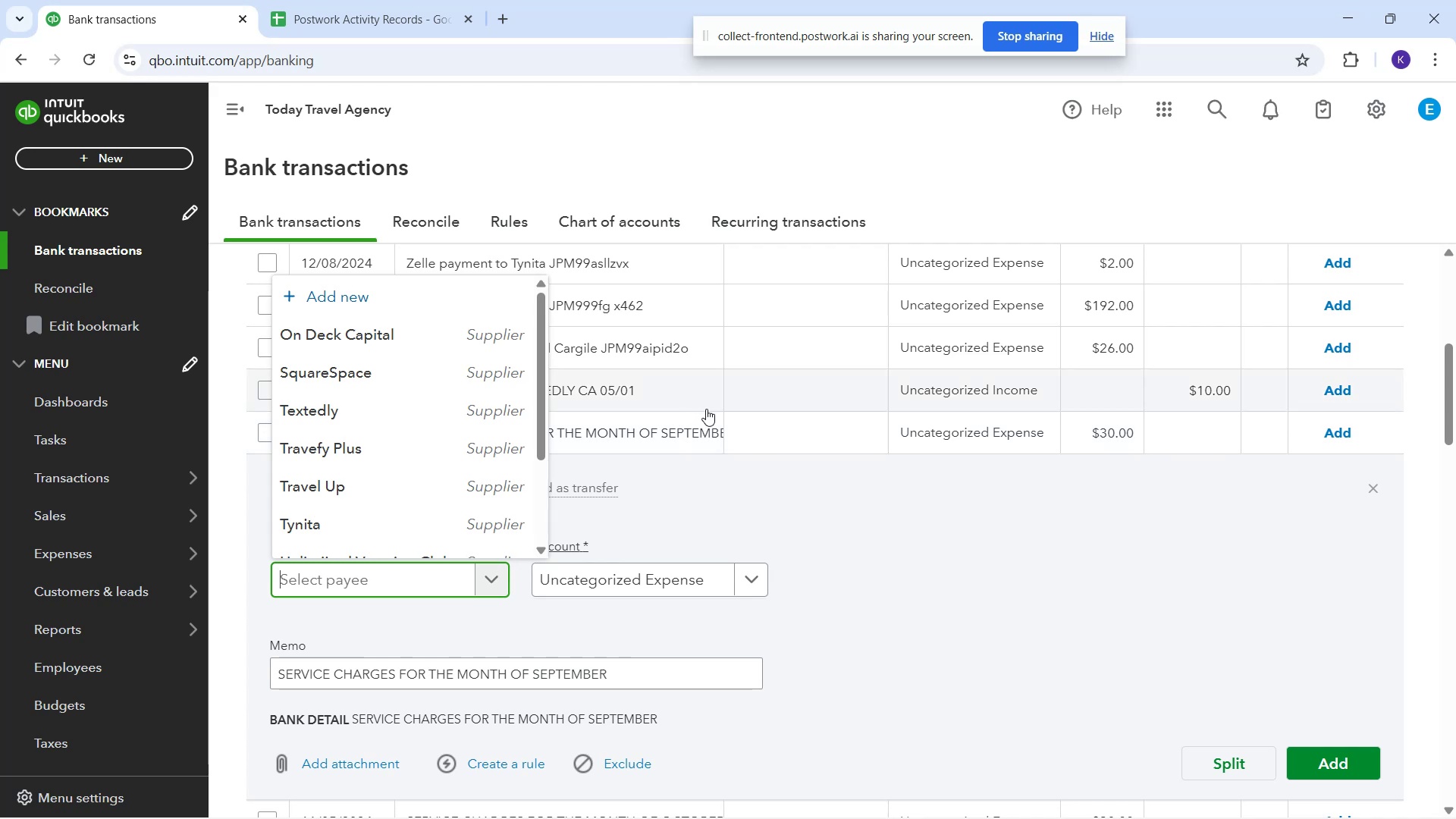 
left_click([730, 436])
 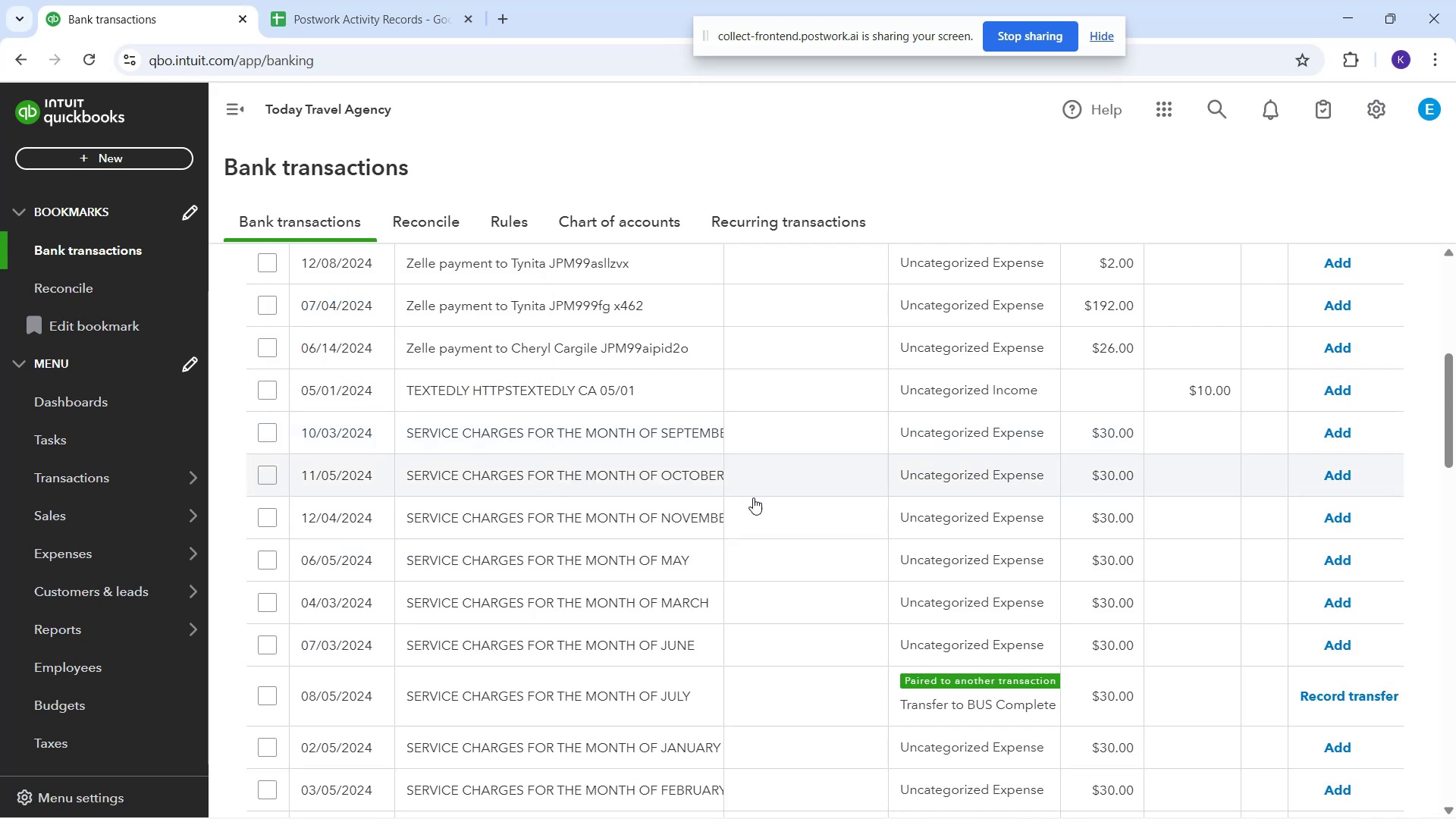 
scroll: coordinate [796, 543], scroll_direction: down, amount: 7.0
 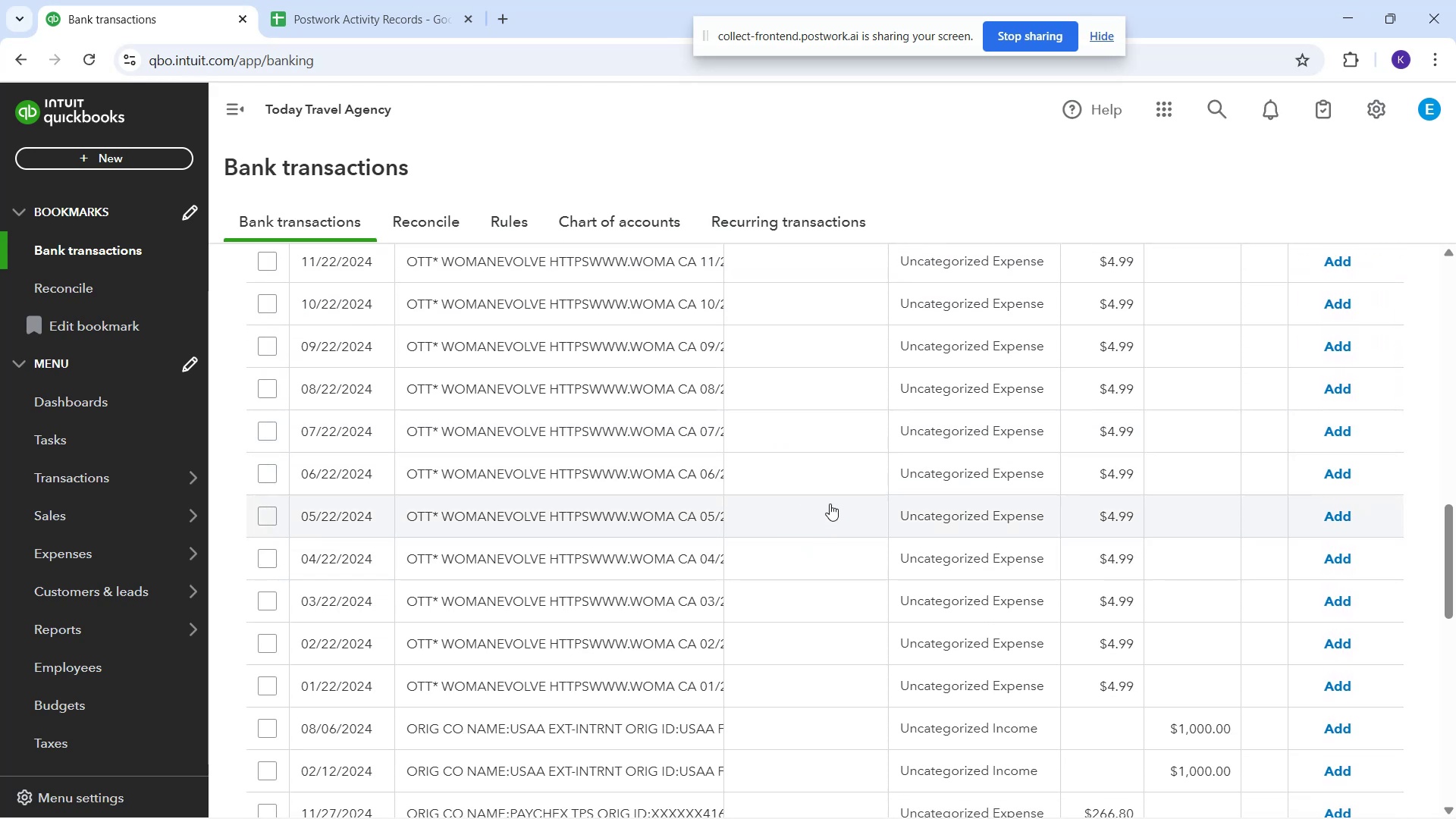 
left_click([648, 284])
 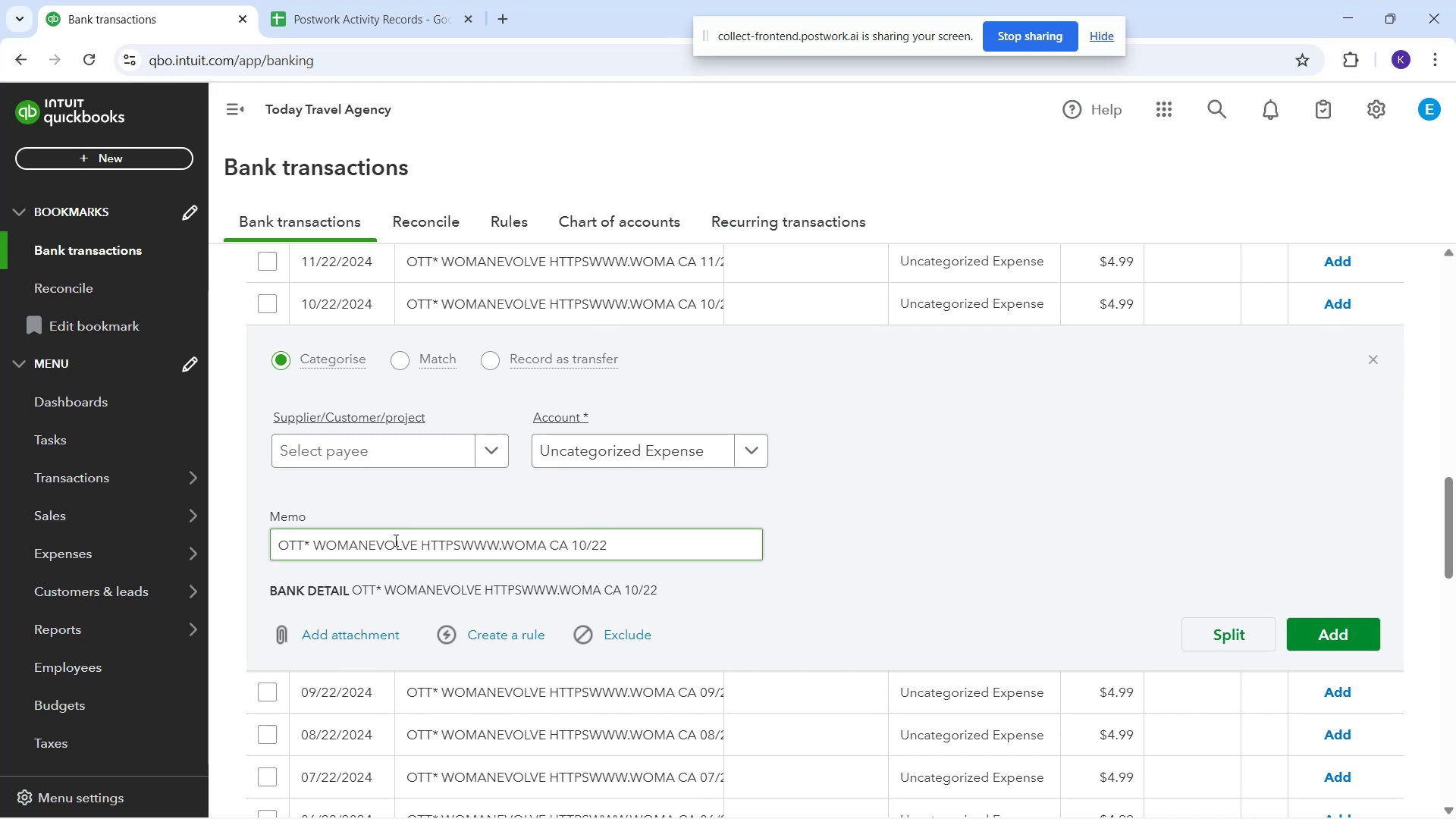 
wait(45.09)
 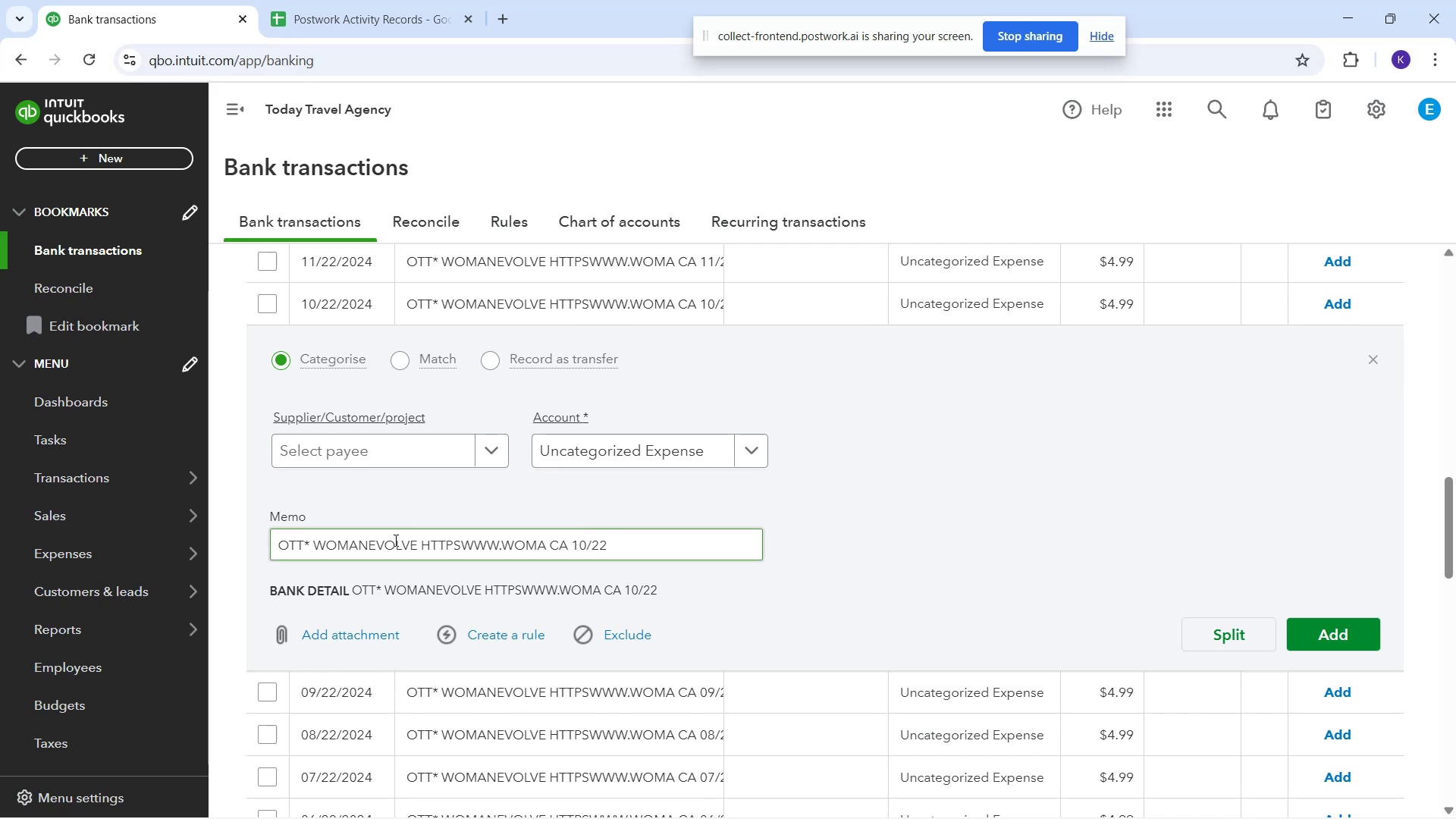 
left_click_drag(start_coordinate=[576, 452], to_coordinate=[577, 458])
 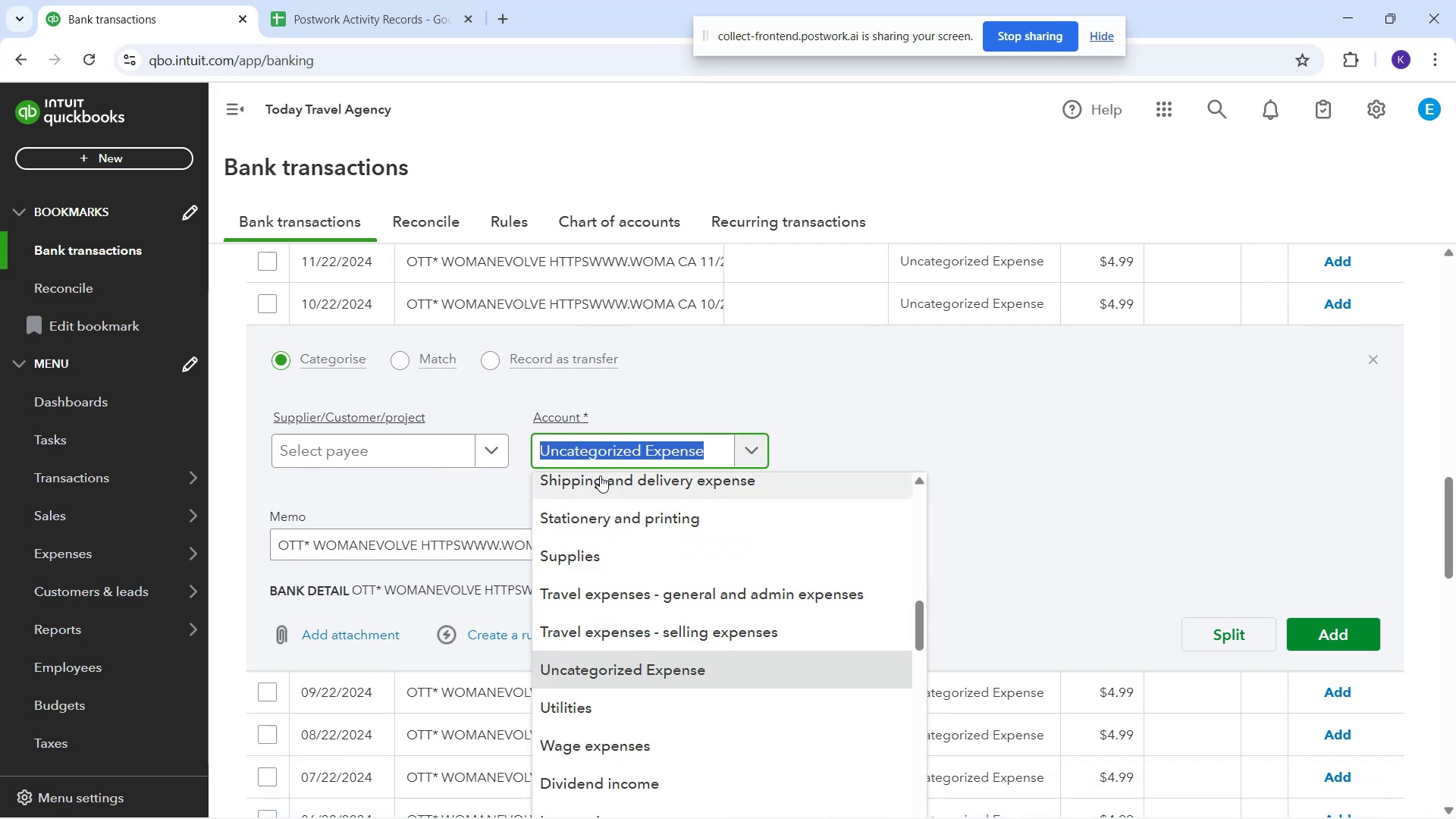 
key(D)
 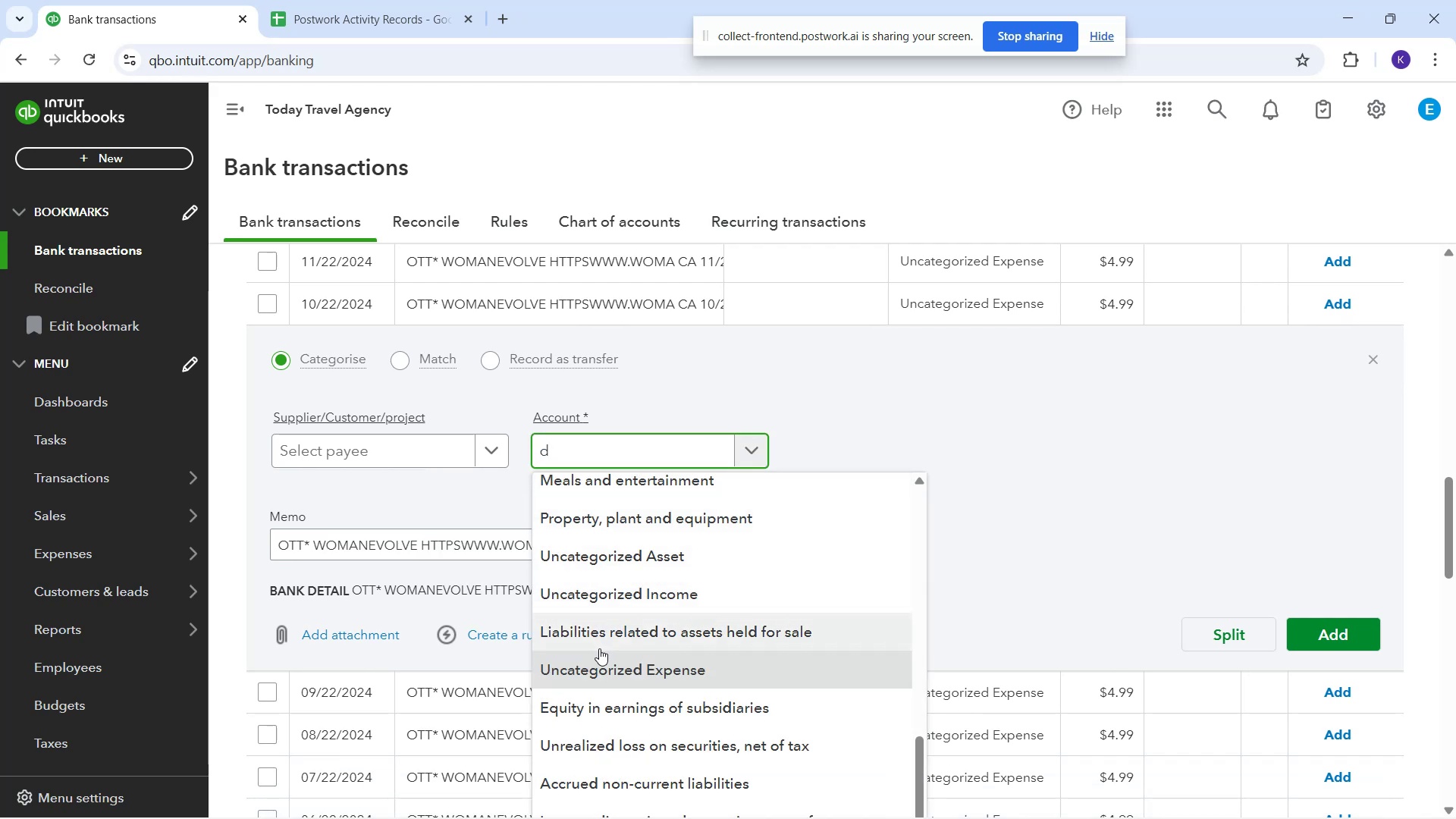 
type(ue)
 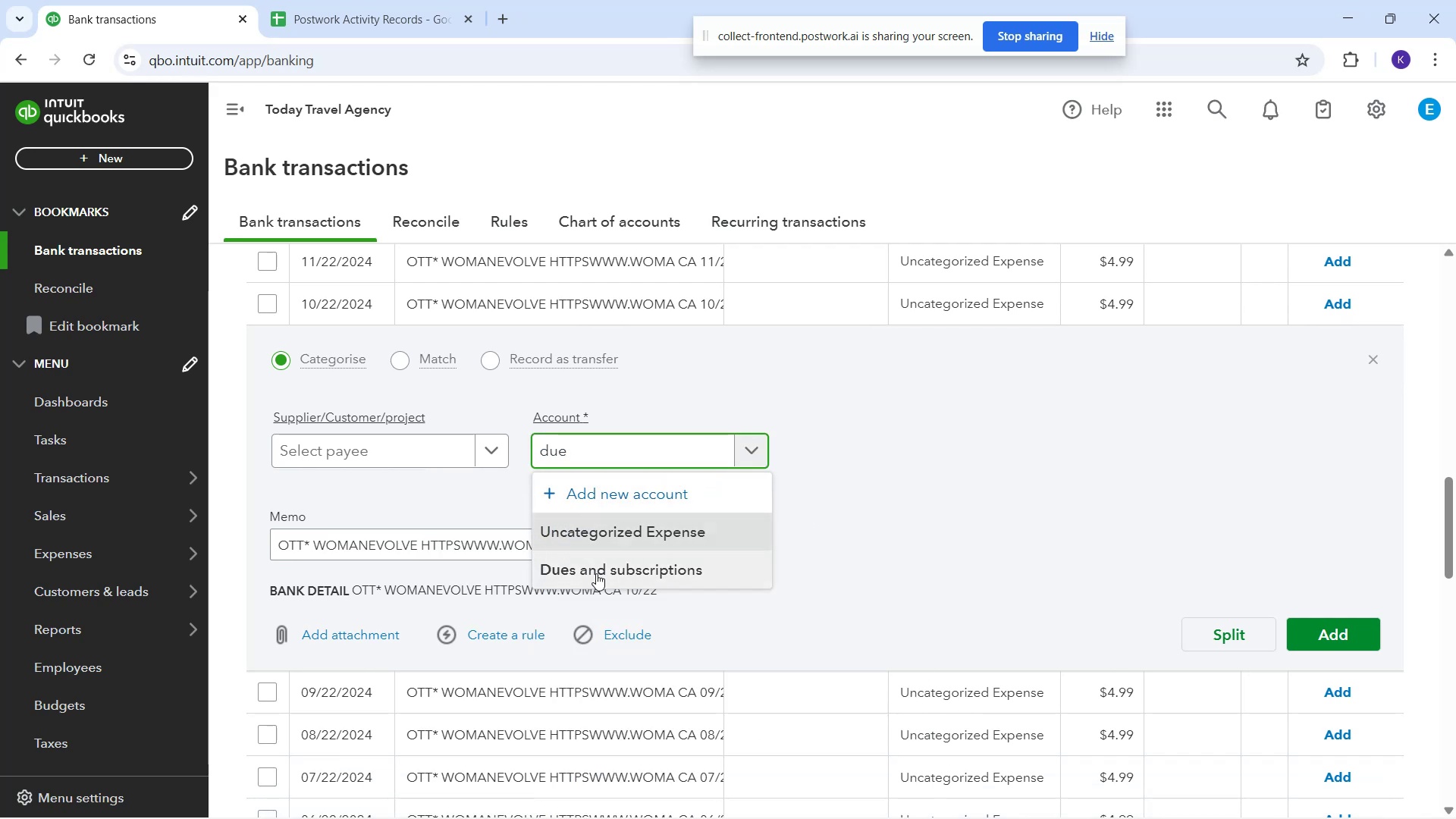 
left_click([596, 573])
 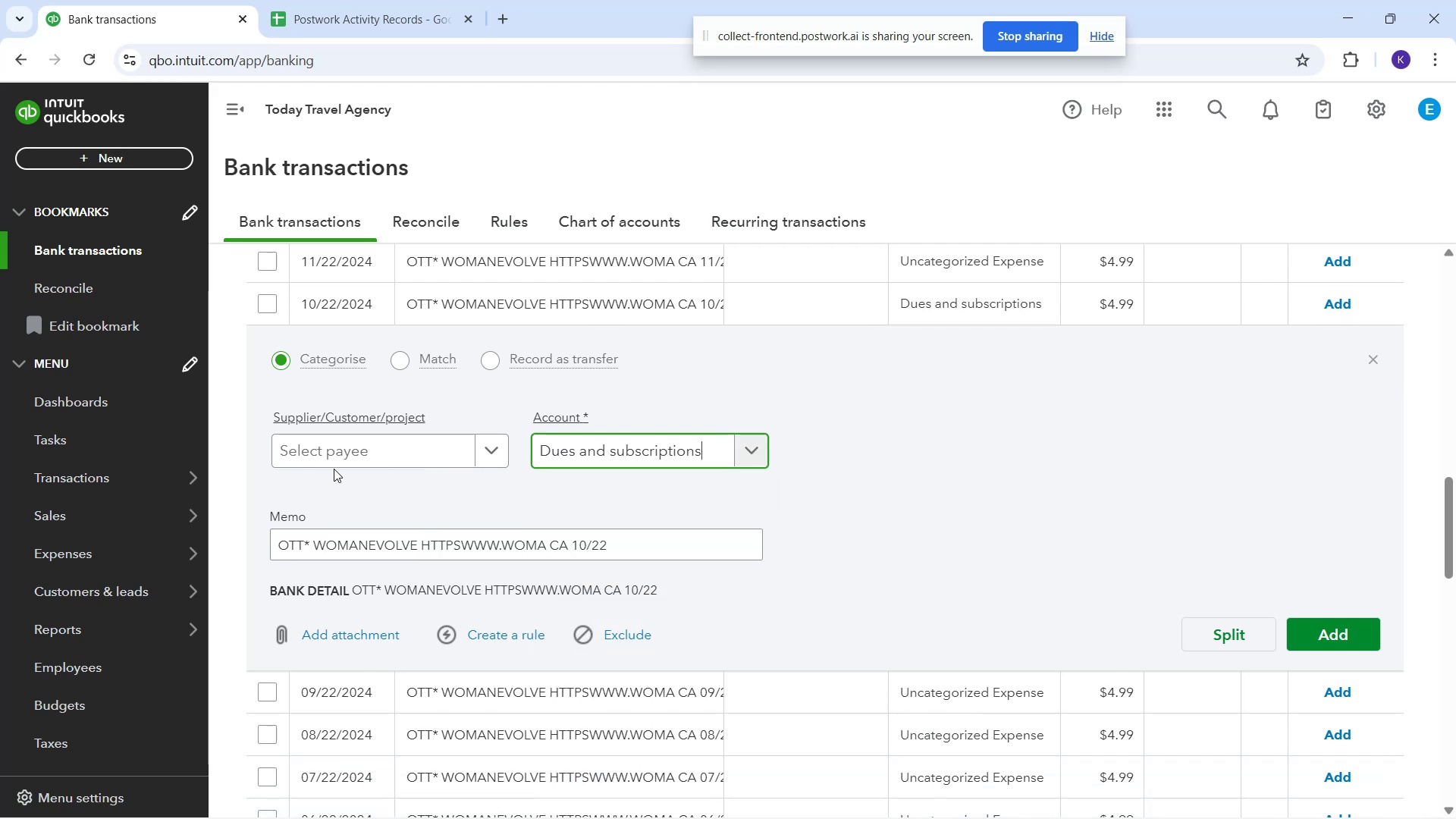 
left_click([333, 469])
 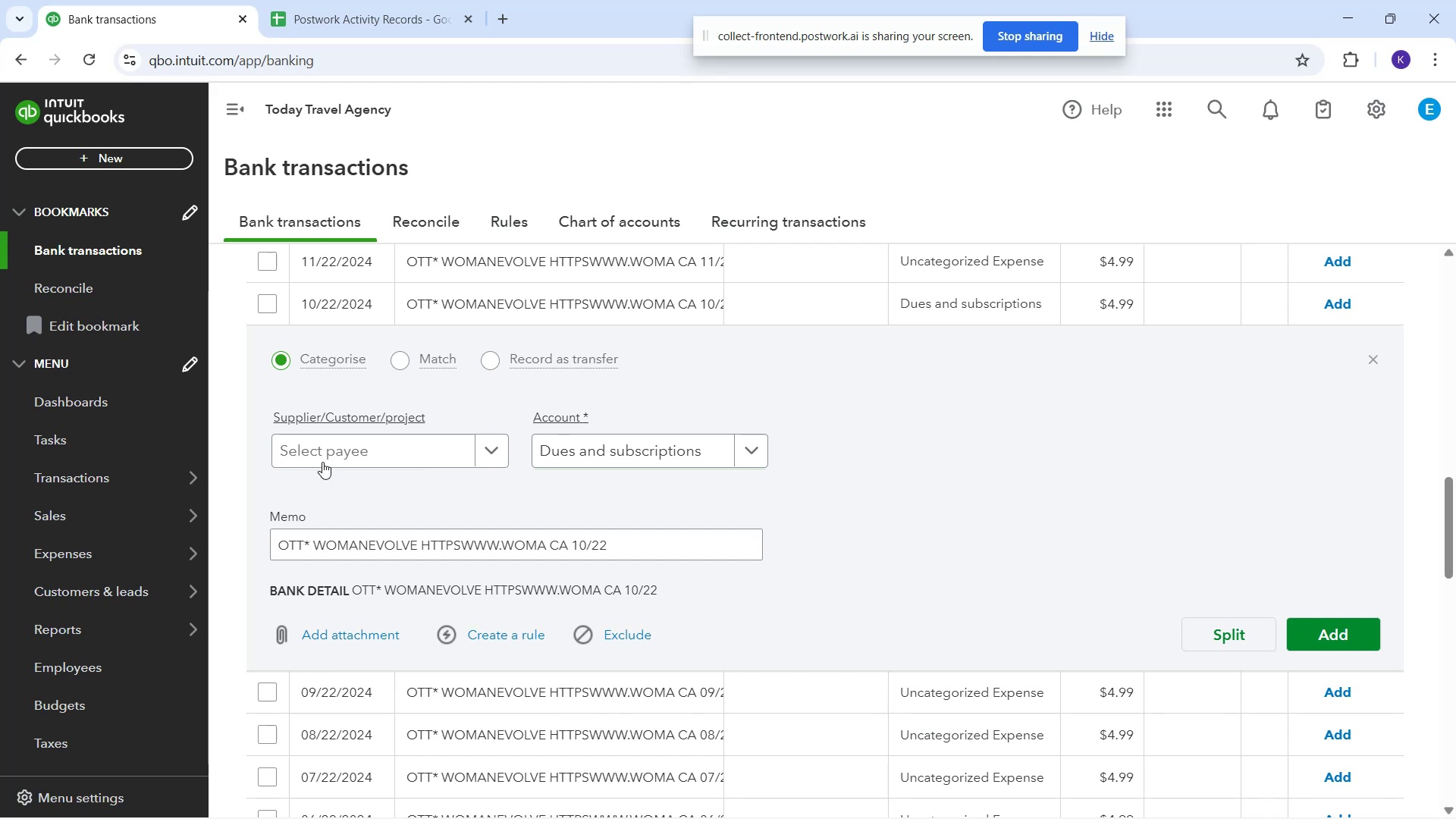 
left_click([321, 455])
 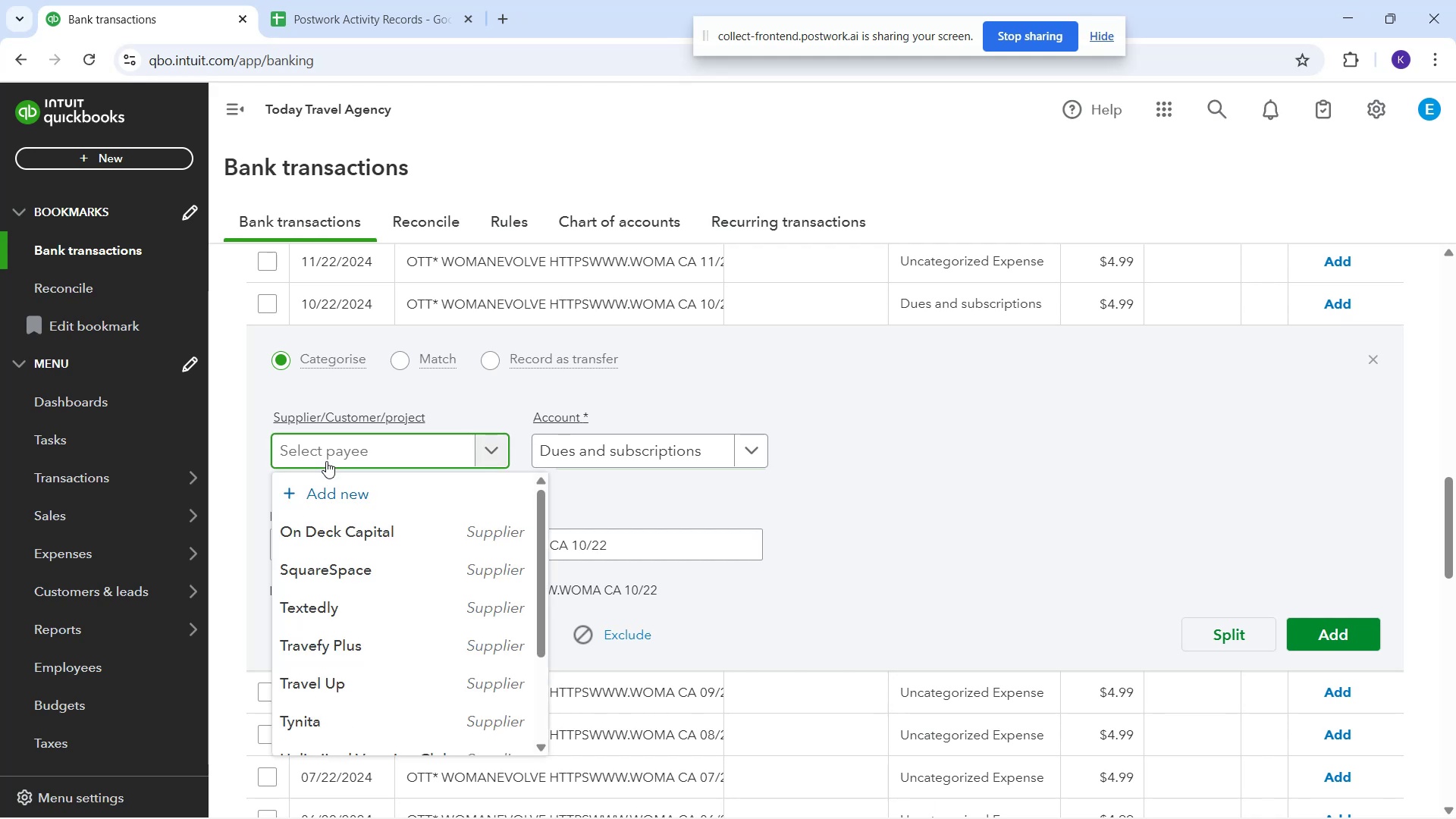 
type(Woman Evolve)
 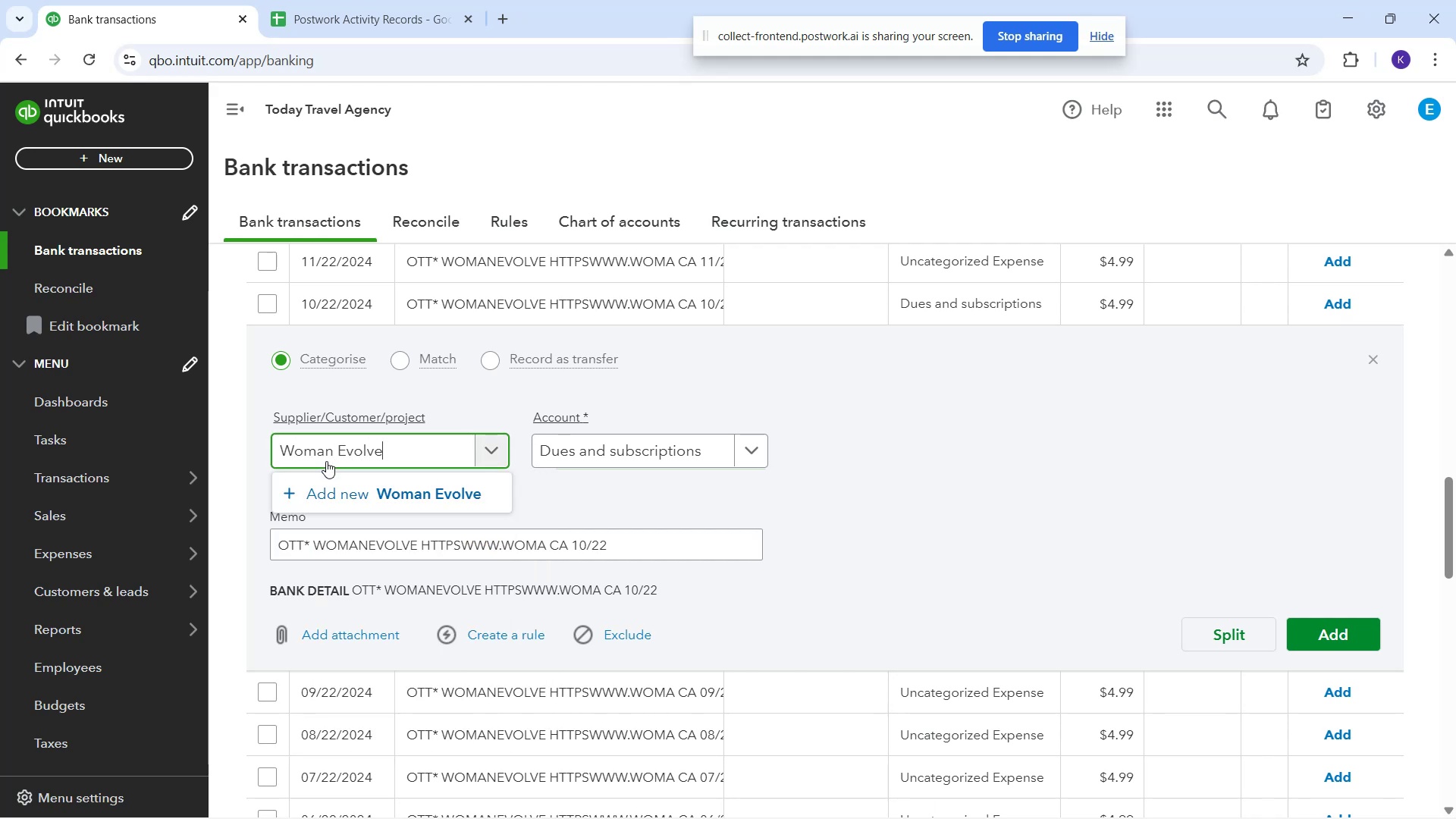 
left_click([352, 503])
 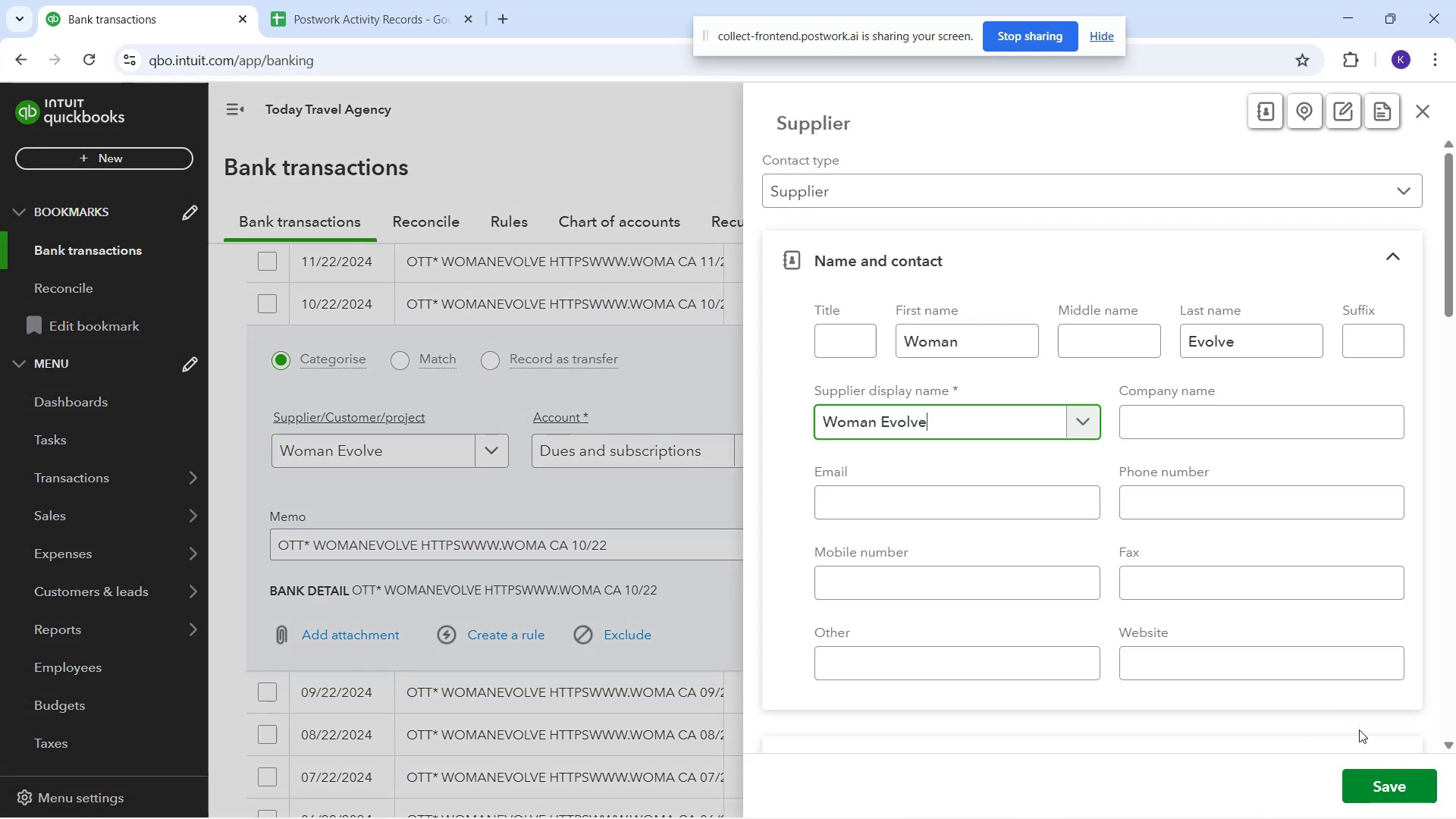 
left_click_drag(start_coordinate=[1423, 768], to_coordinate=[1417, 774])
 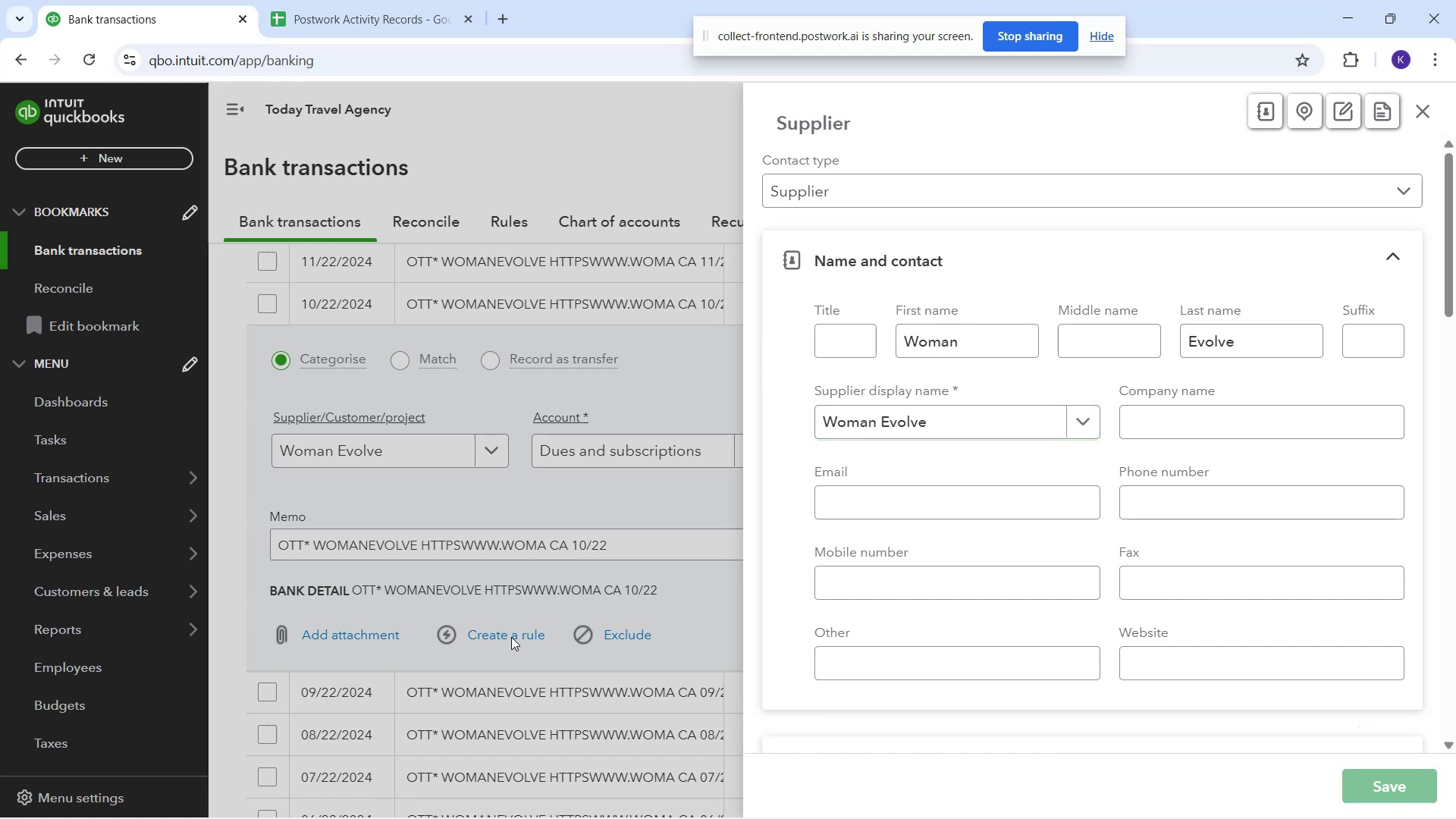 
left_click([511, 637])
 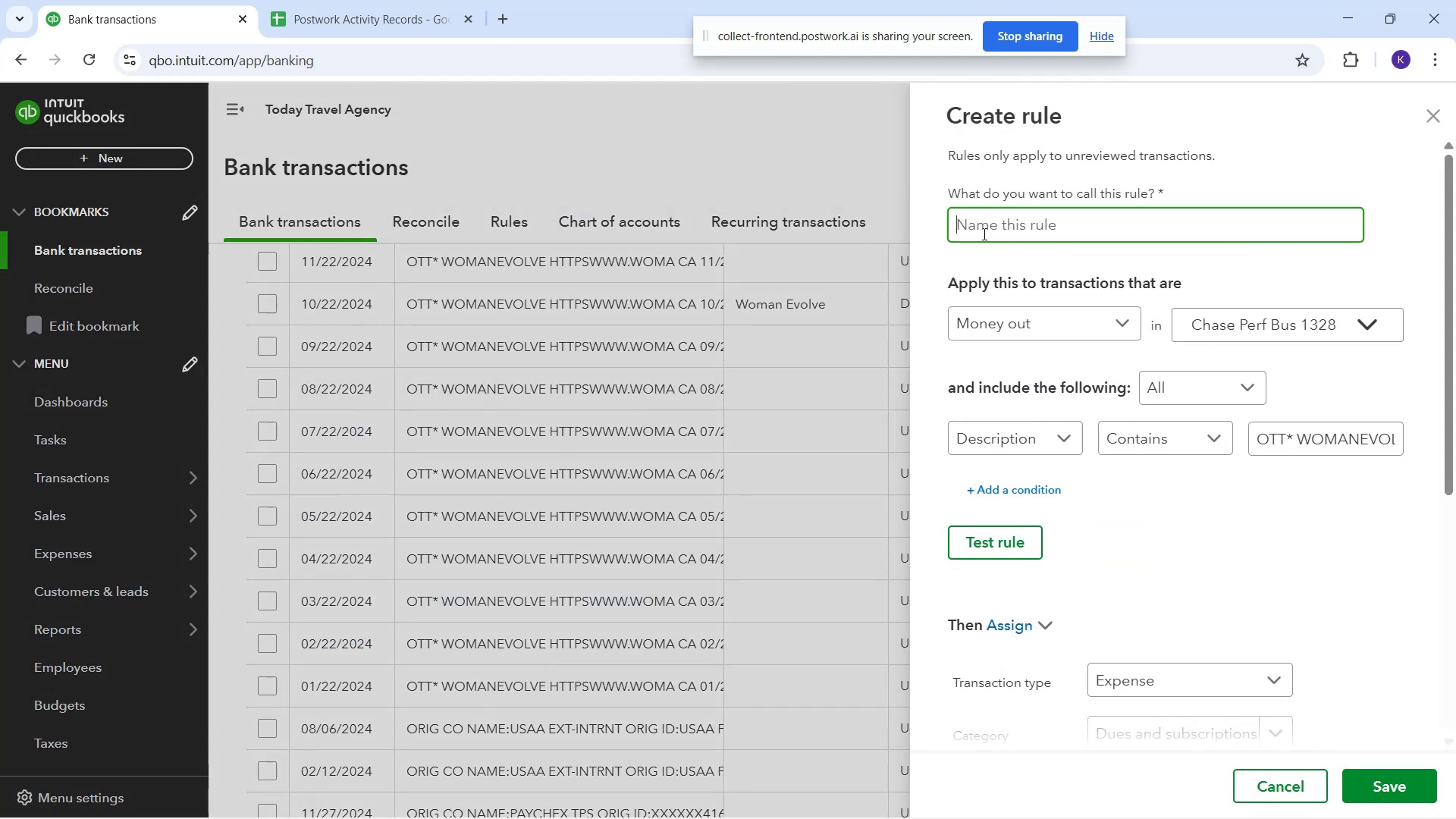 
hold_key(key=ShiftRight, duration=1.51)
 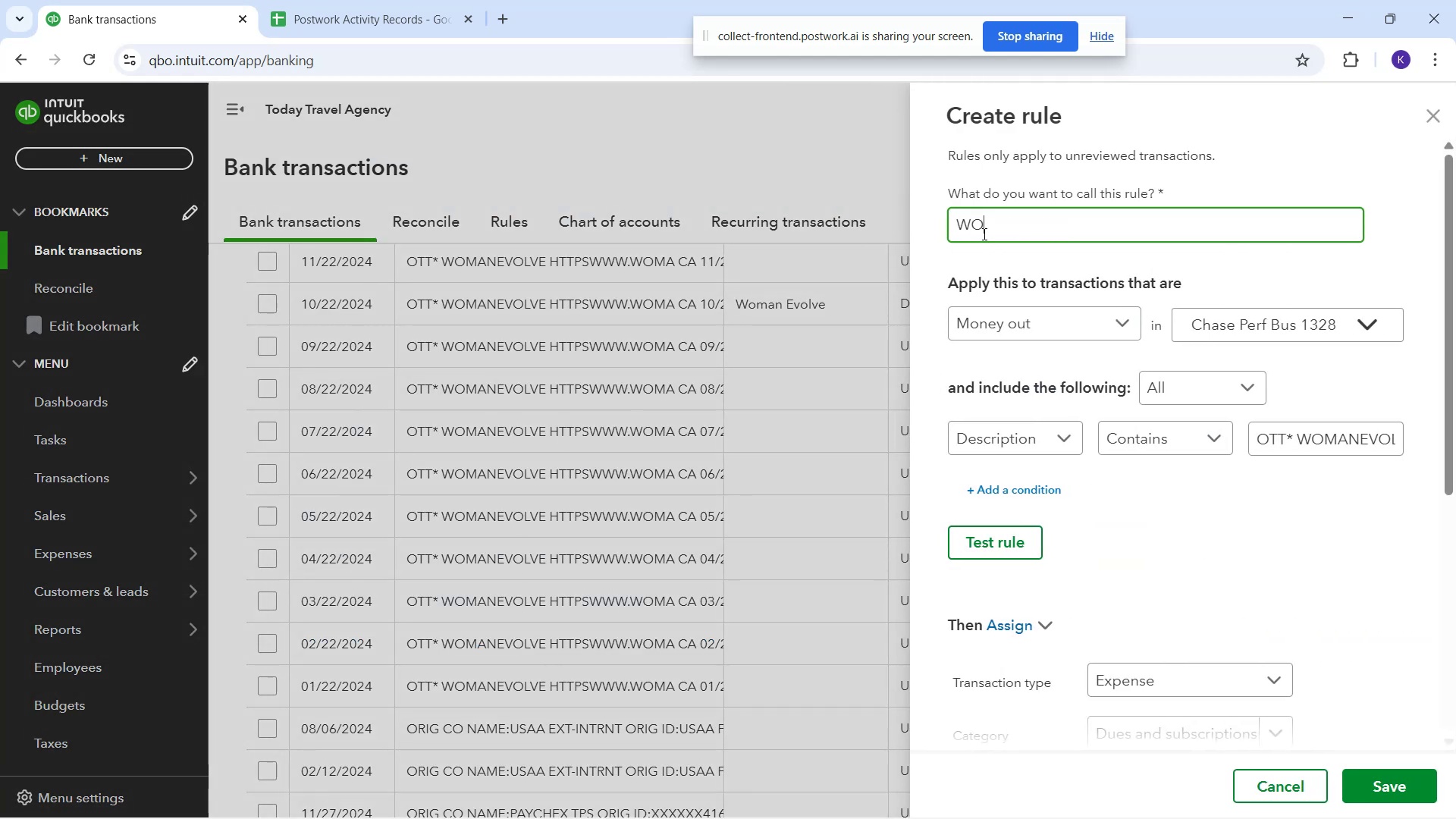 
type(WOMANEVOLVE)
 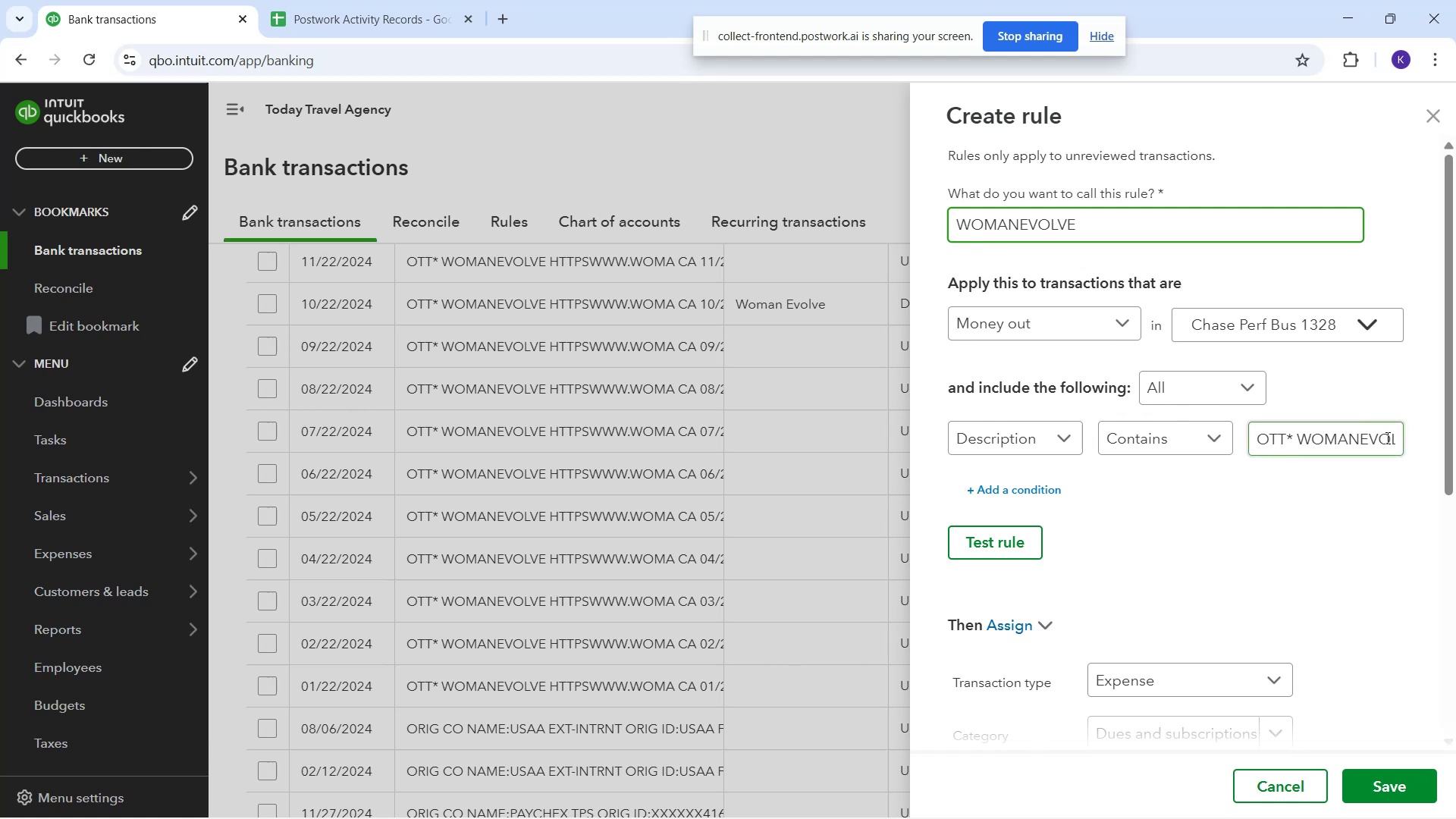 
wait(5.79)
 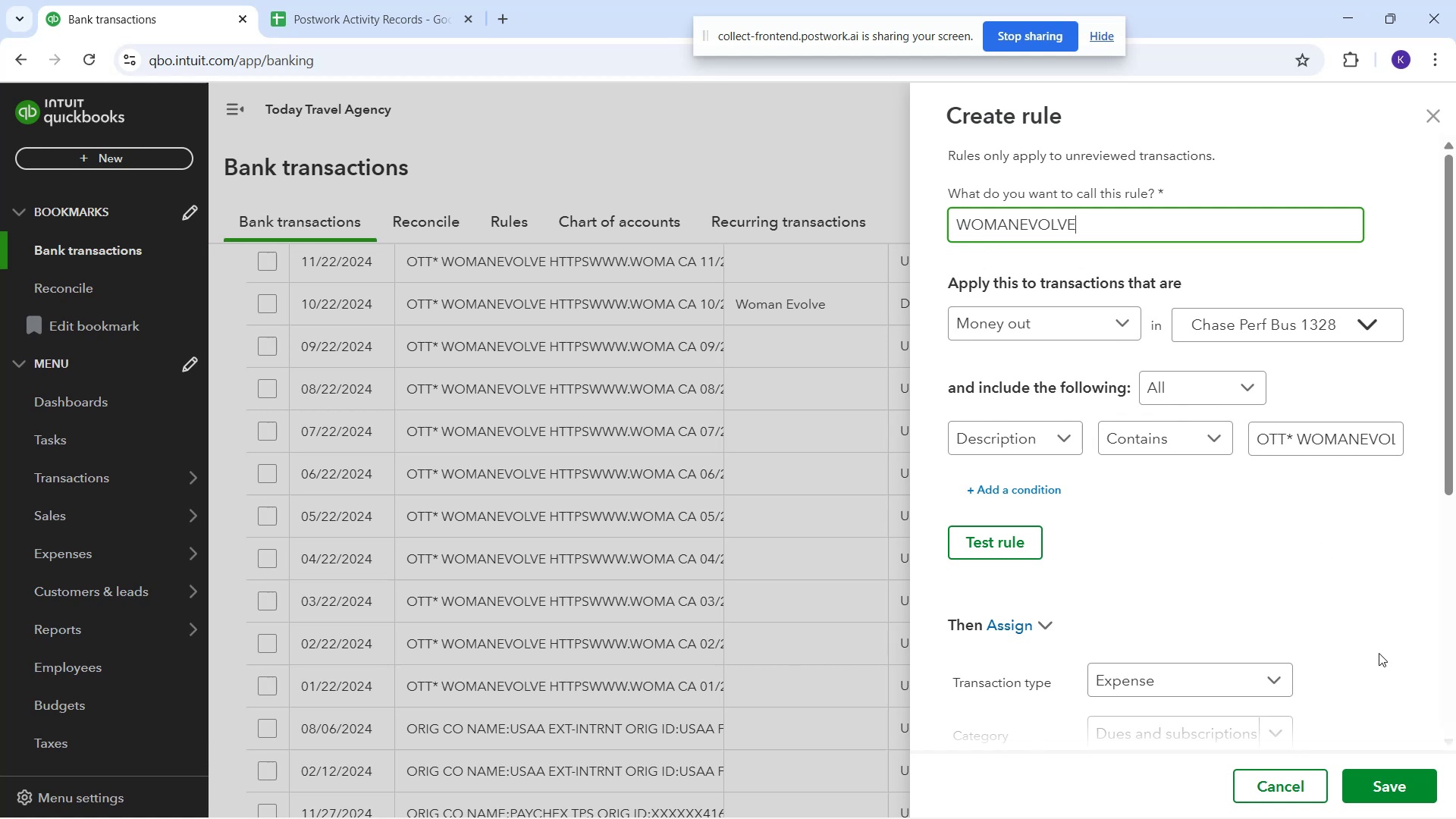 
left_click_drag(start_coordinate=[1294, 435], to_coordinate=[1091, 475])
 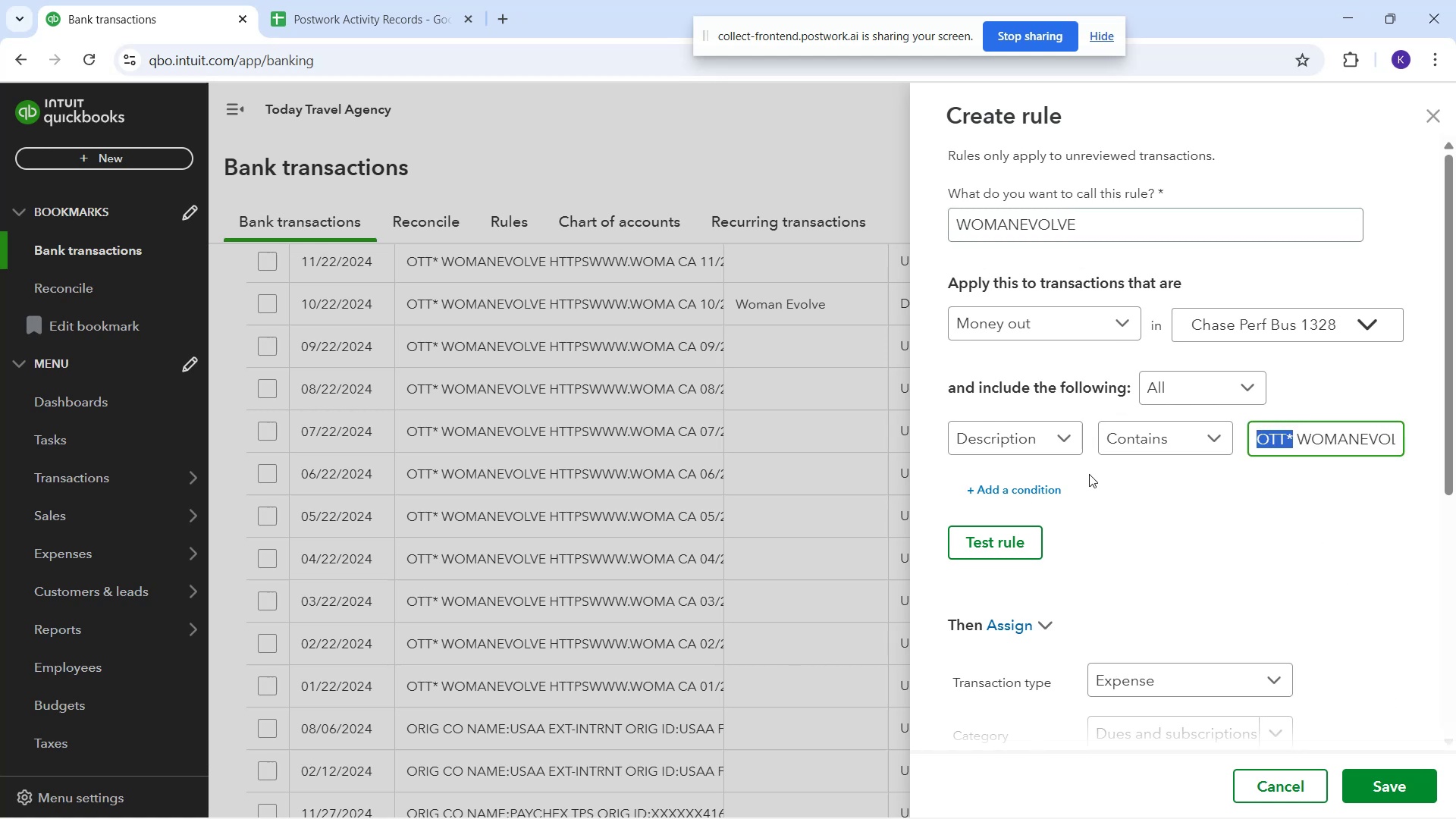 
key(Backspace)
 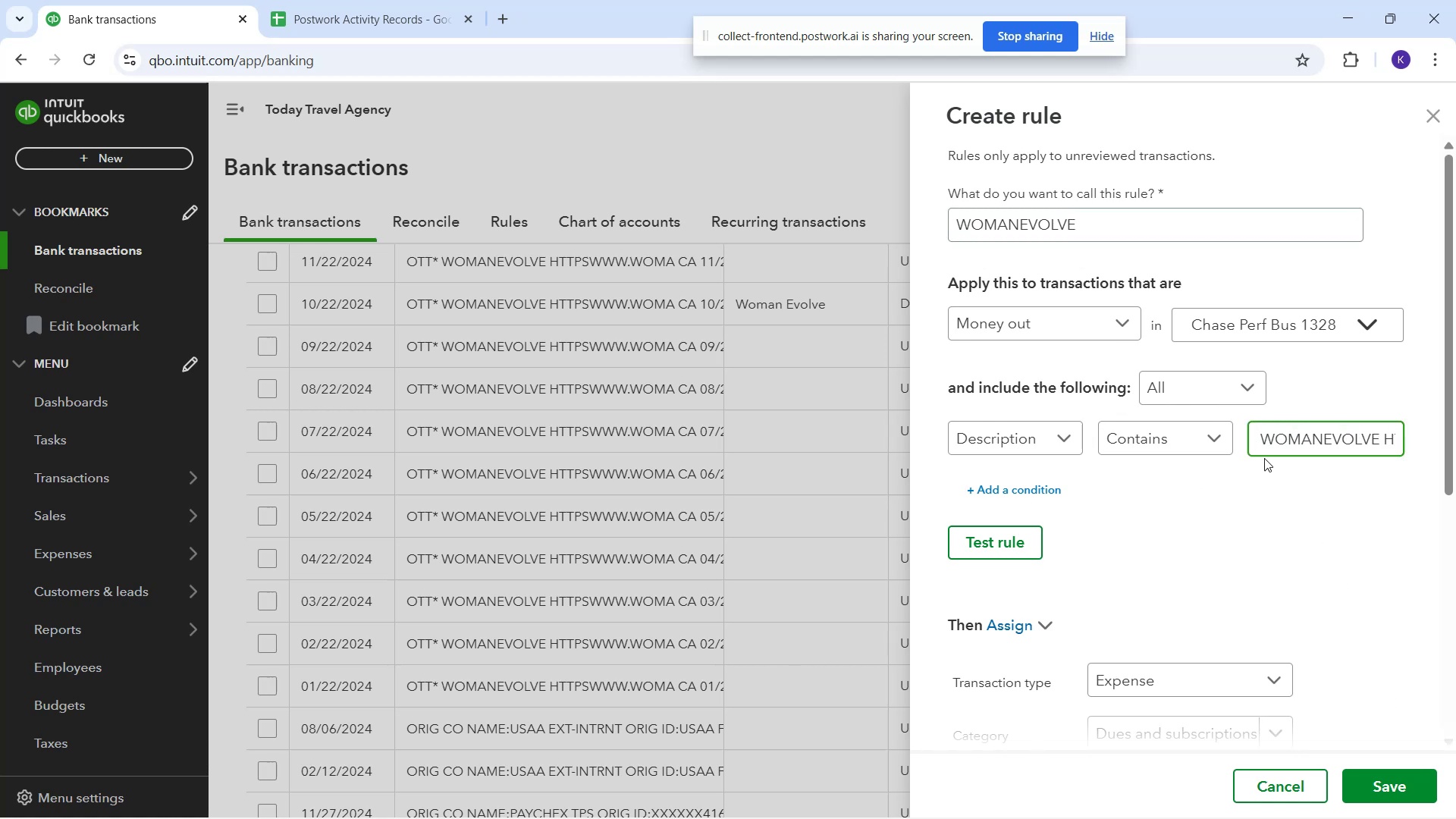 
key(Backspace)
 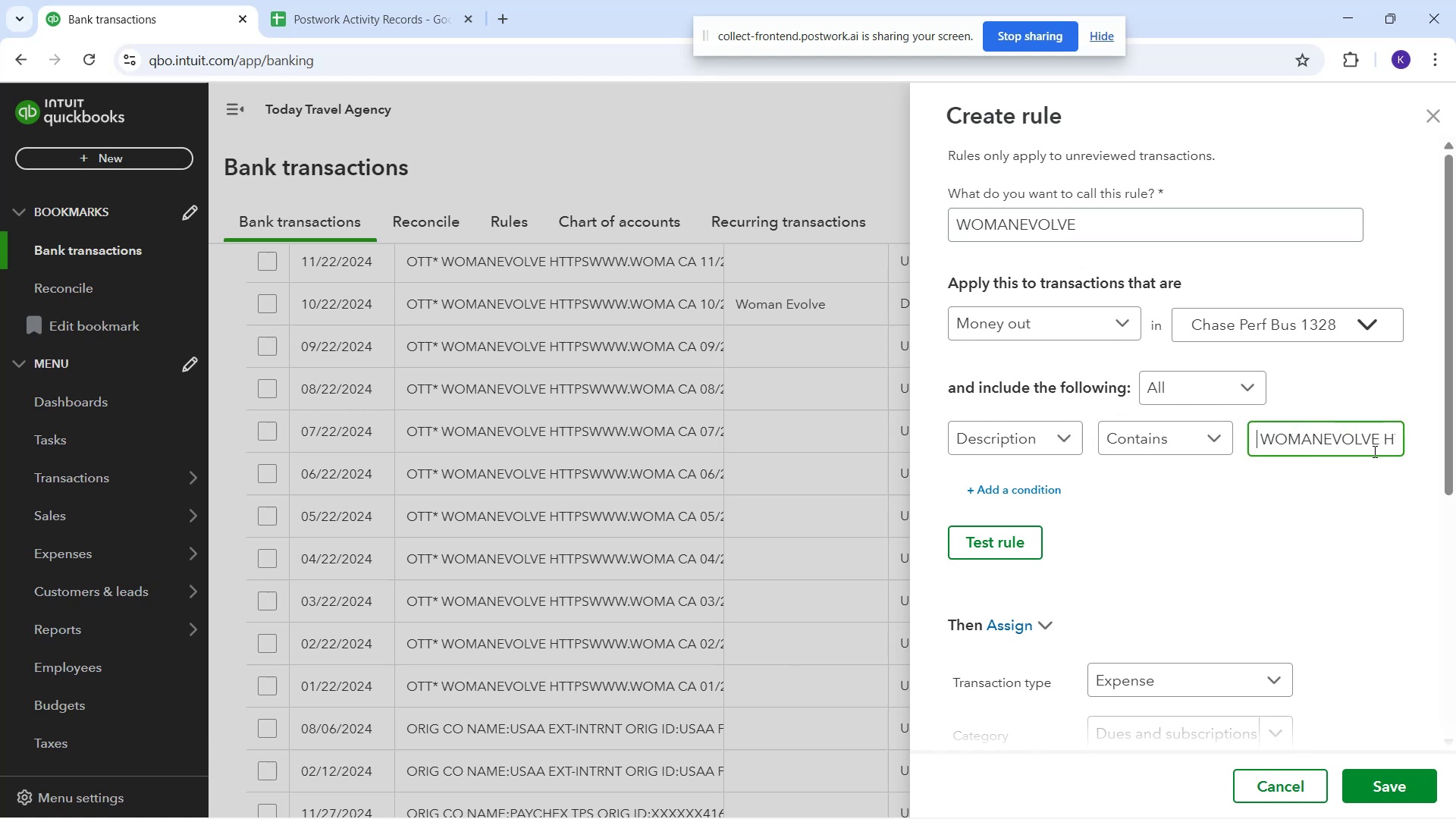 
left_click_drag(start_coordinate=[1376, 441], to_coordinate=[1455, 441])
 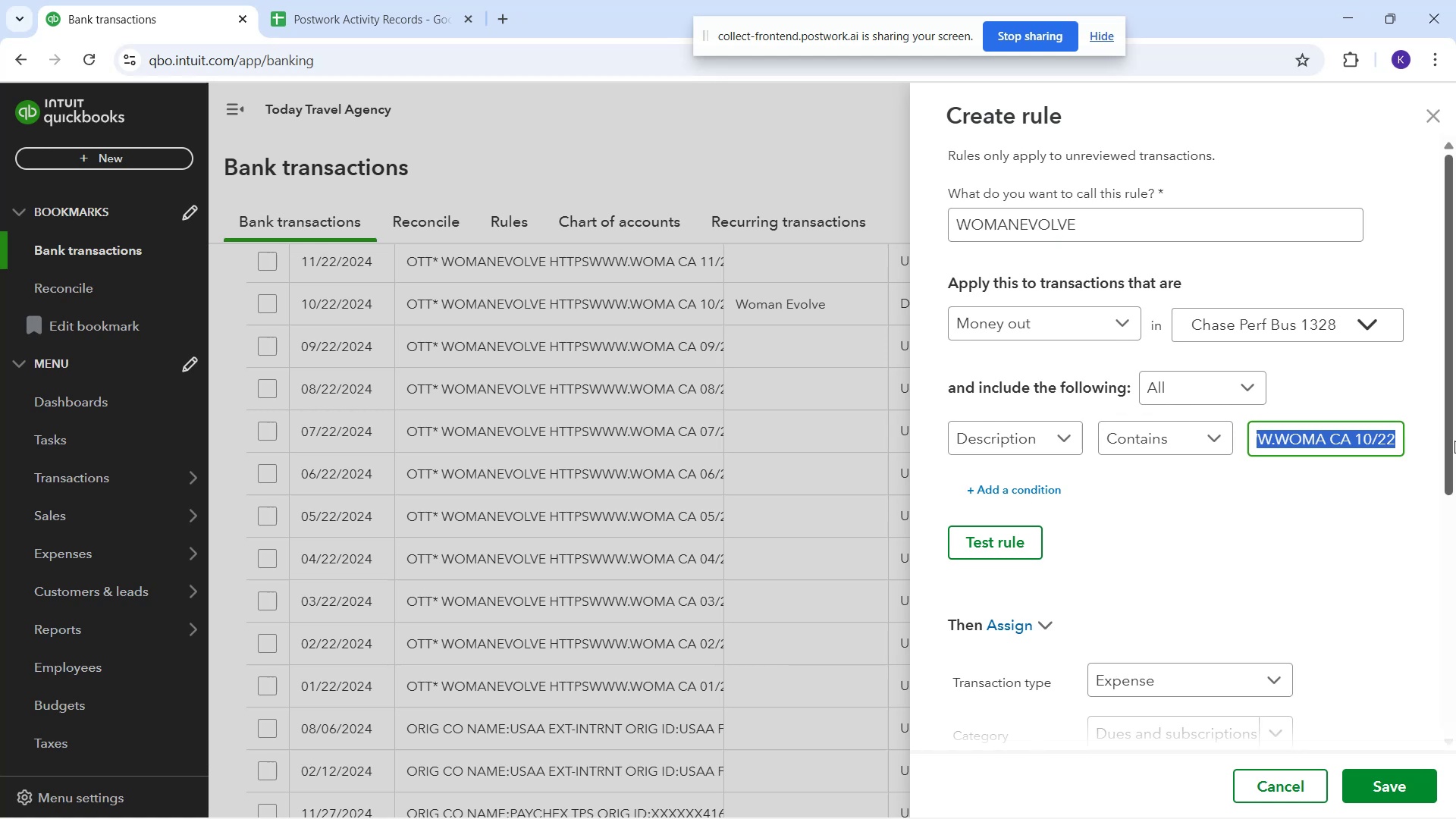 
key(Backspace)
 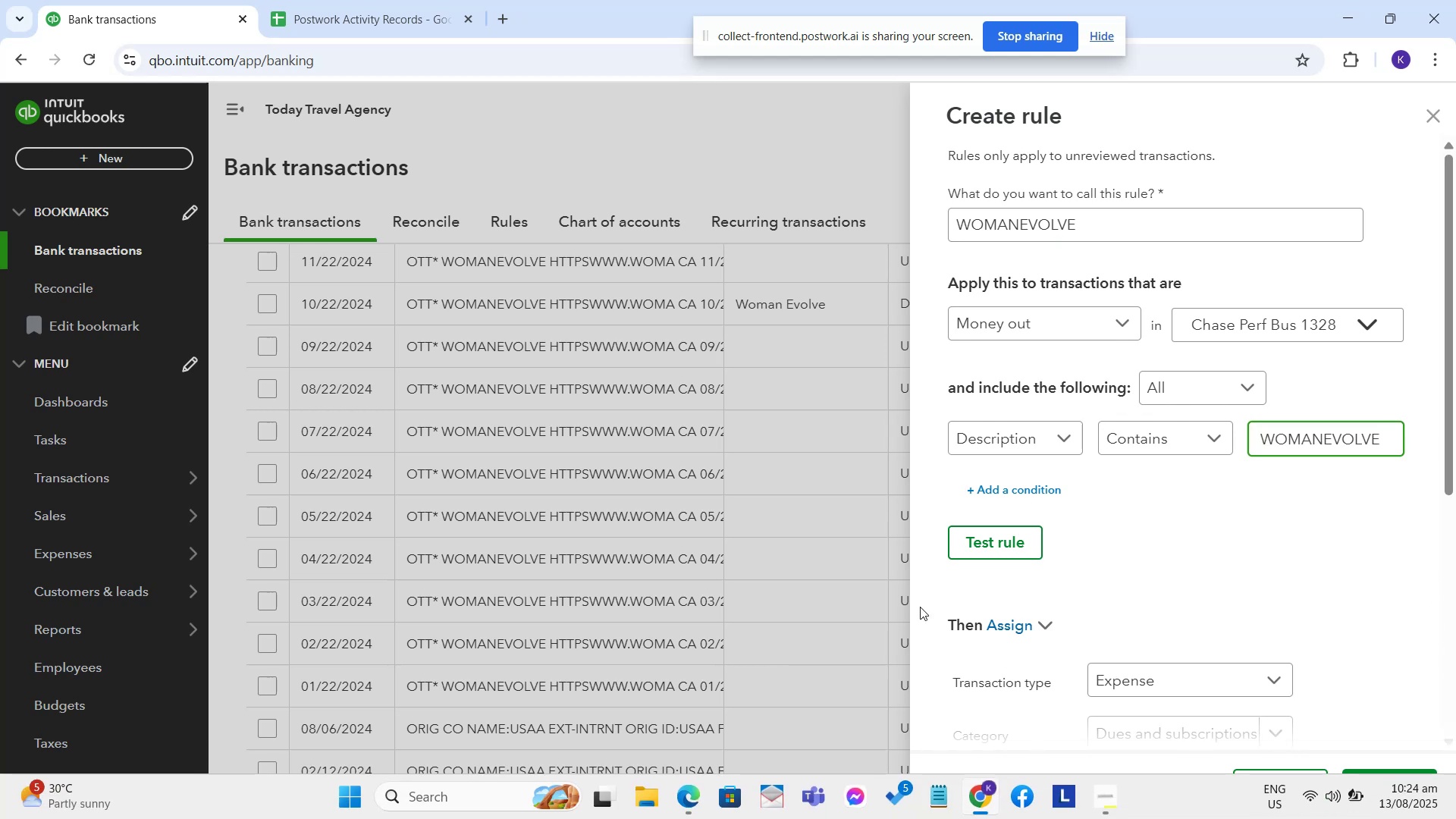 
left_click([965, 542])
 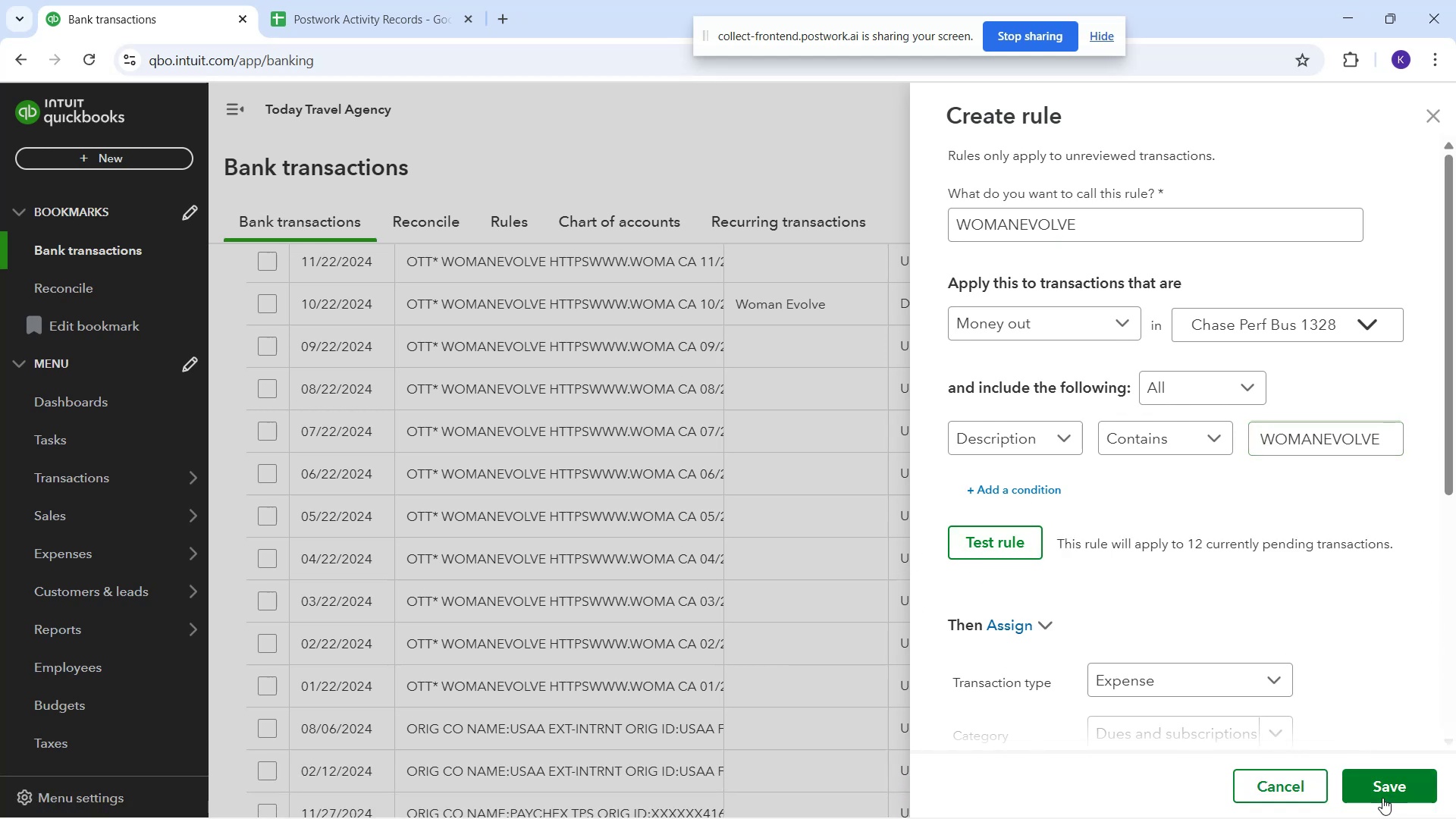 
left_click([1381, 789])
 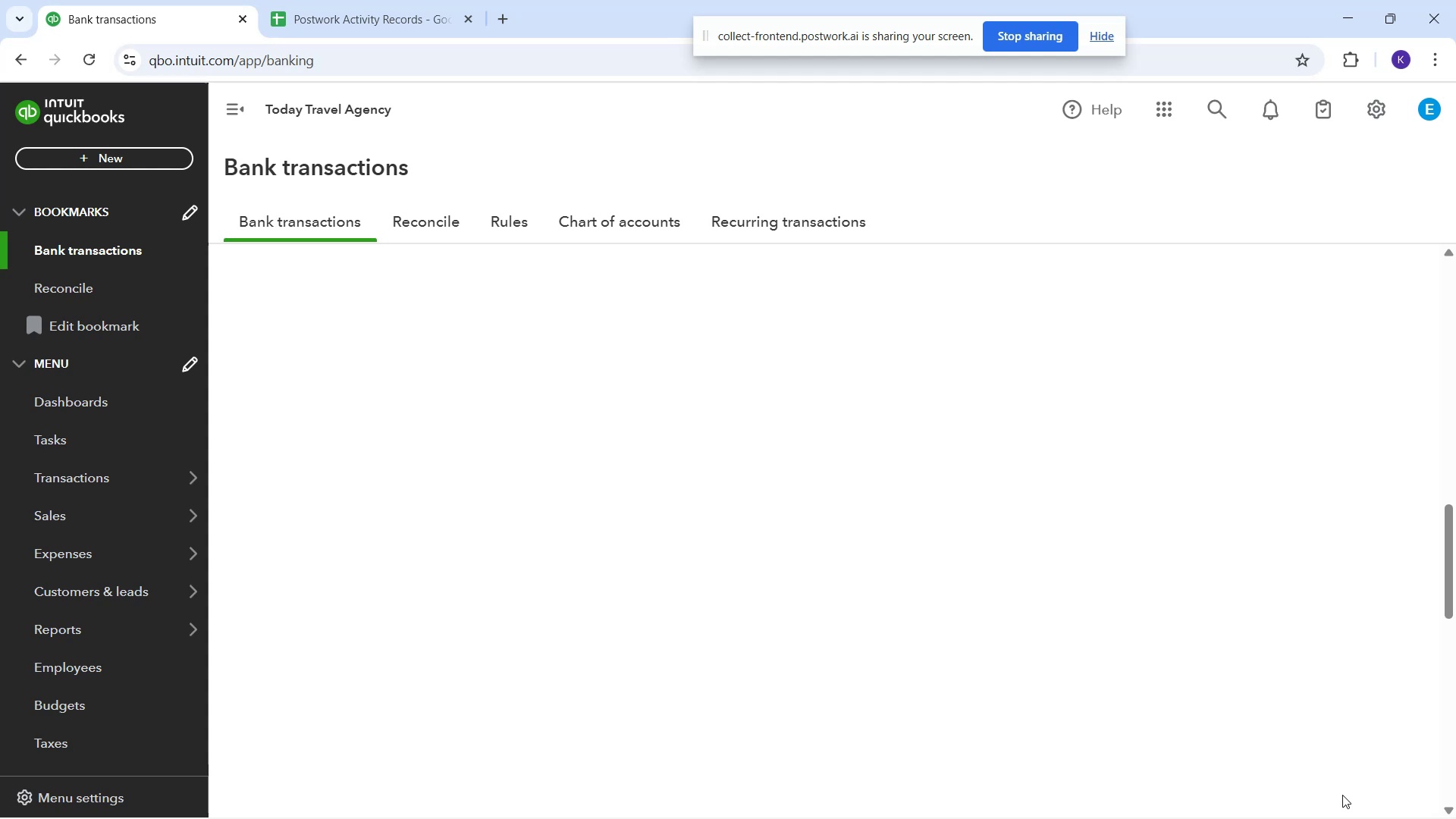 
wait(9.46)
 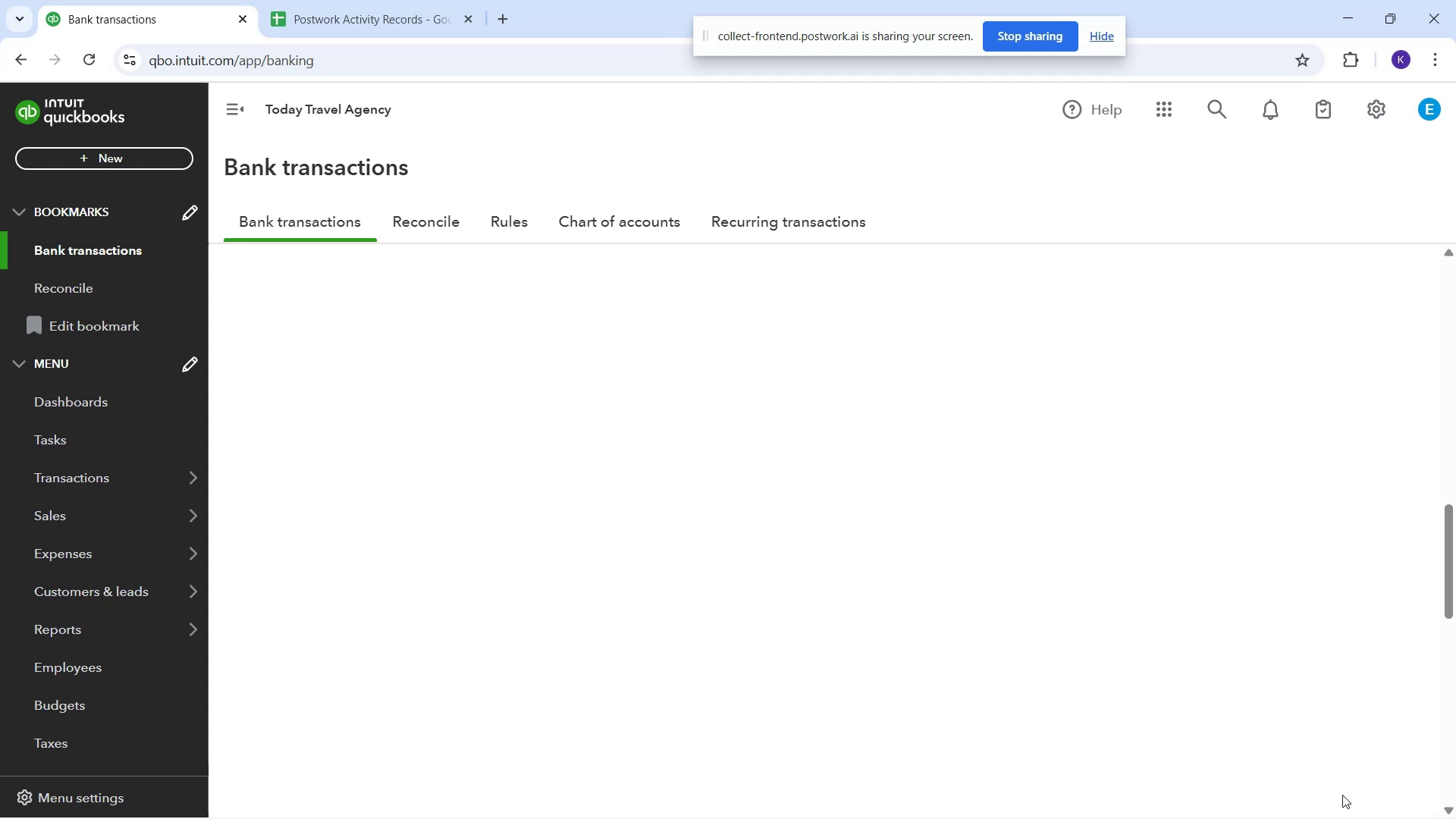 
left_click([604, 347])
 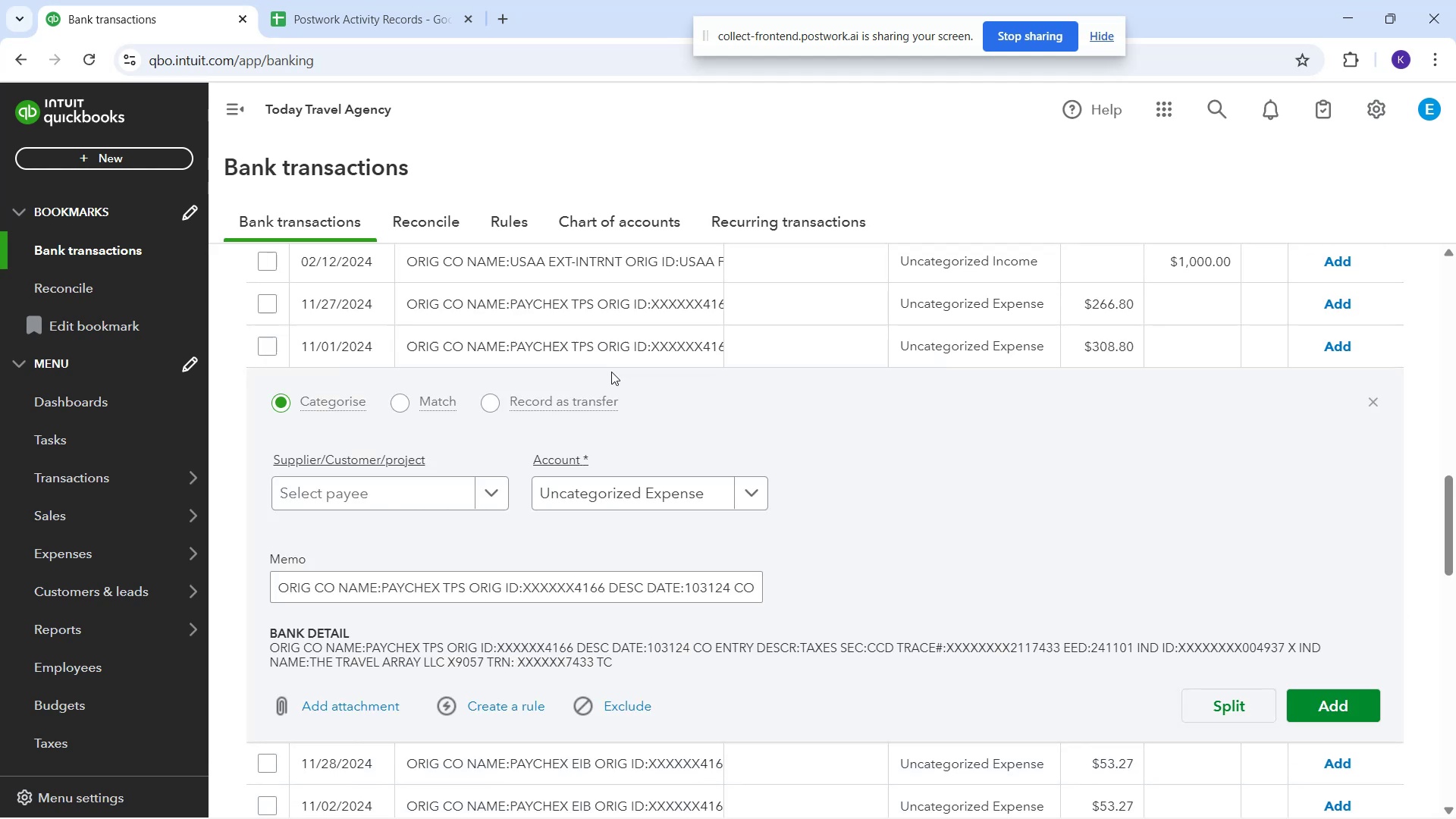 
scroll: coordinate [654, 466], scroll_direction: up, amount: 14.0
 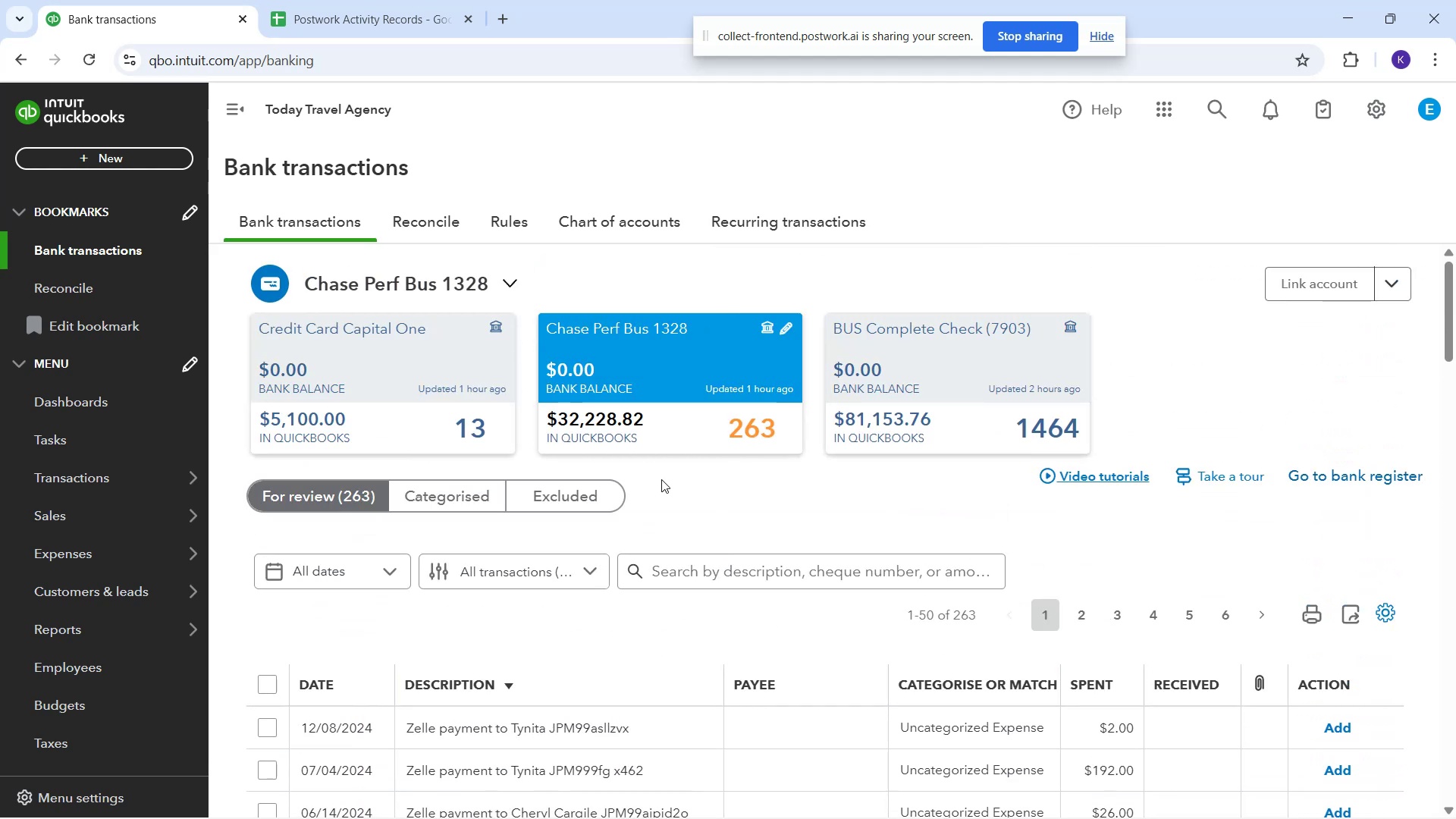 
scroll: coordinate [1019, 570], scroll_direction: down, amount: 35.0
 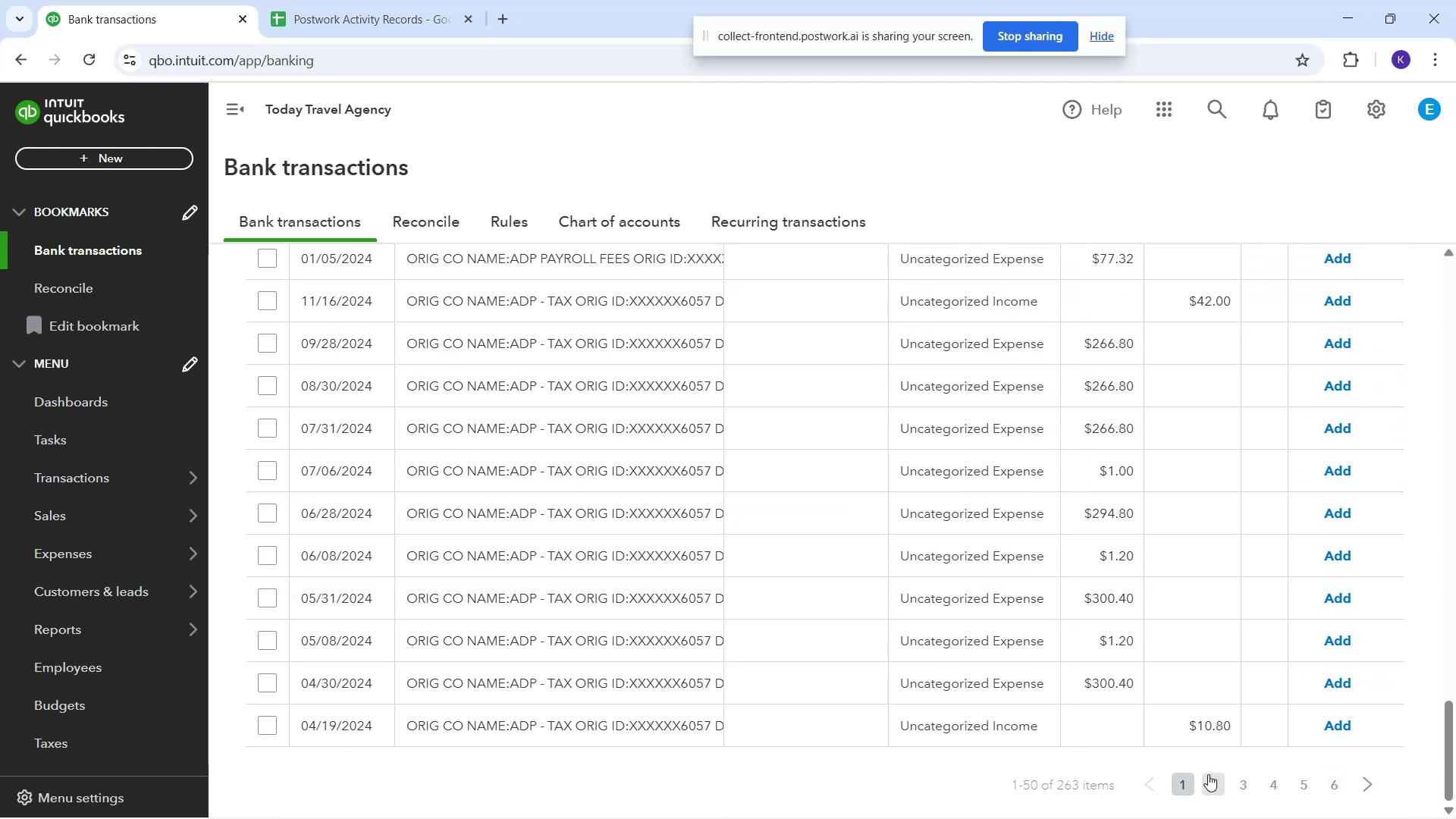 
left_click([1215, 776])
 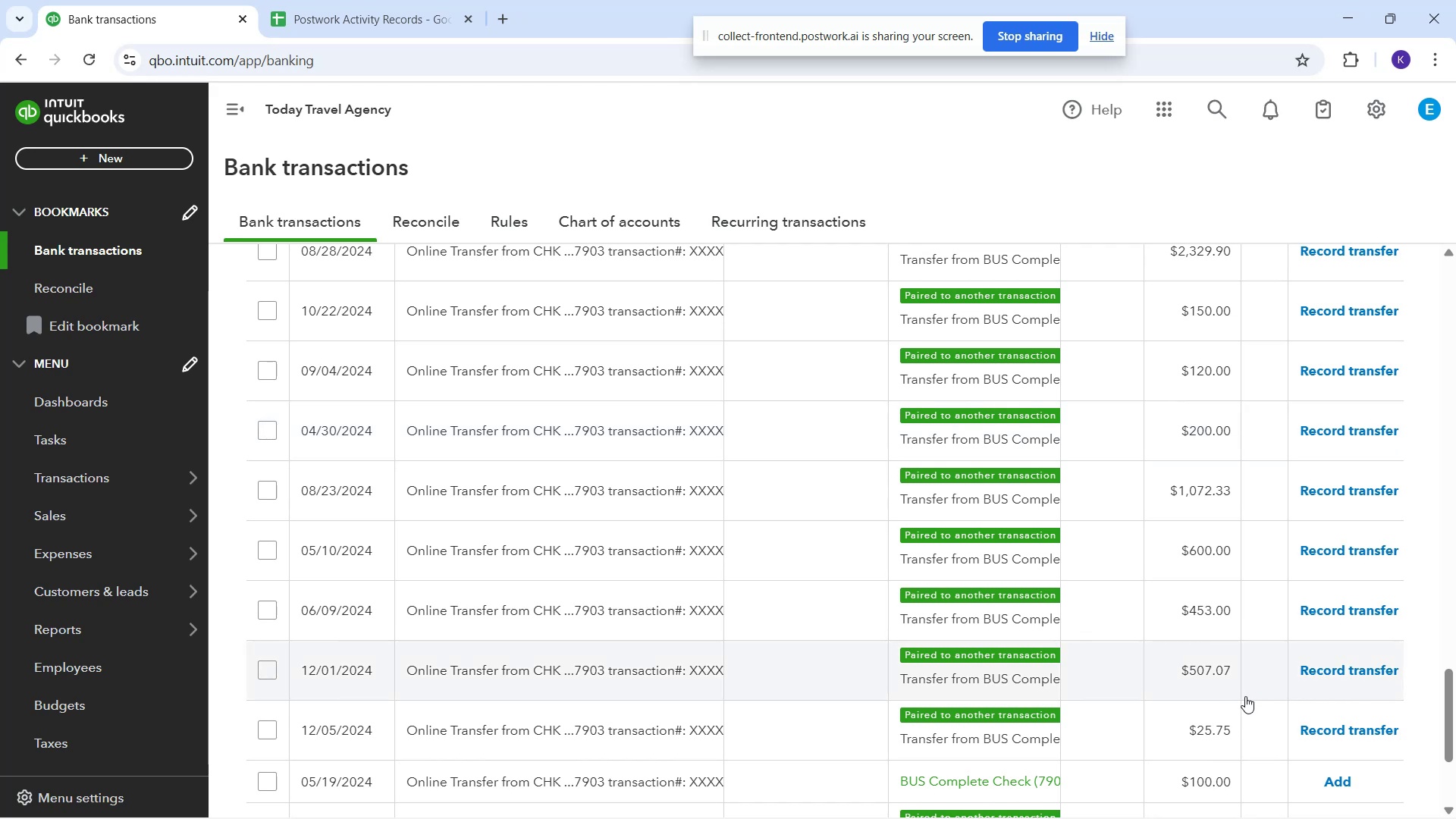 
wait(19.89)
 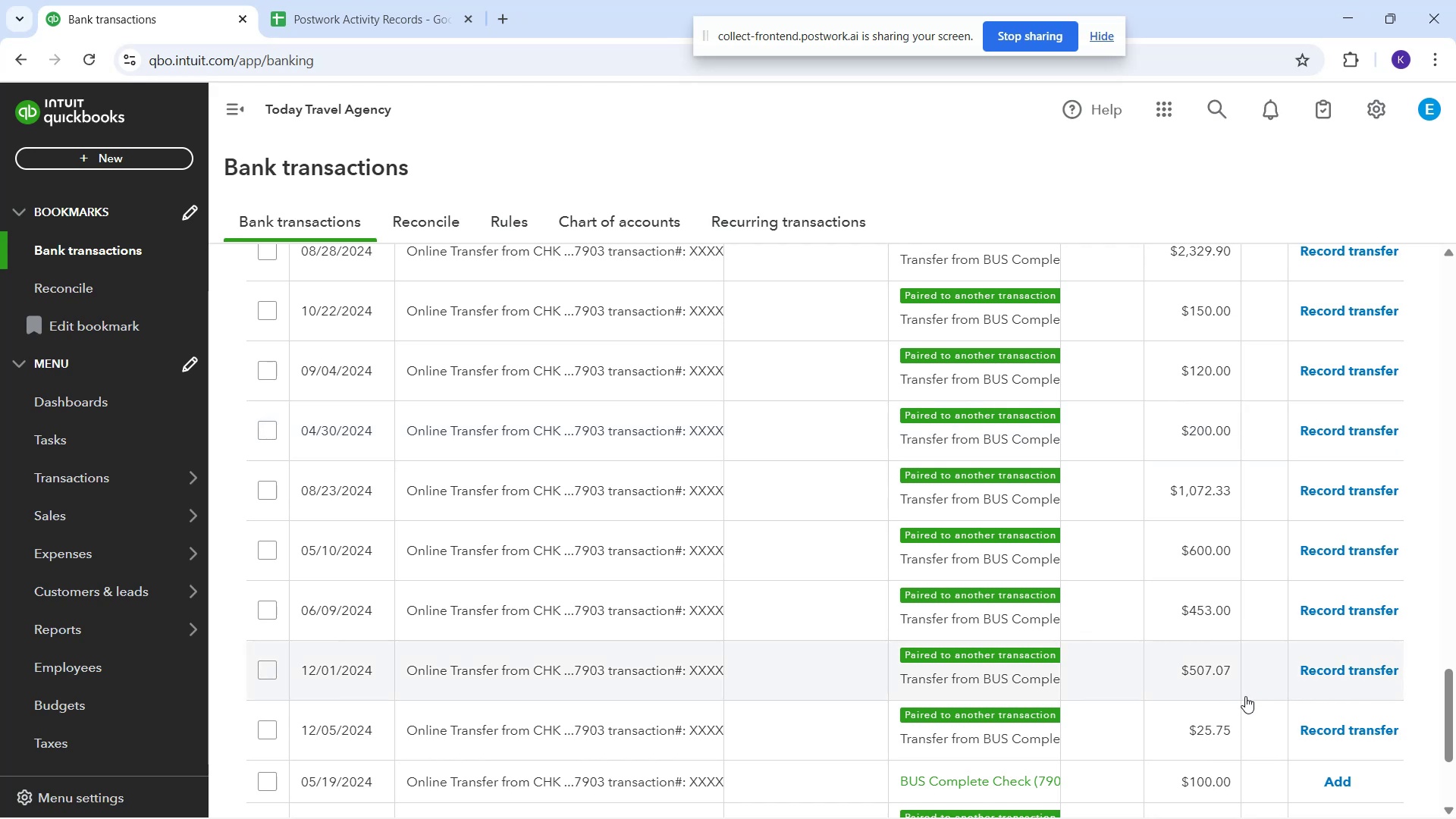 
scroll: coordinate [701, 610], scroll_direction: down, amount: 7.0
 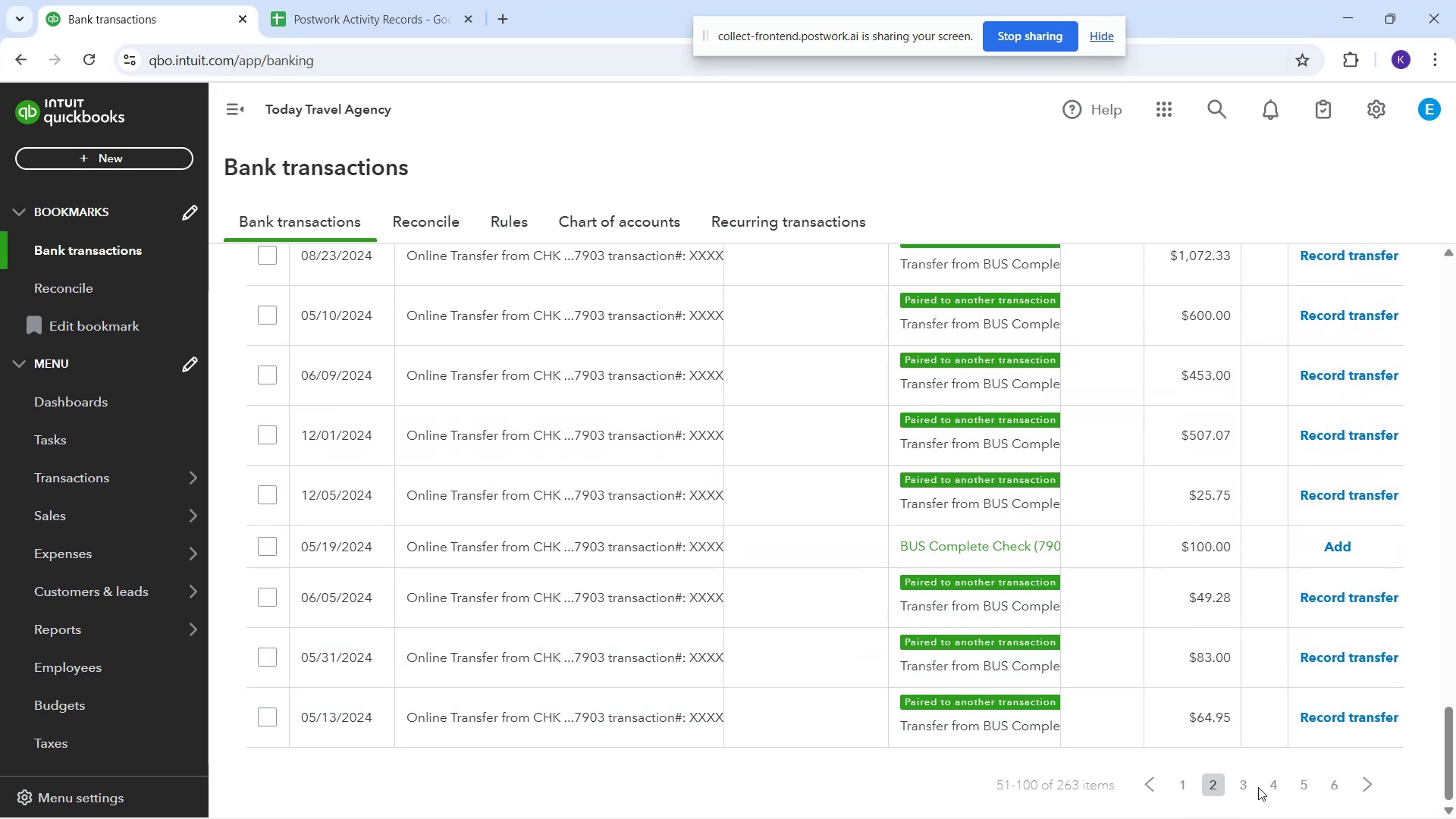 
left_click([1247, 785])
 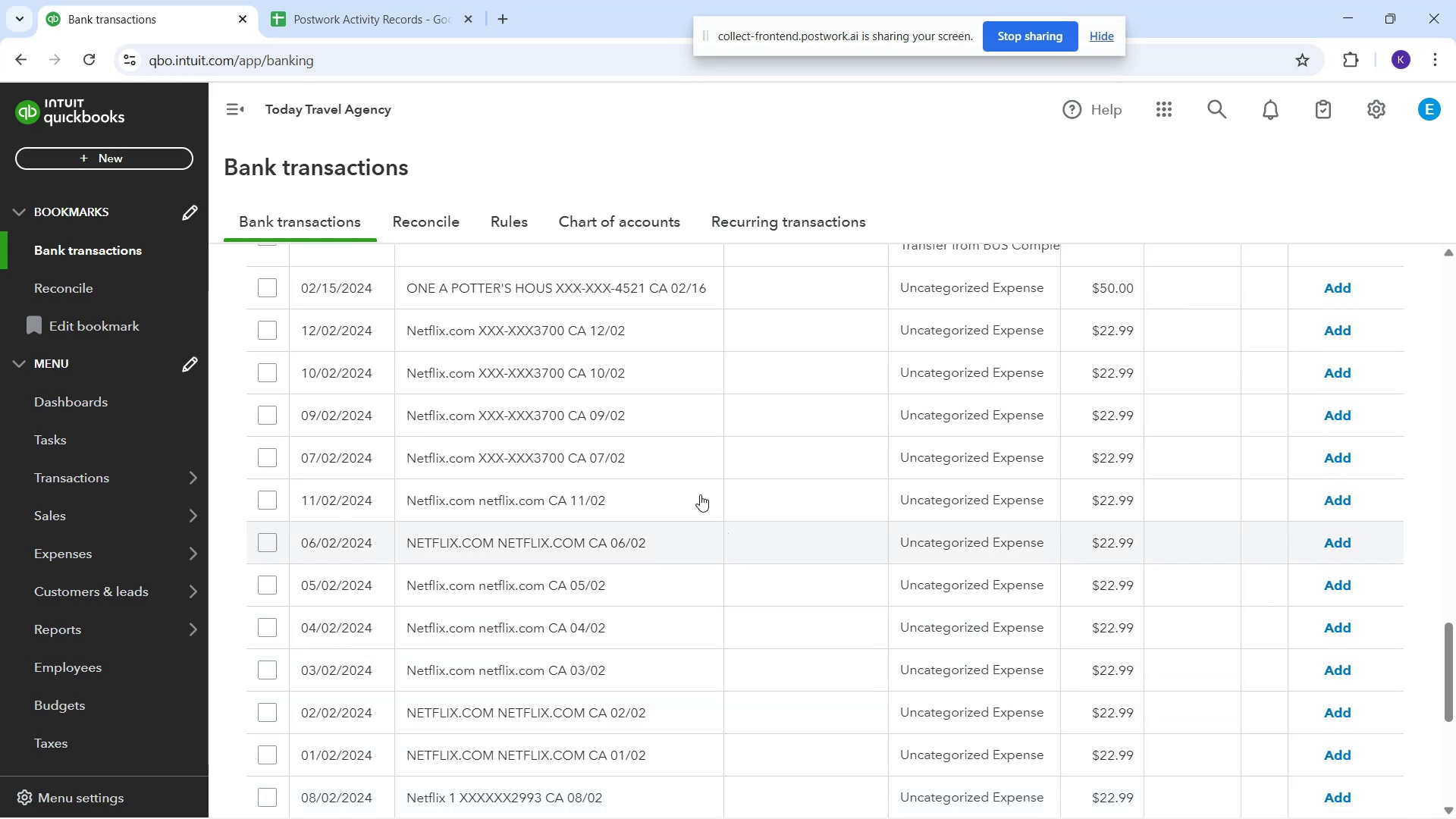 
wait(9.18)
 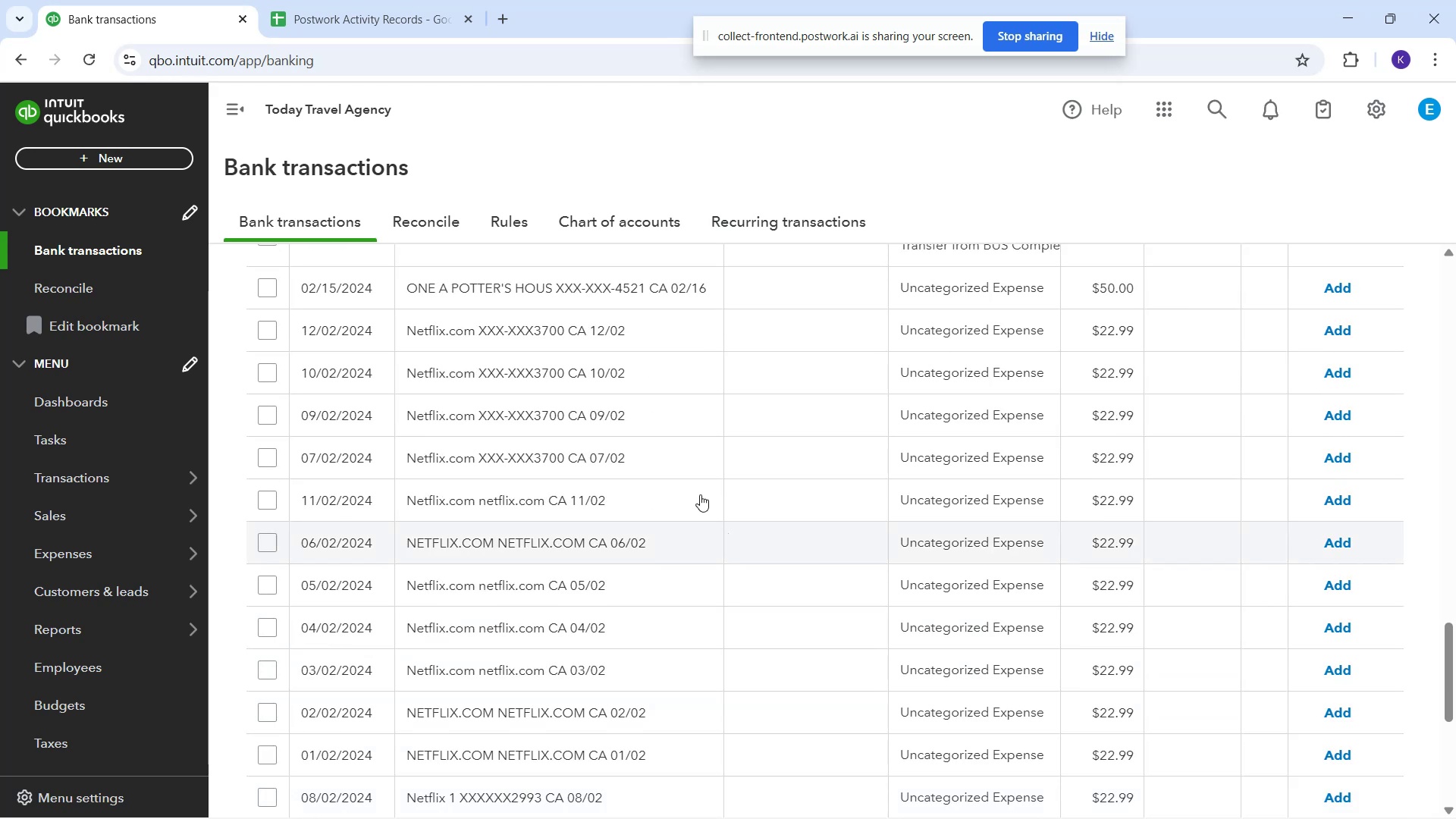 
left_click([652, 345])
 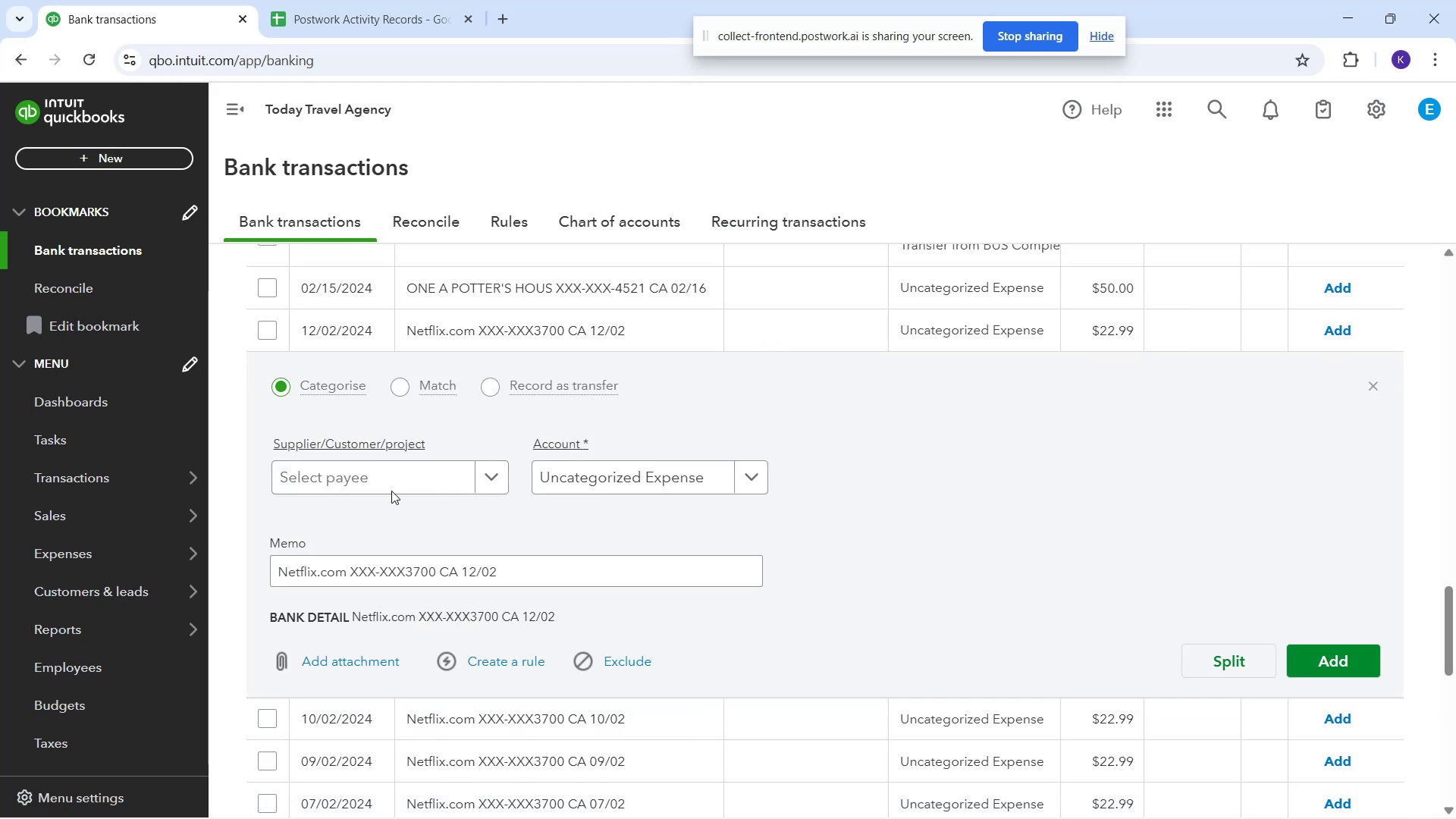 
left_click([389, 471])
 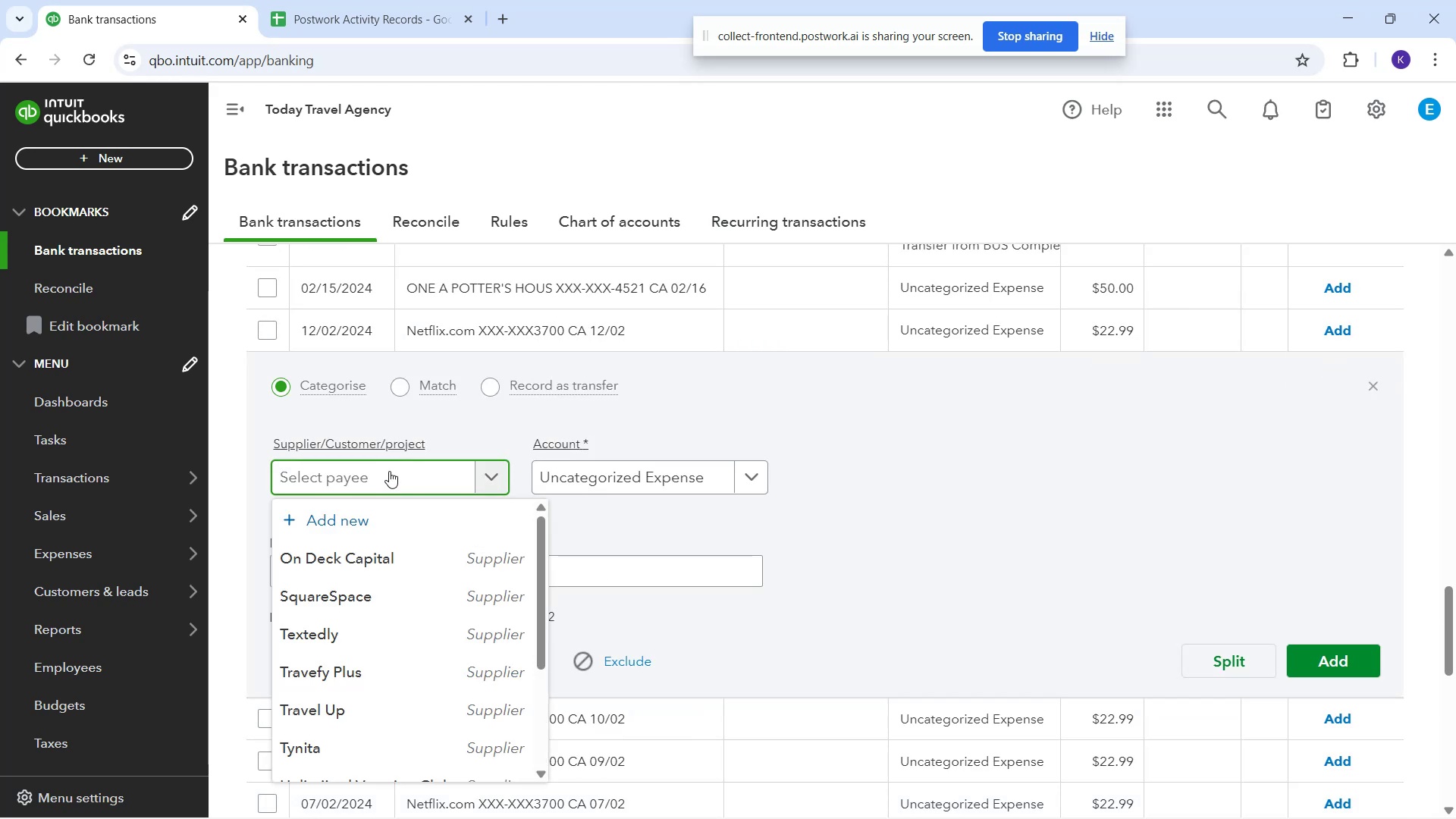 
type(Netflix)
 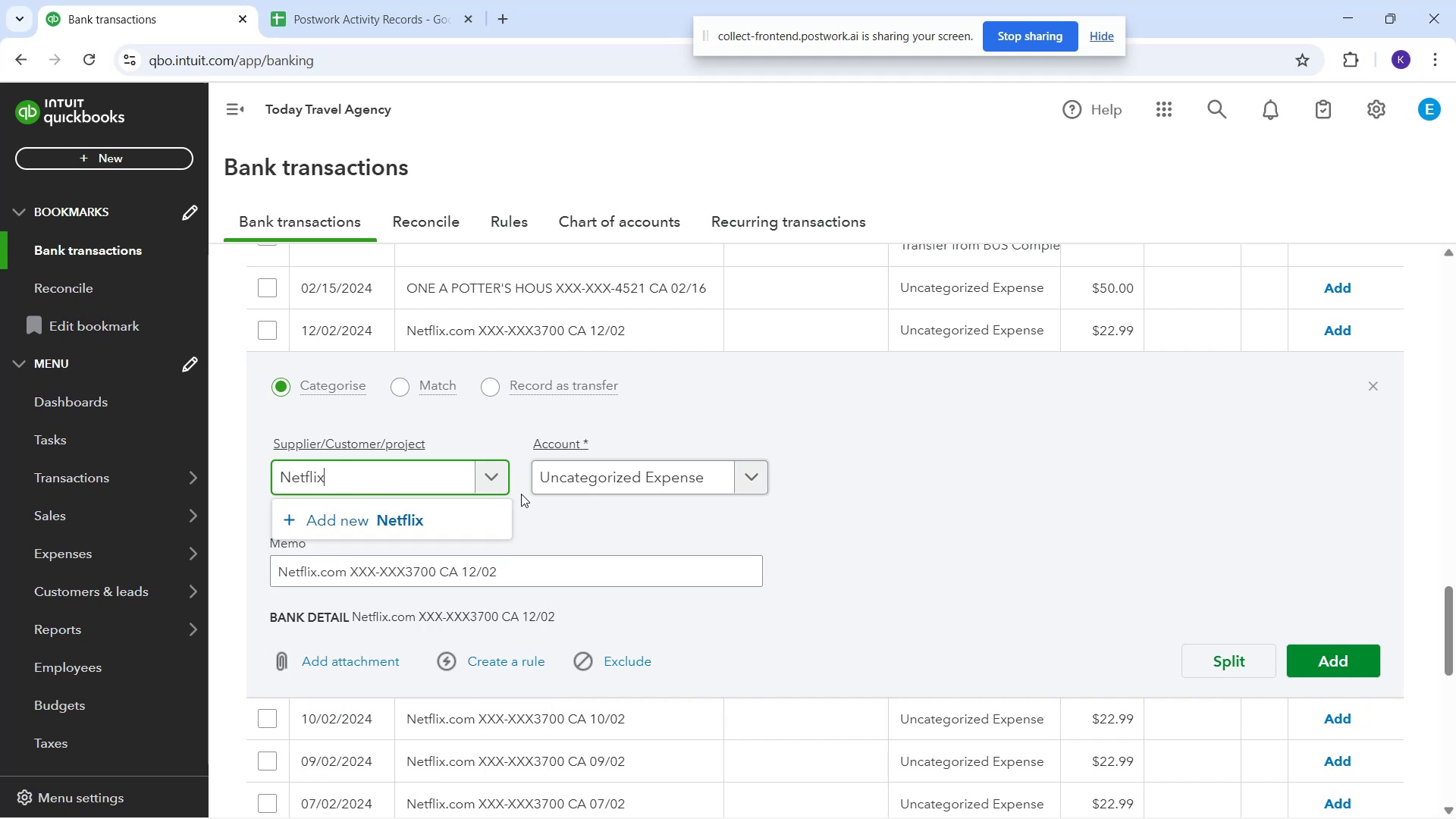 
left_click([457, 513])
 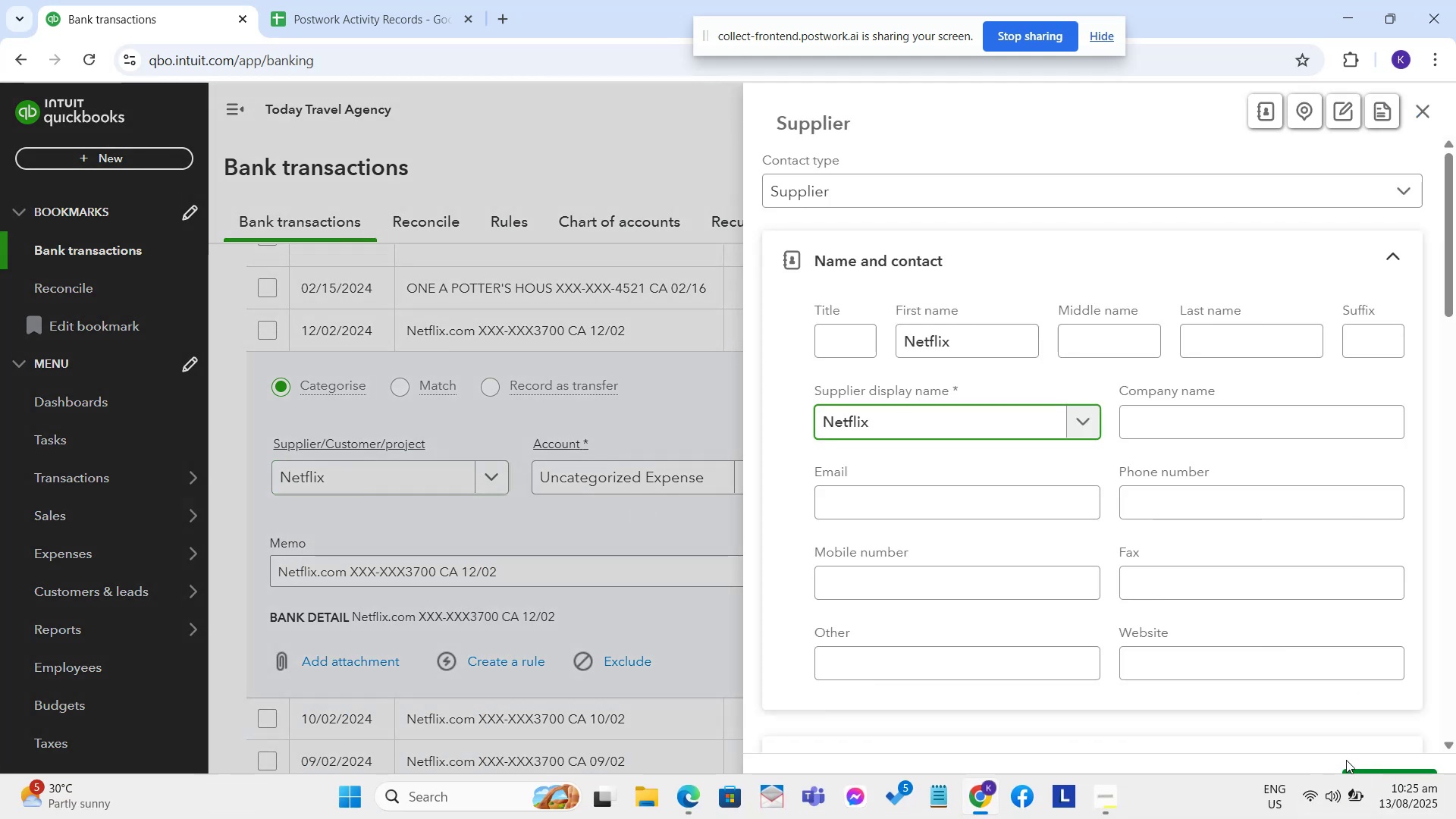 
left_click([1363, 784])
 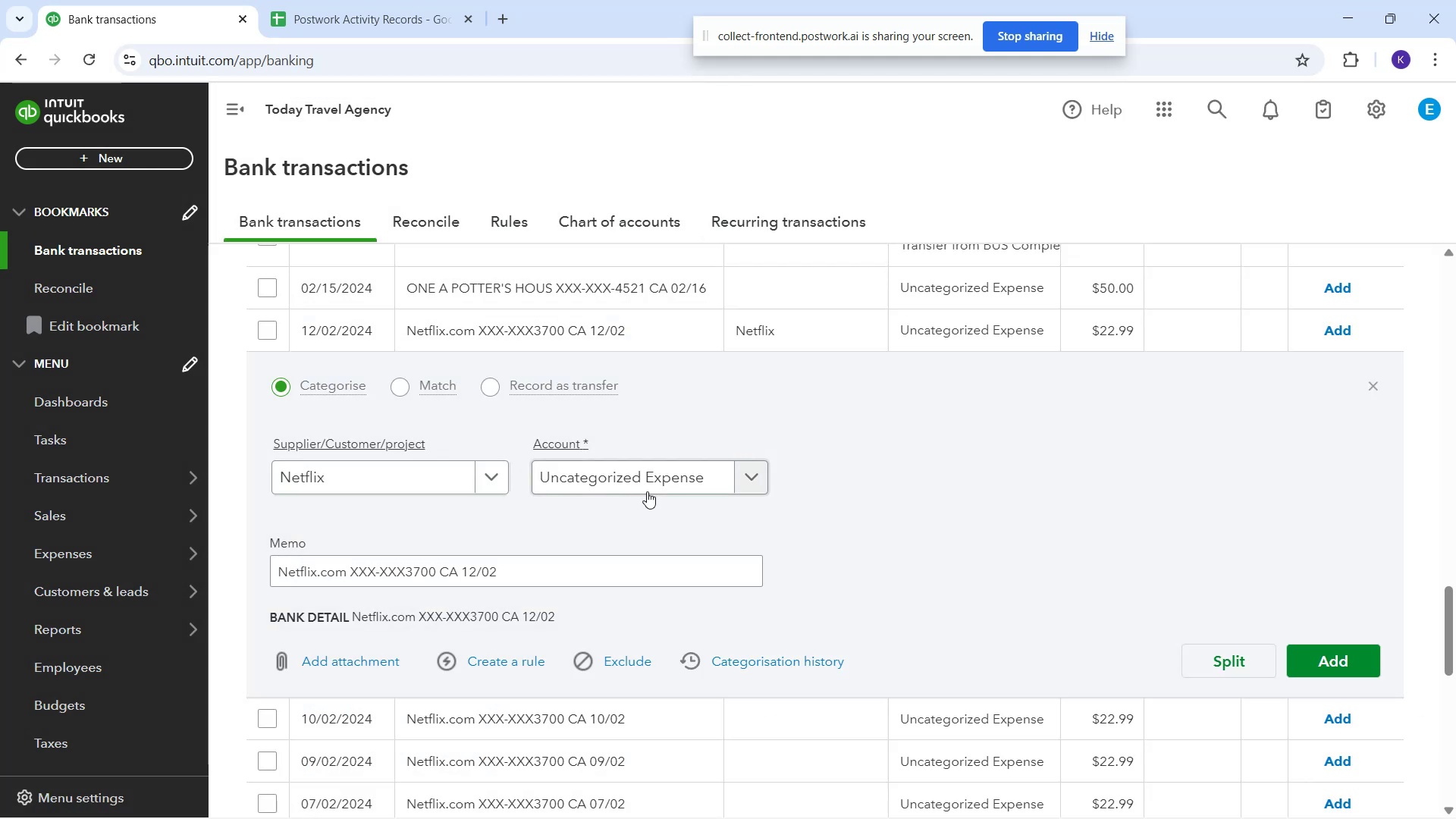 
left_click([653, 488])
 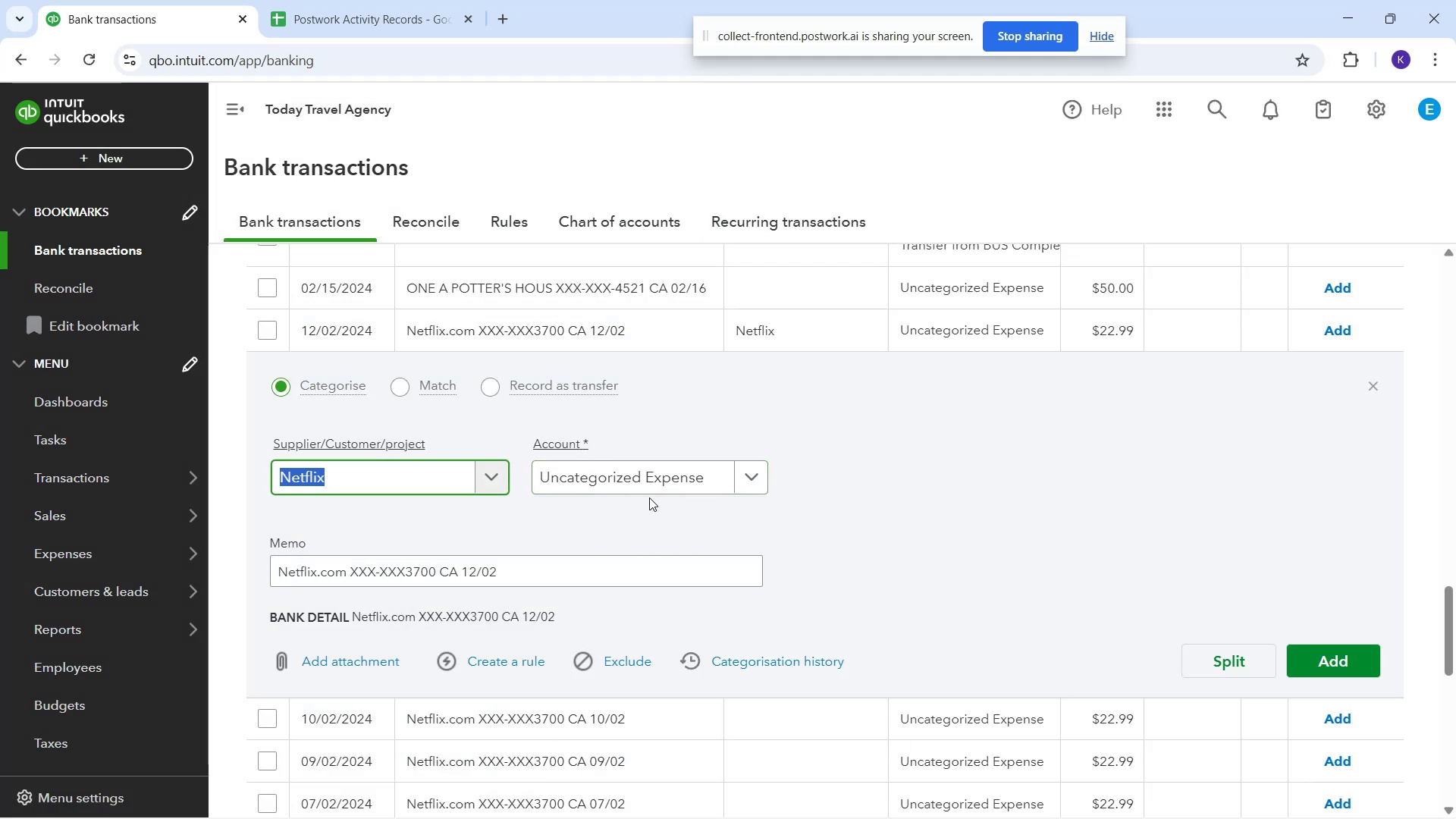 
left_click([648, 491])
 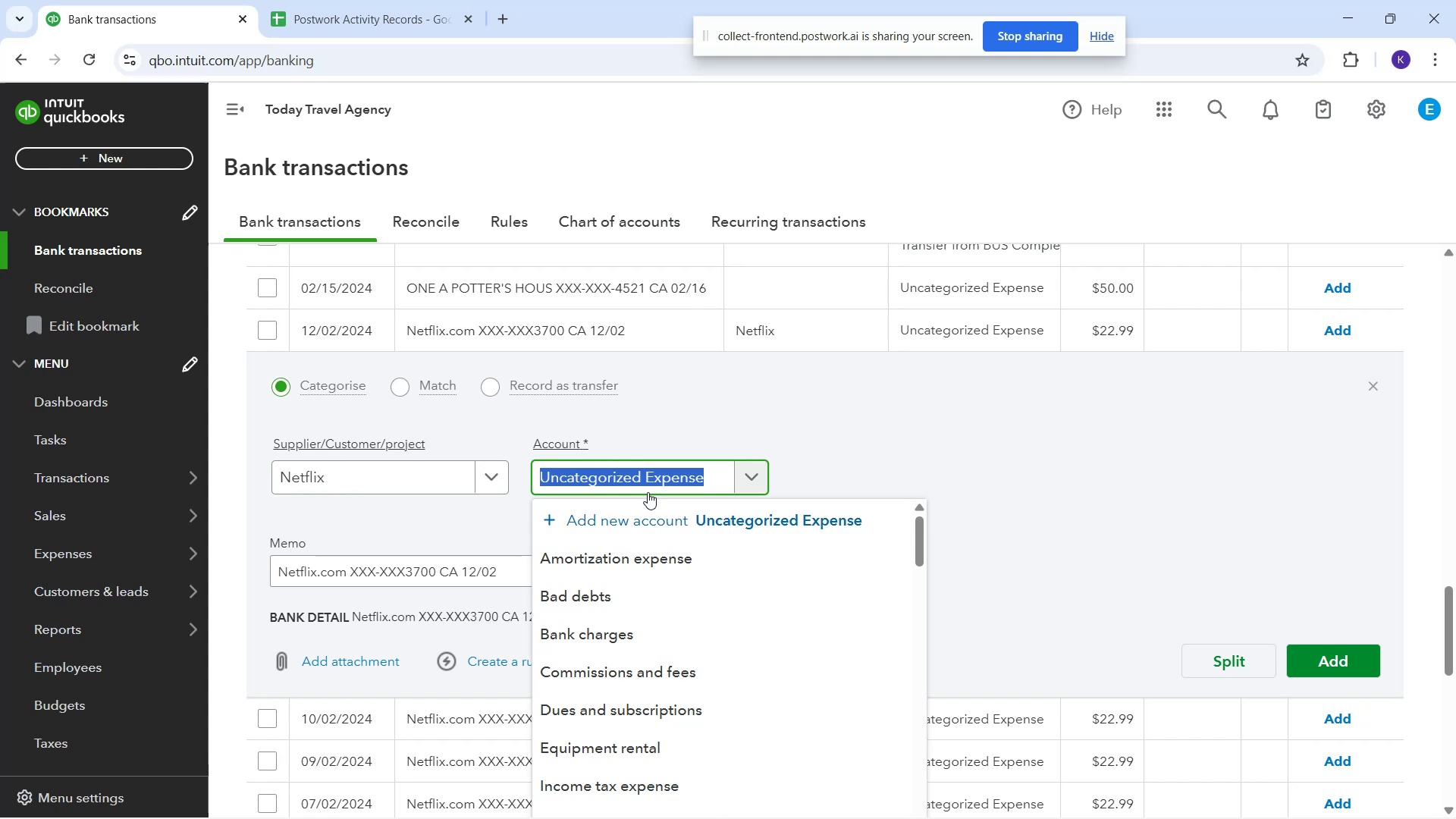 
type(du)
 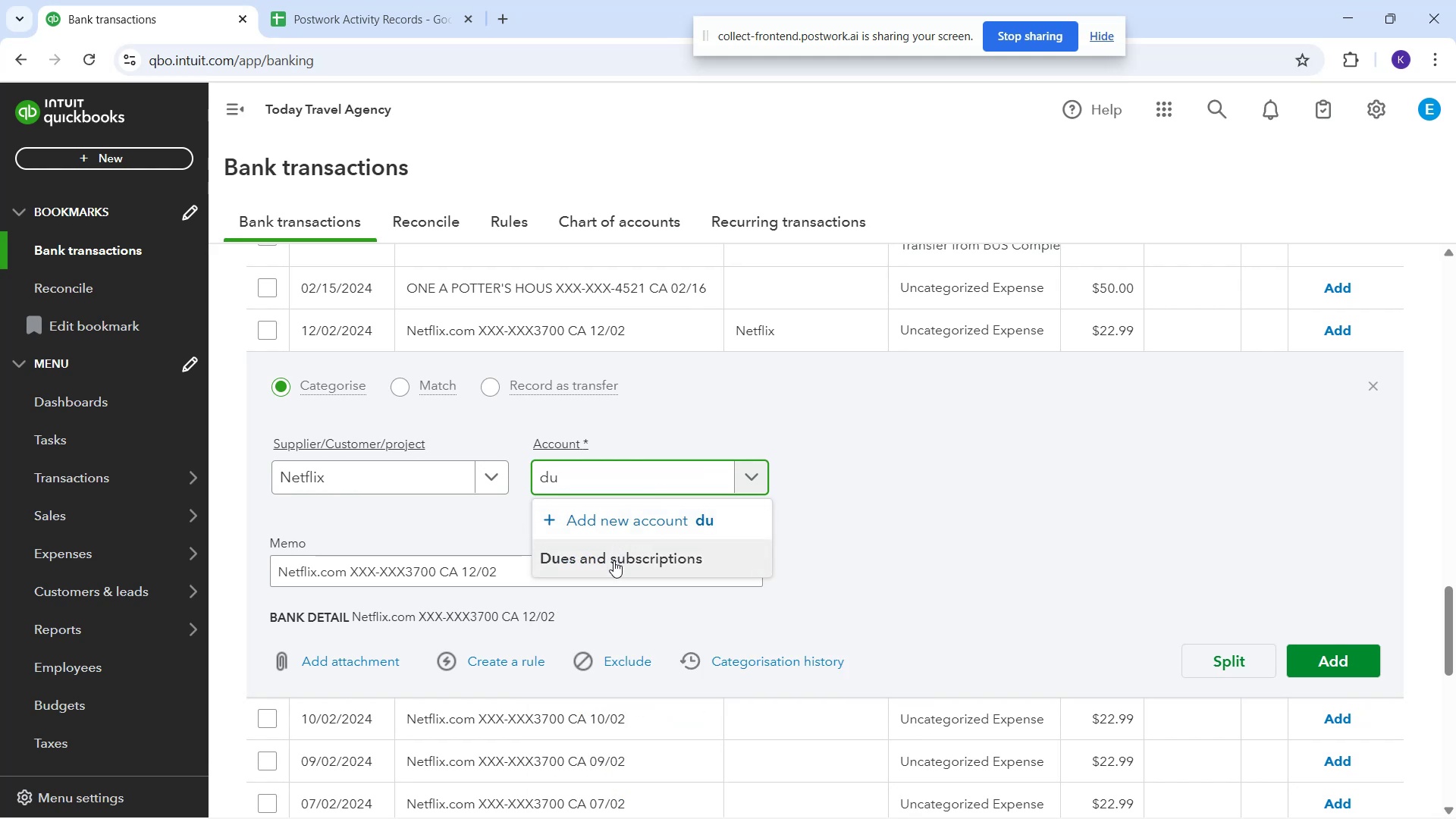 
left_click([613, 561])
 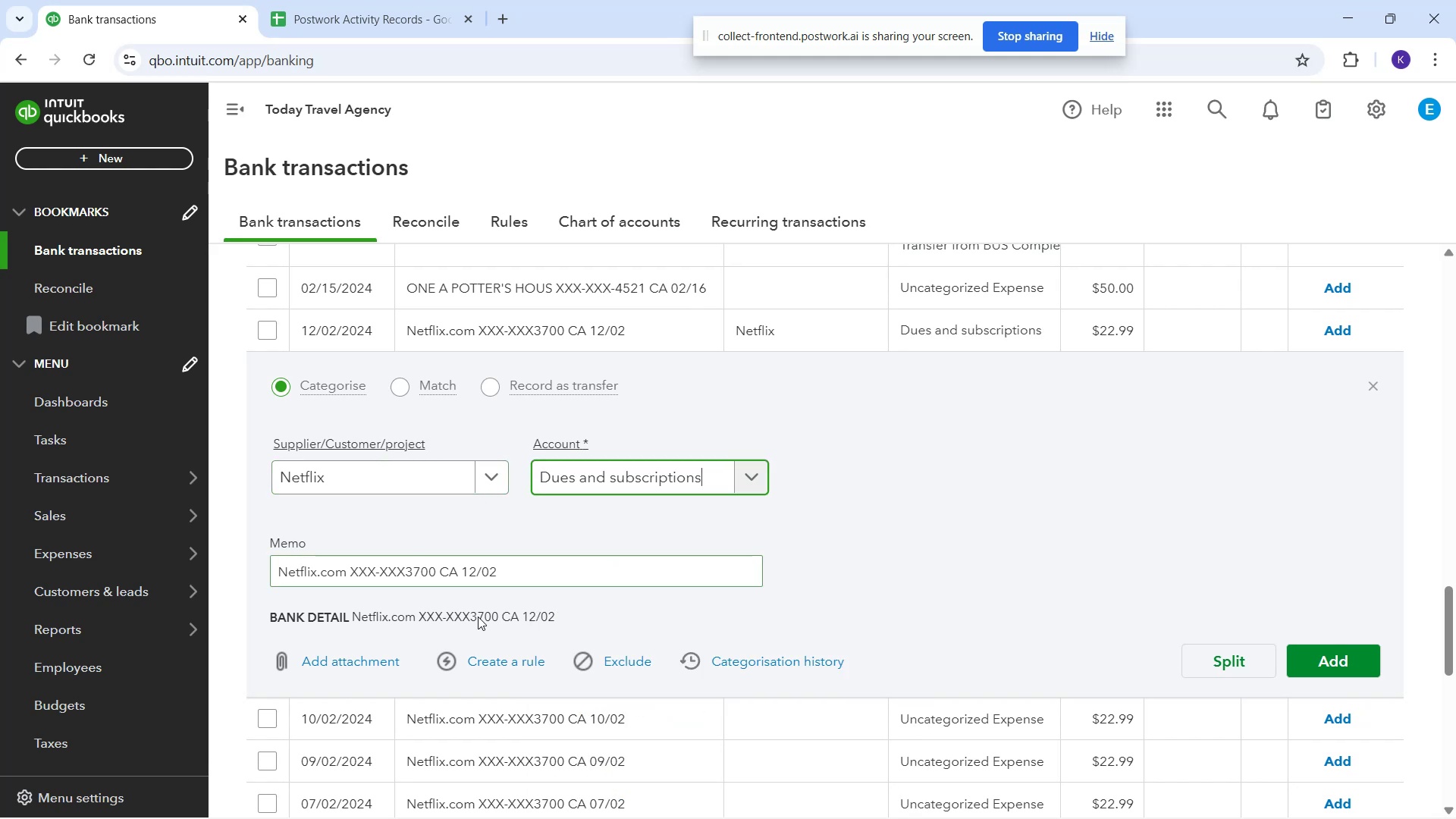 
left_click([483, 670])
 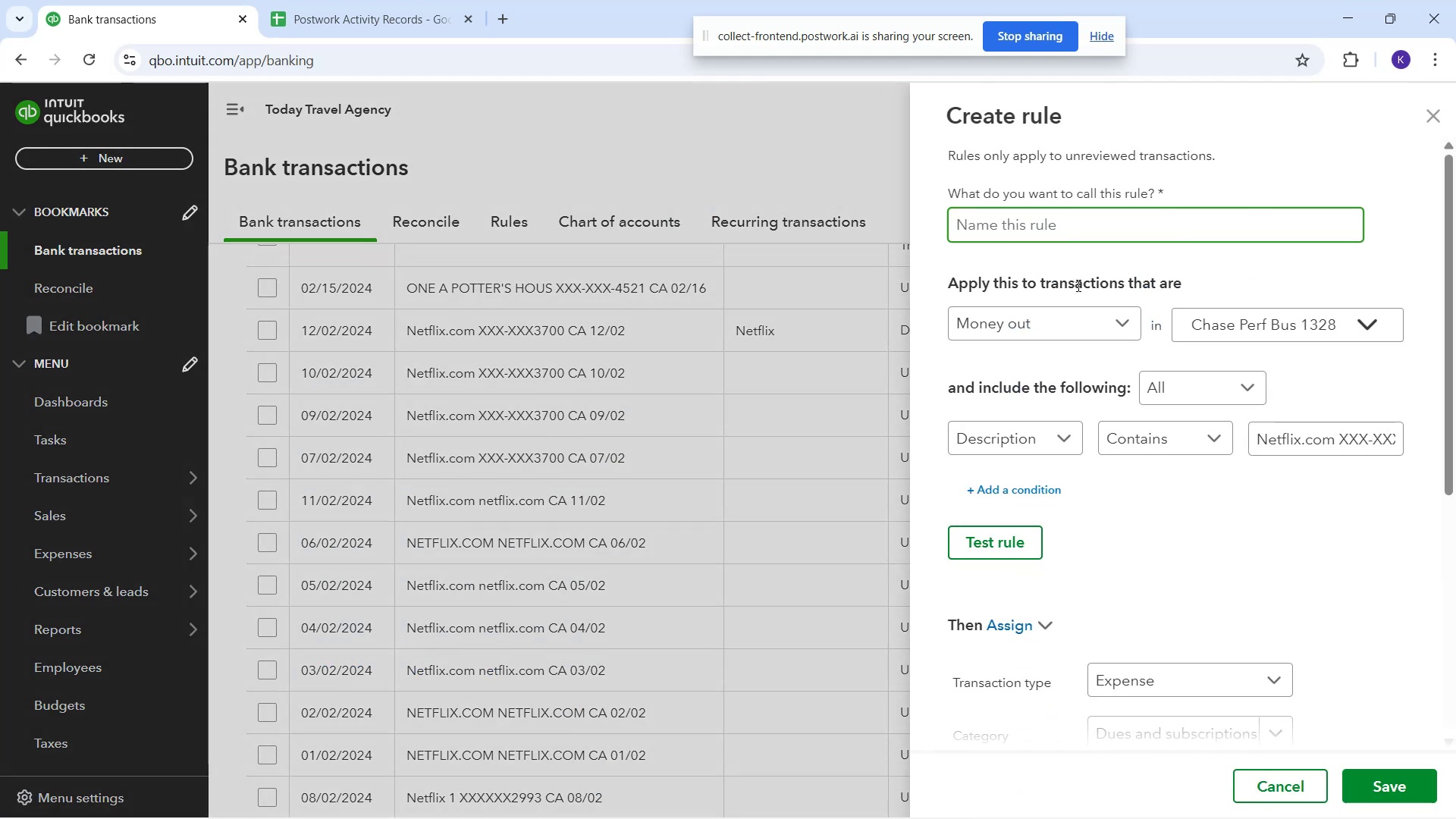 
hold_key(key=ShiftRight, duration=1.51)
 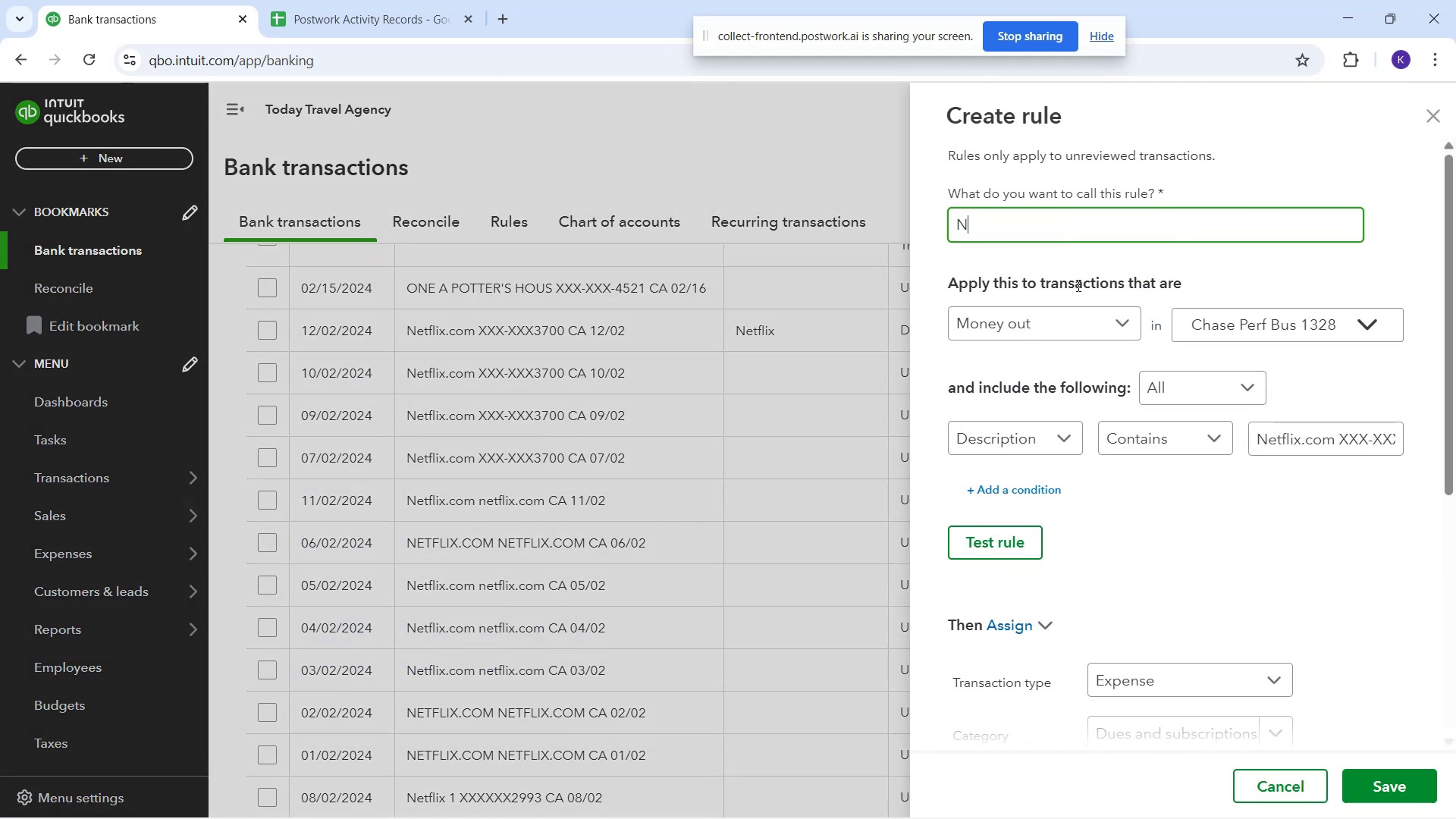 
type(NETFLIX)
 